 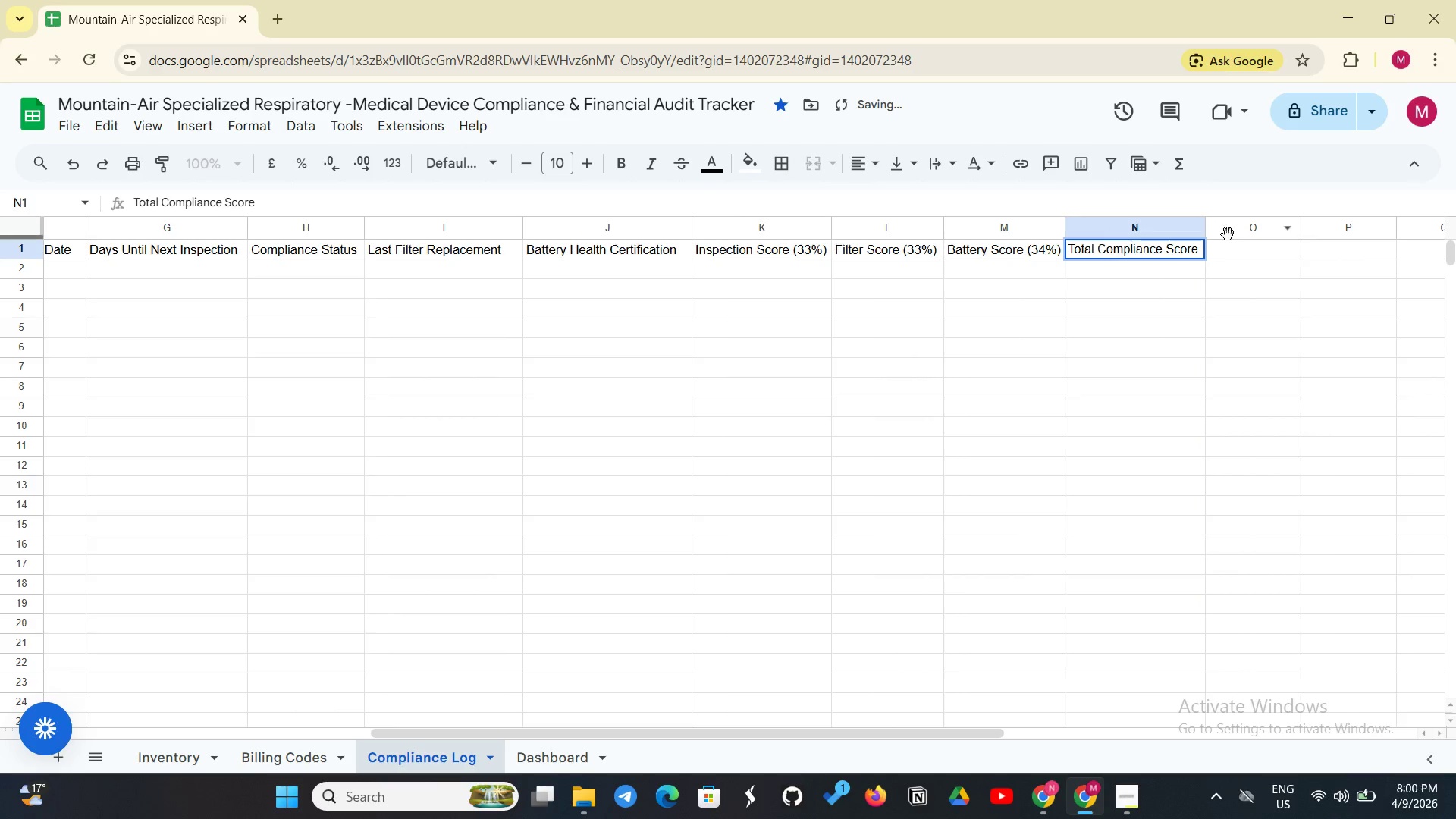 
left_click([1237, 249])
 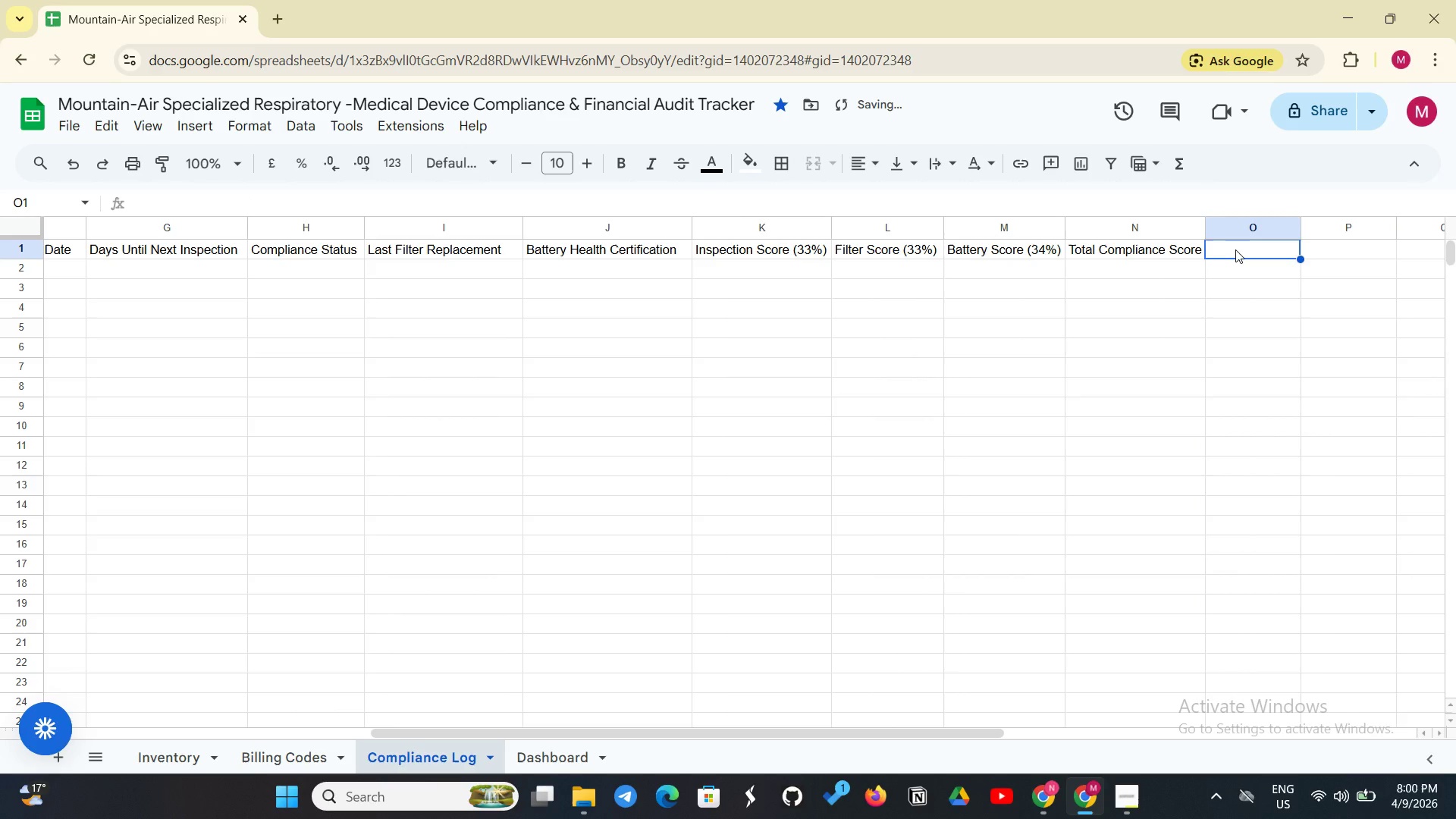 
type(Physician Order O)
key(Backspace)
type(on File)
 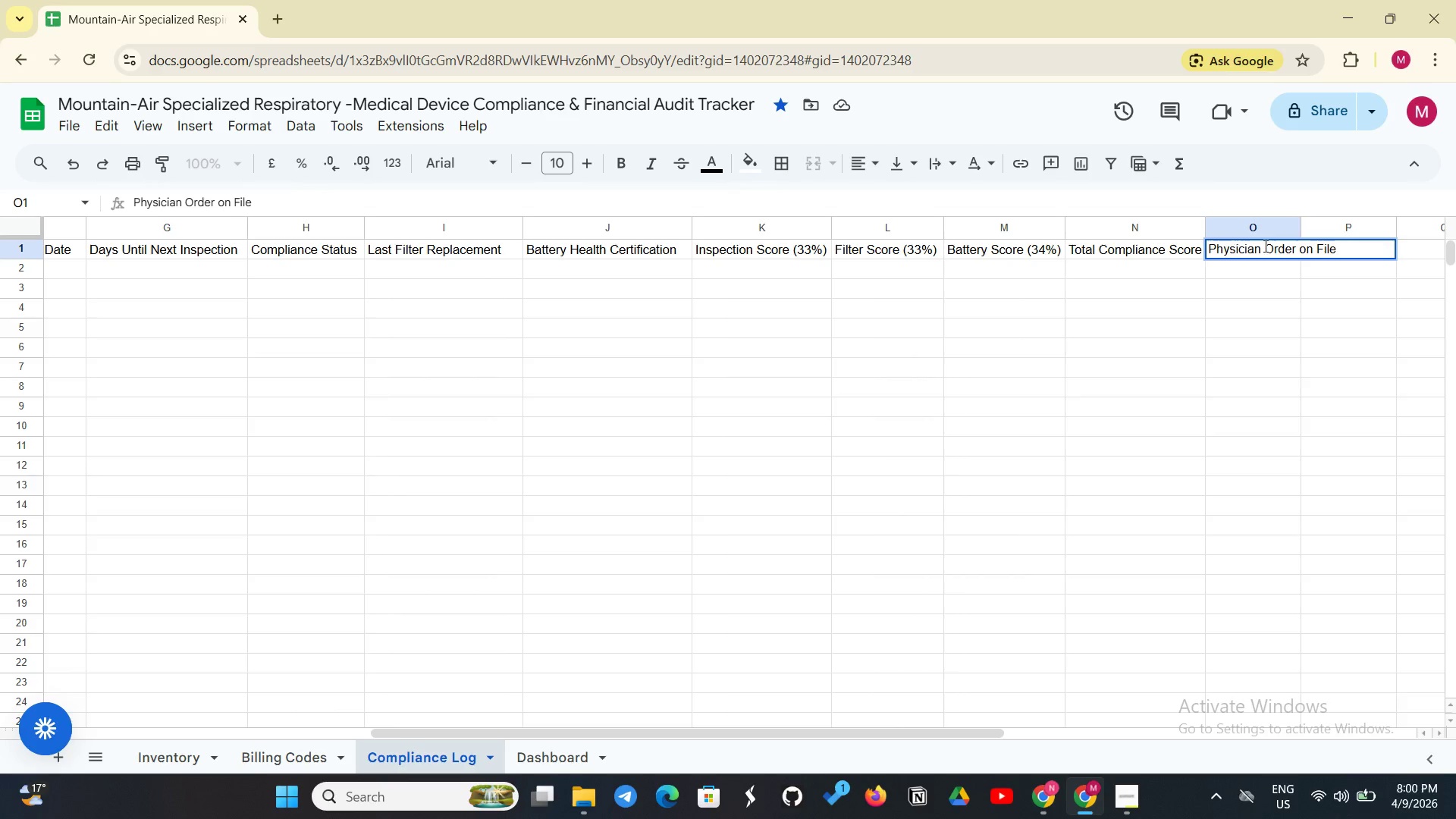 
left_click_drag(start_coordinate=[1298, 226], to_coordinate=[1341, 218])
 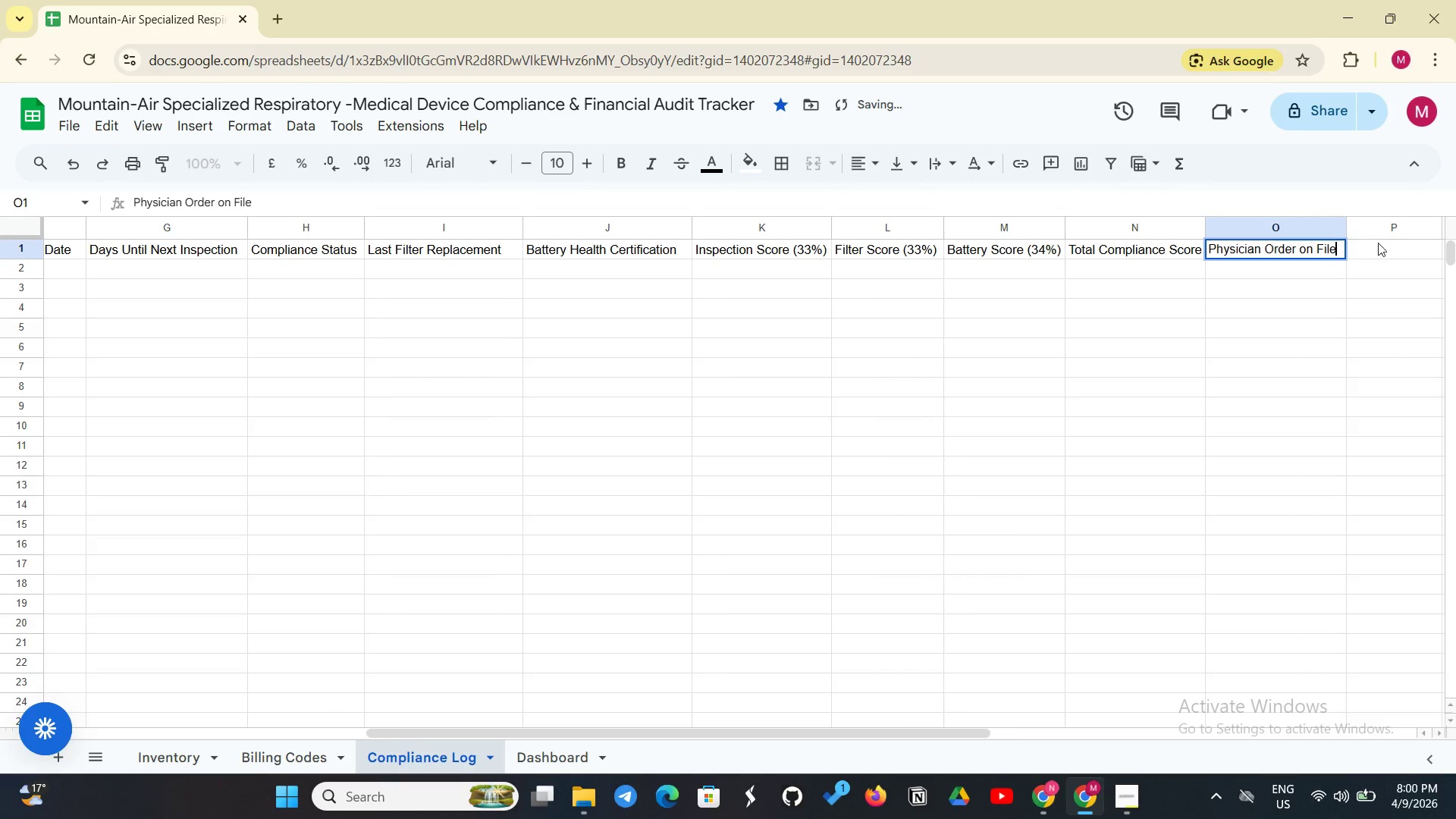 
left_click([1377, 248])
 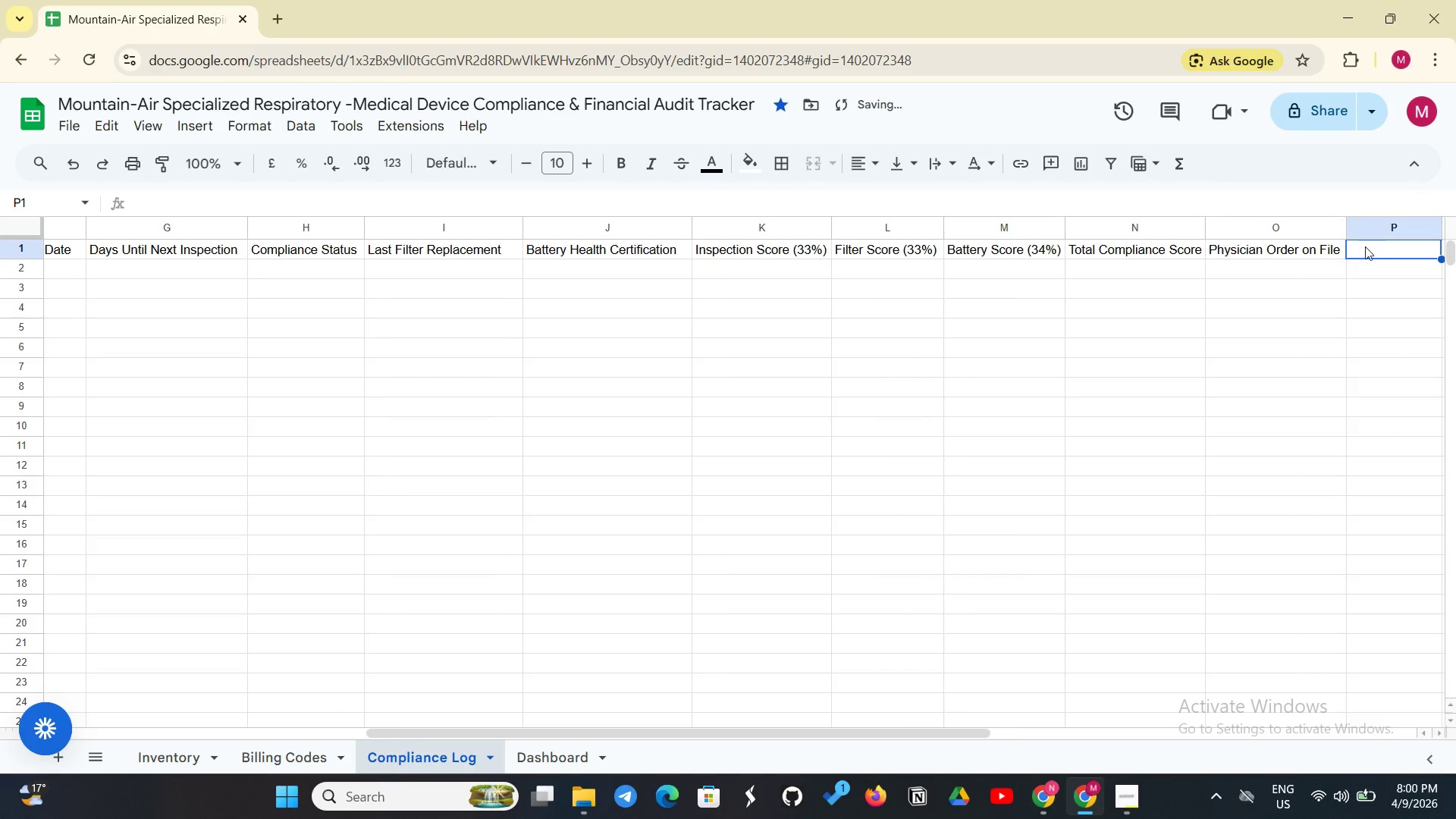 
mouse_move([1312, 222])
 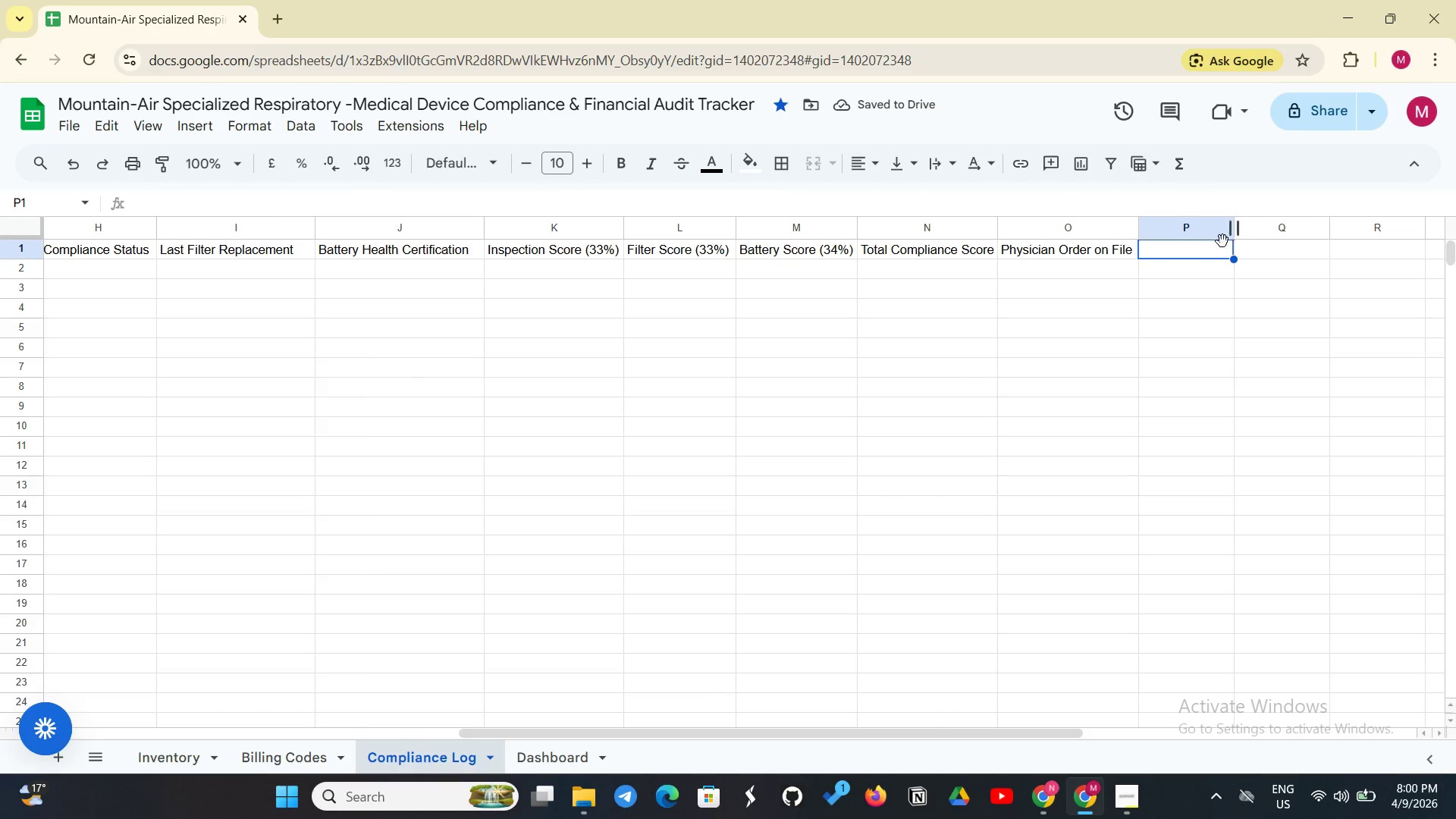 
left_click([1197, 248])
 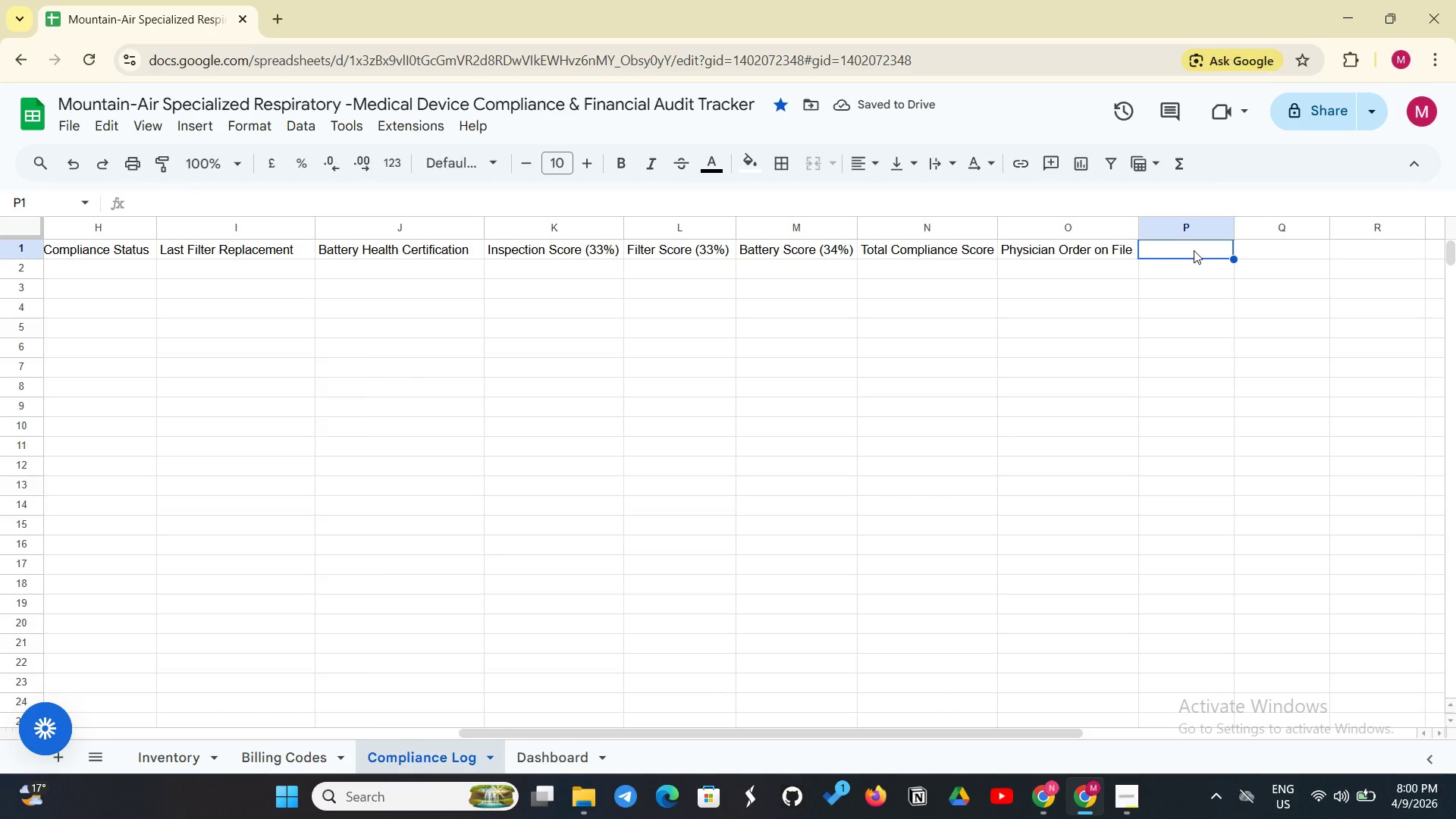 
type(Proof of DEl)
key(Backspace)
key(Backspace)
type(elivery)
 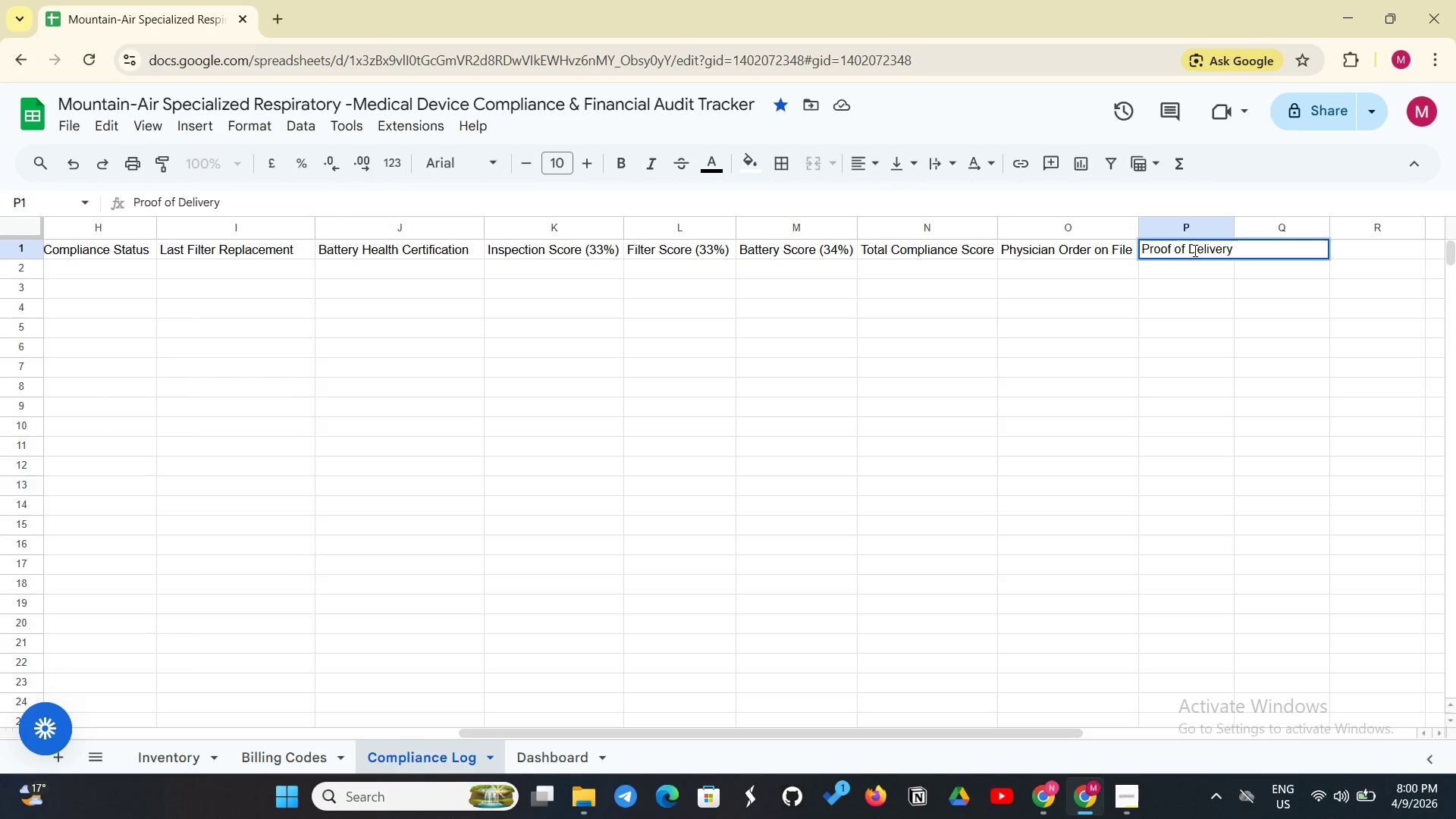 
wait(30.26)
 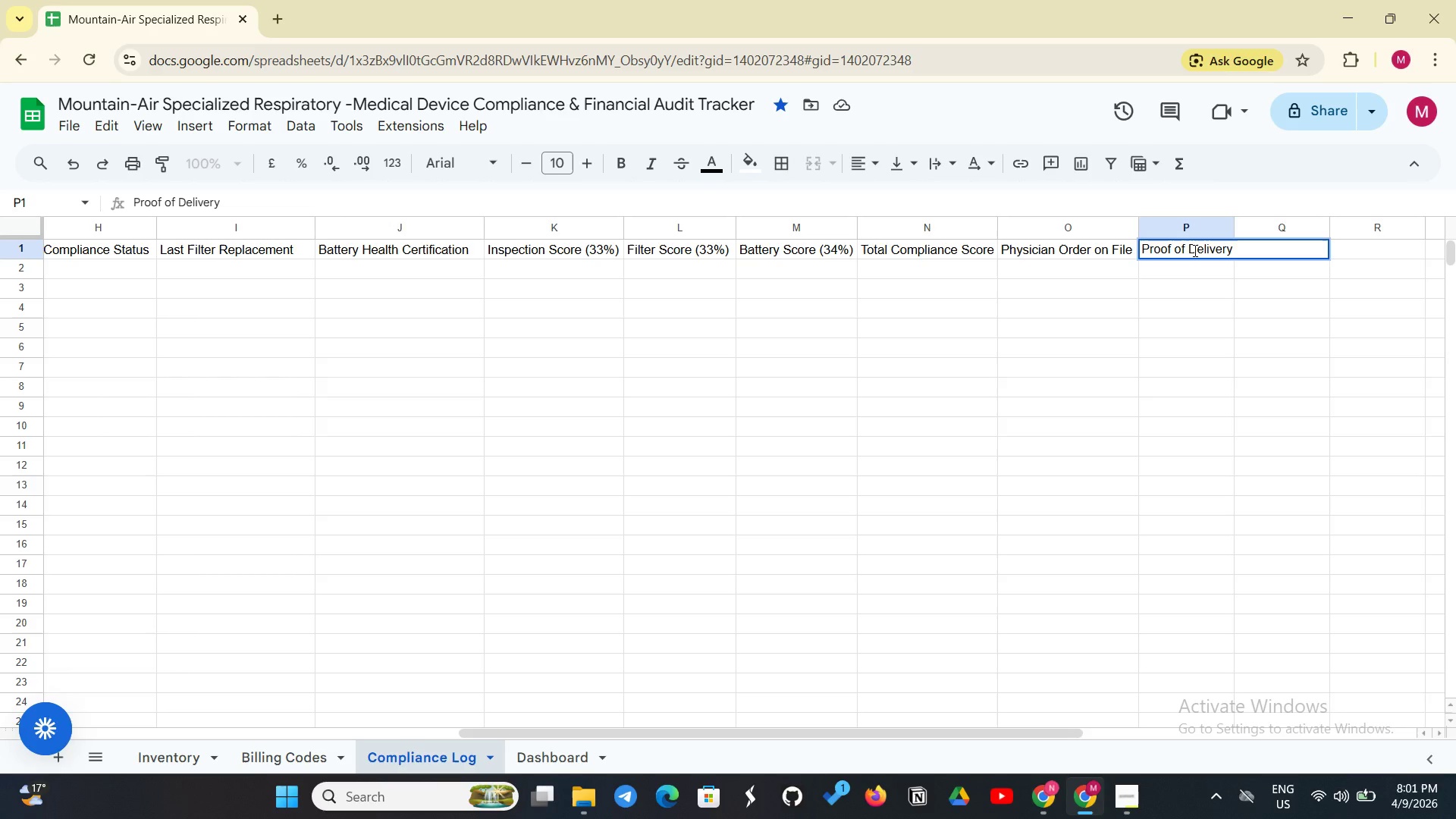 
left_click_drag(start_coordinate=[1232, 232], to_coordinate=[1244, 228])
 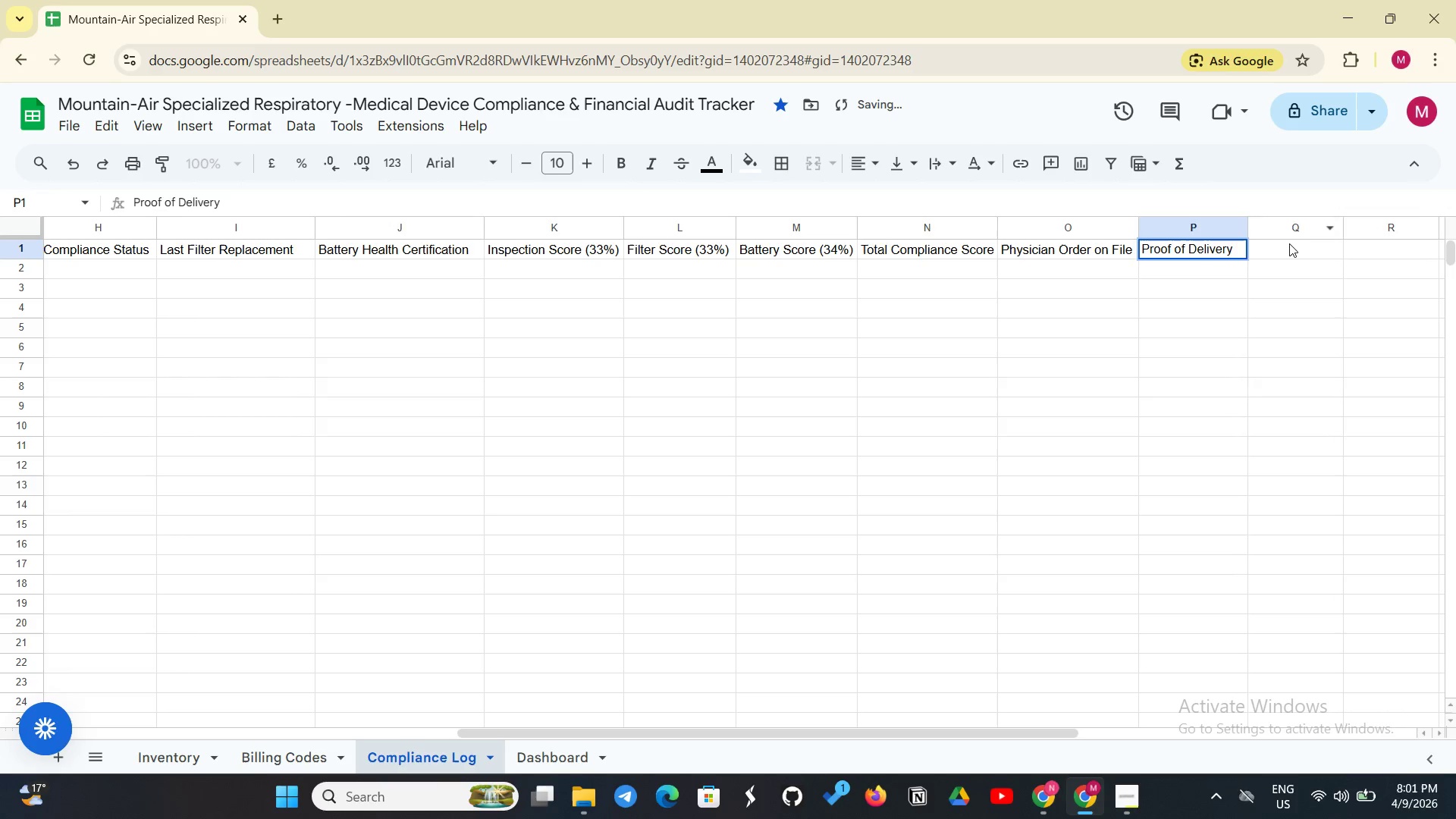 
left_click([1291, 247])
 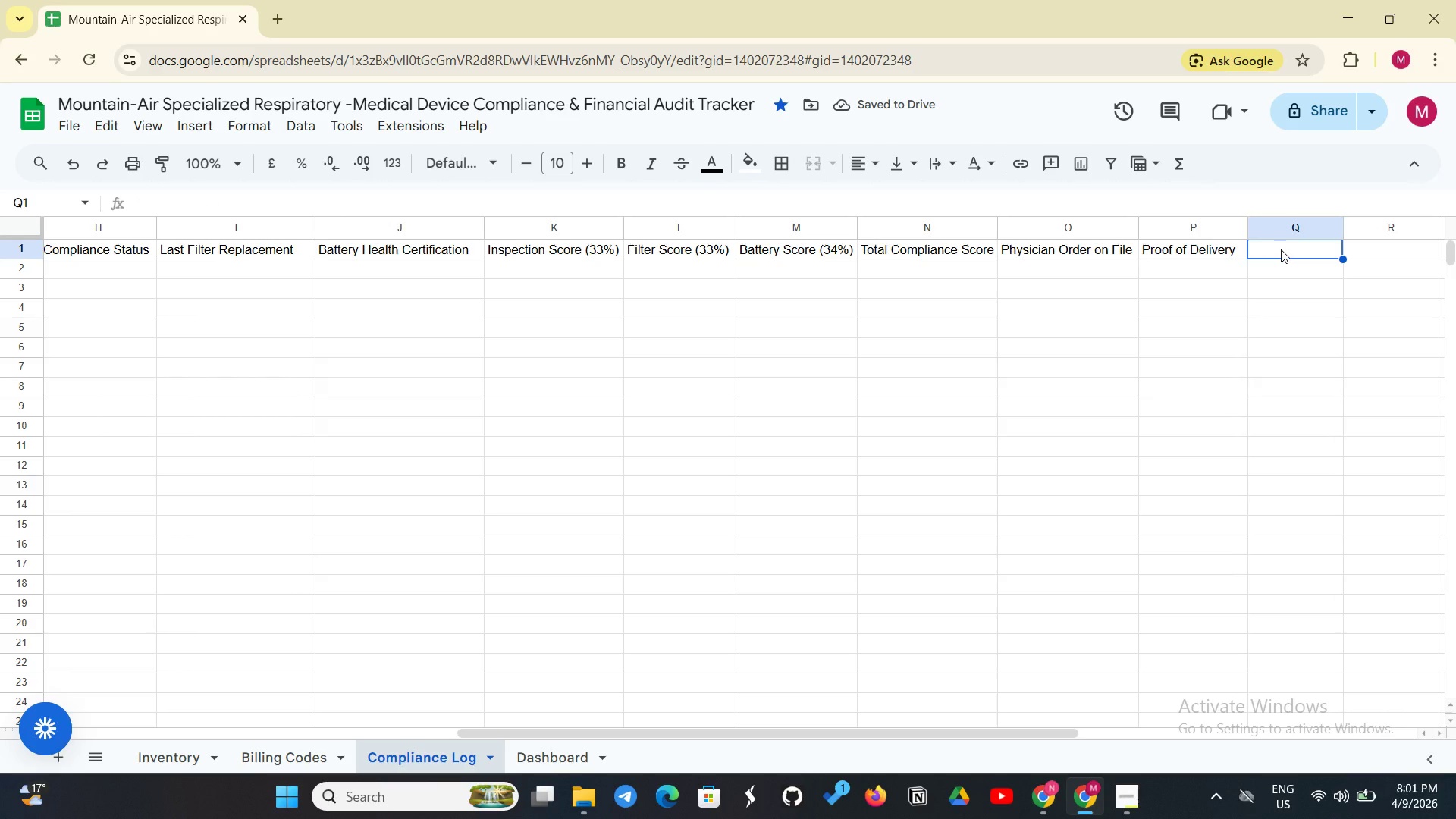 
type(Monthly Usage Log Status)
 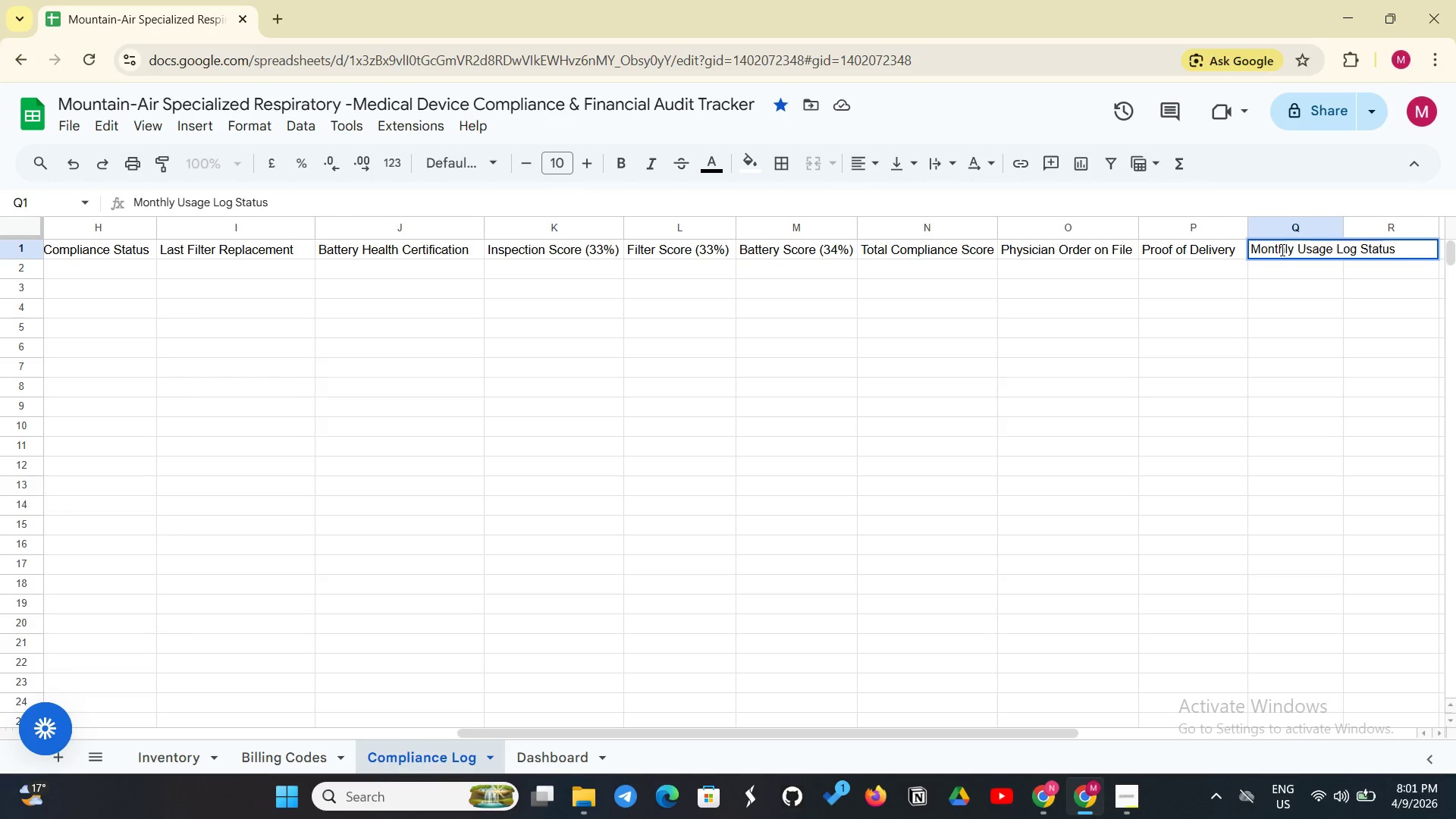 
left_click_drag(start_coordinate=[1345, 229], to_coordinate=[1408, 221])
 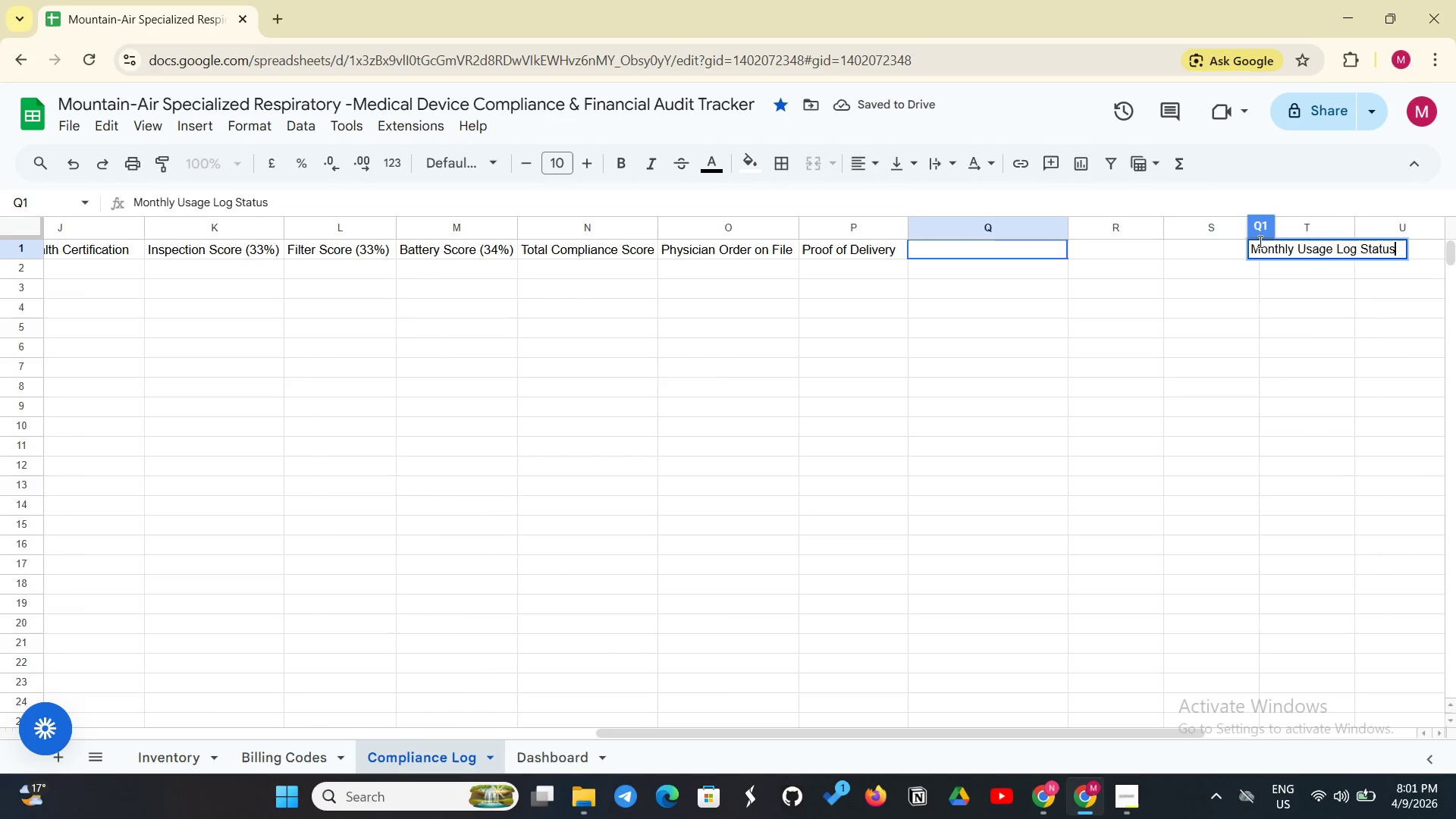 
left_click([1263, 248])
 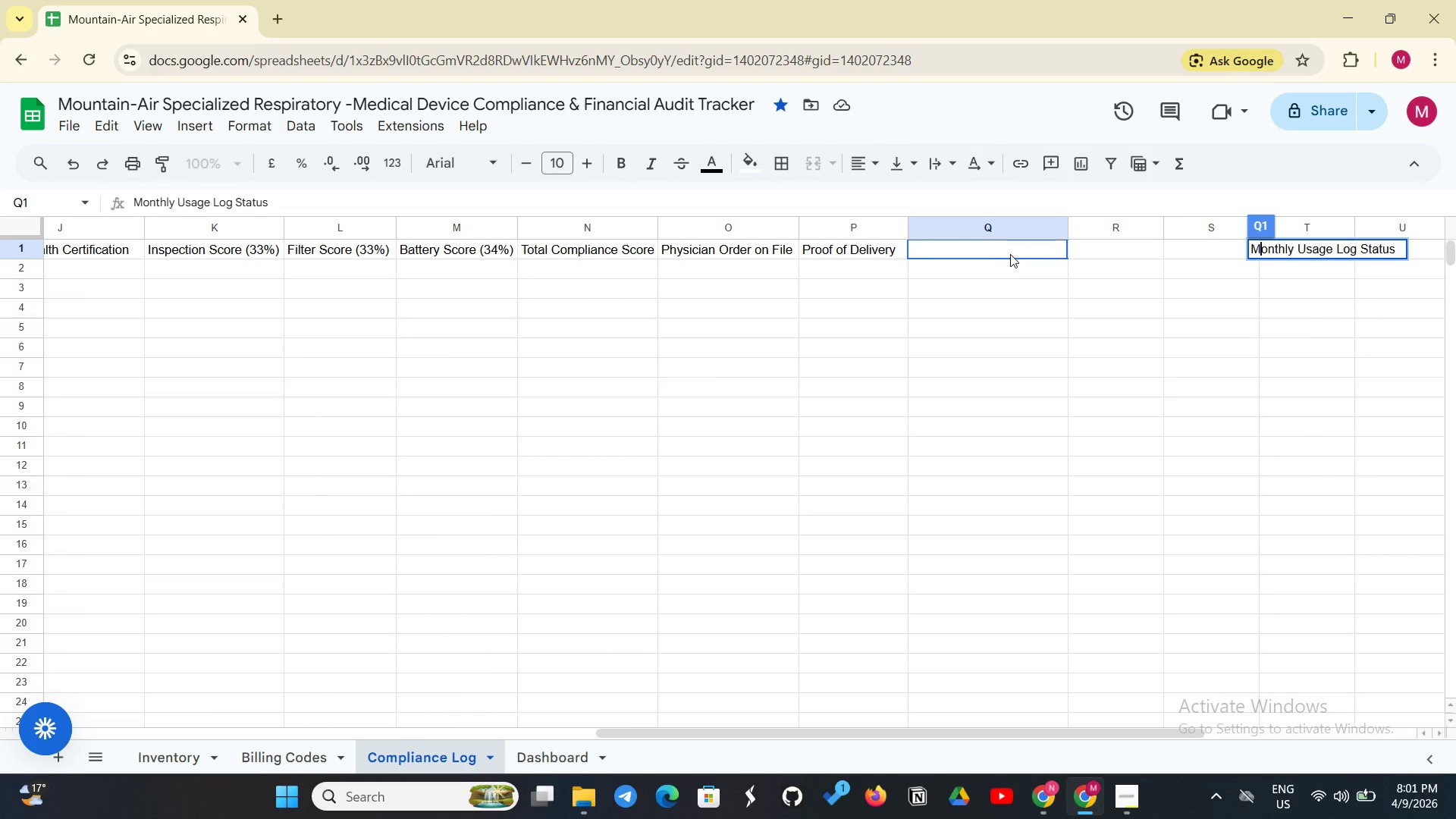 
double_click([1003, 252])
 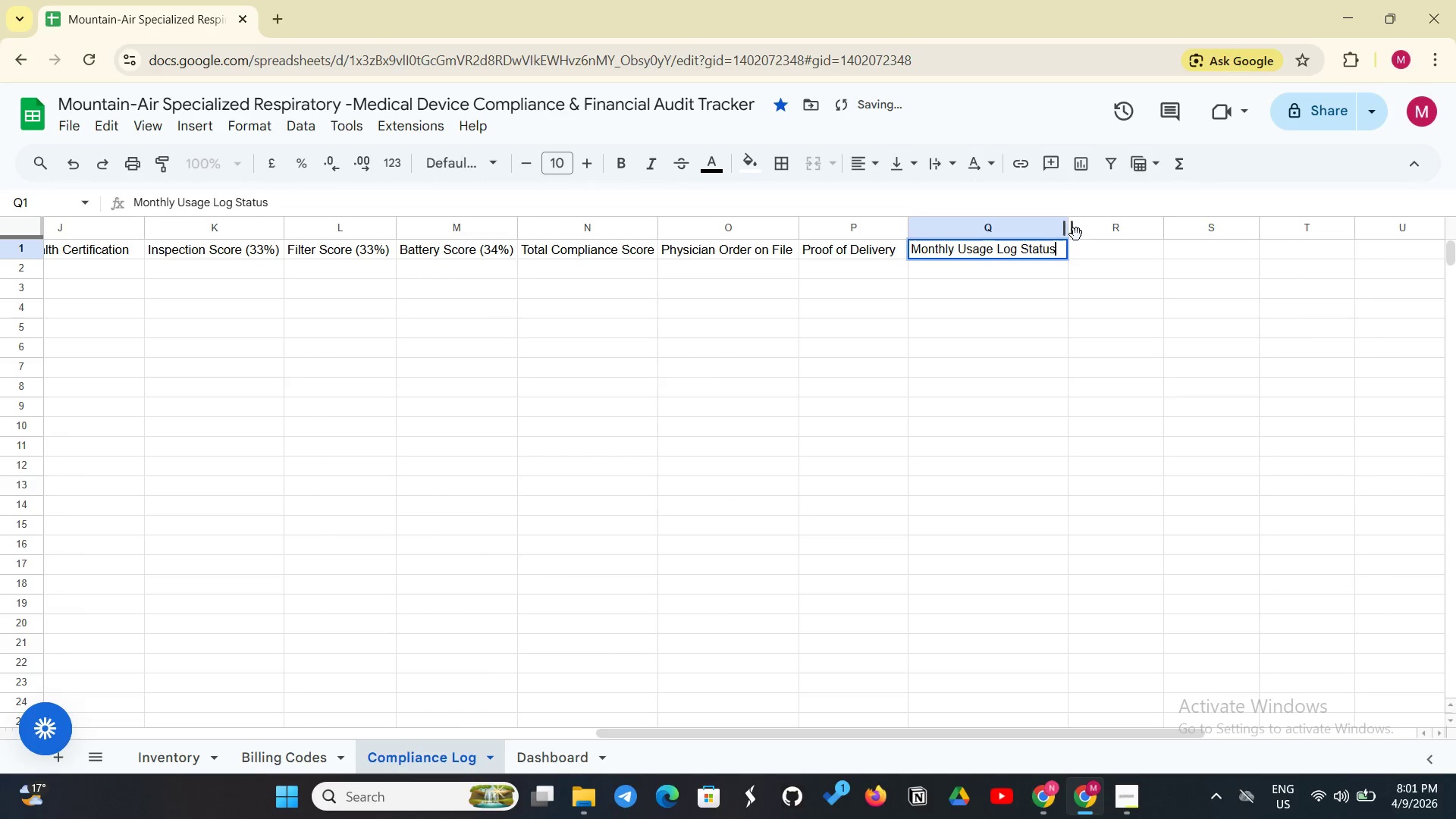 
left_click([1076, 234])
 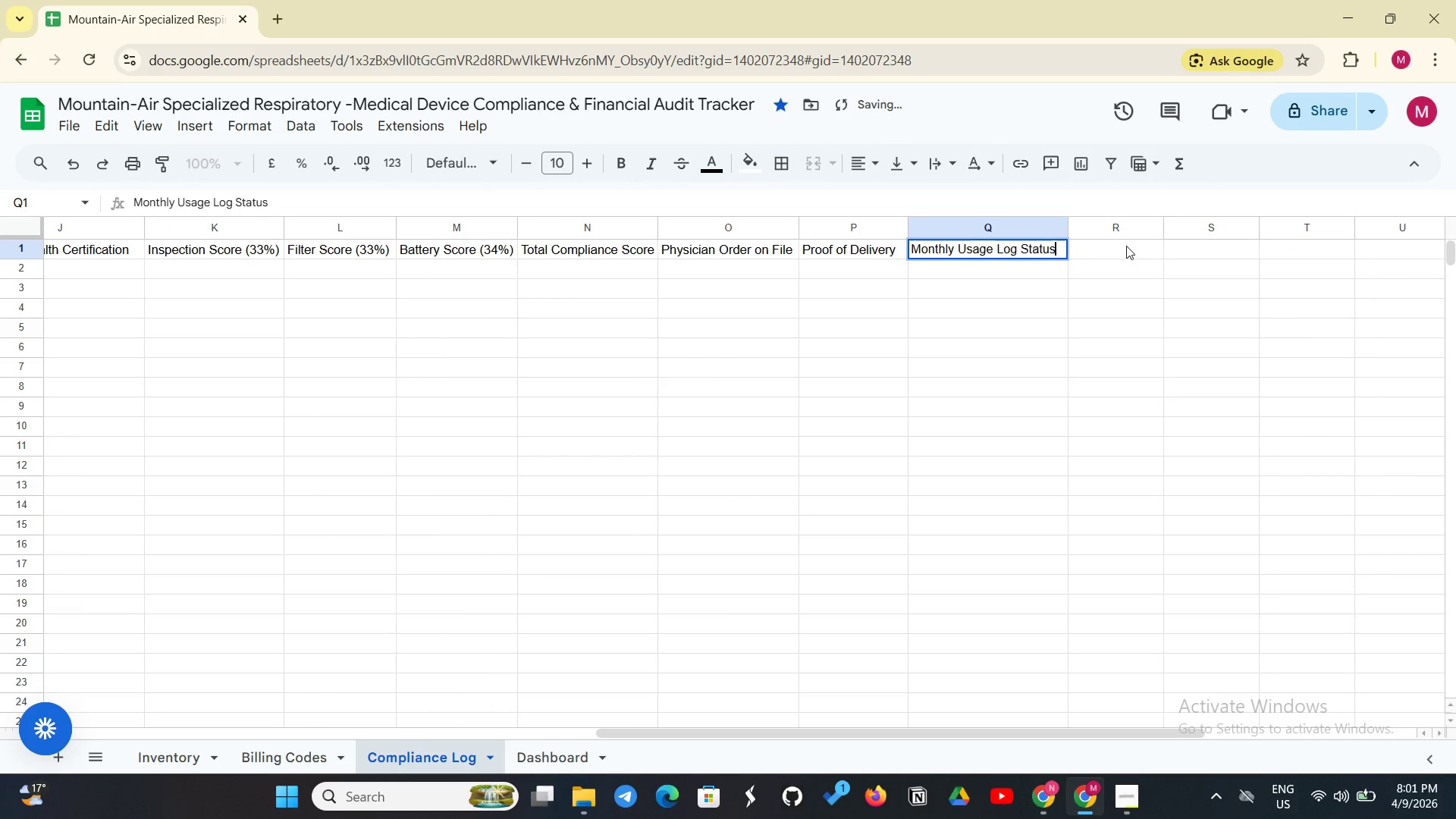 
left_click([1126, 246])
 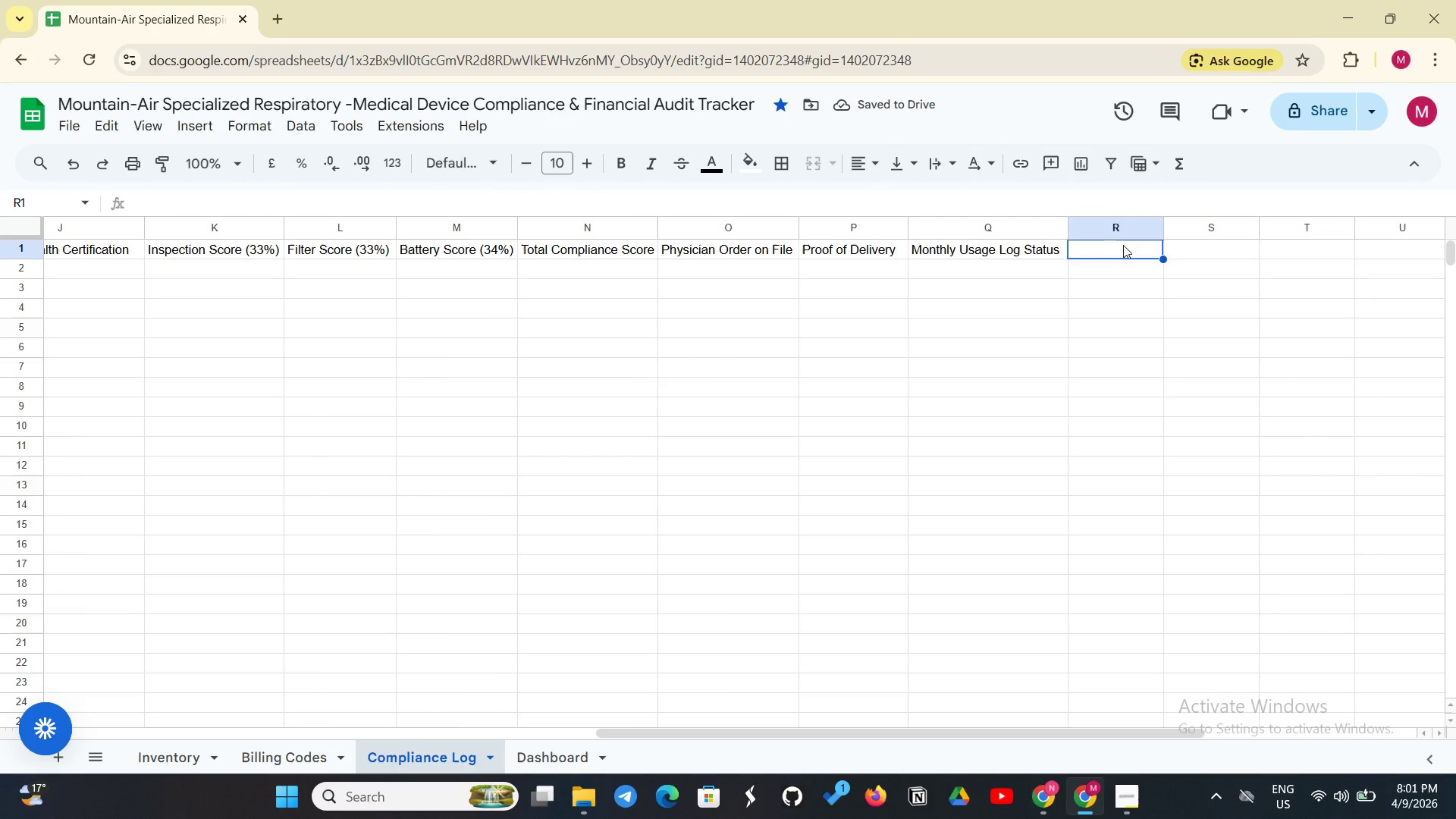 
type(Reimbursement Readiness)
 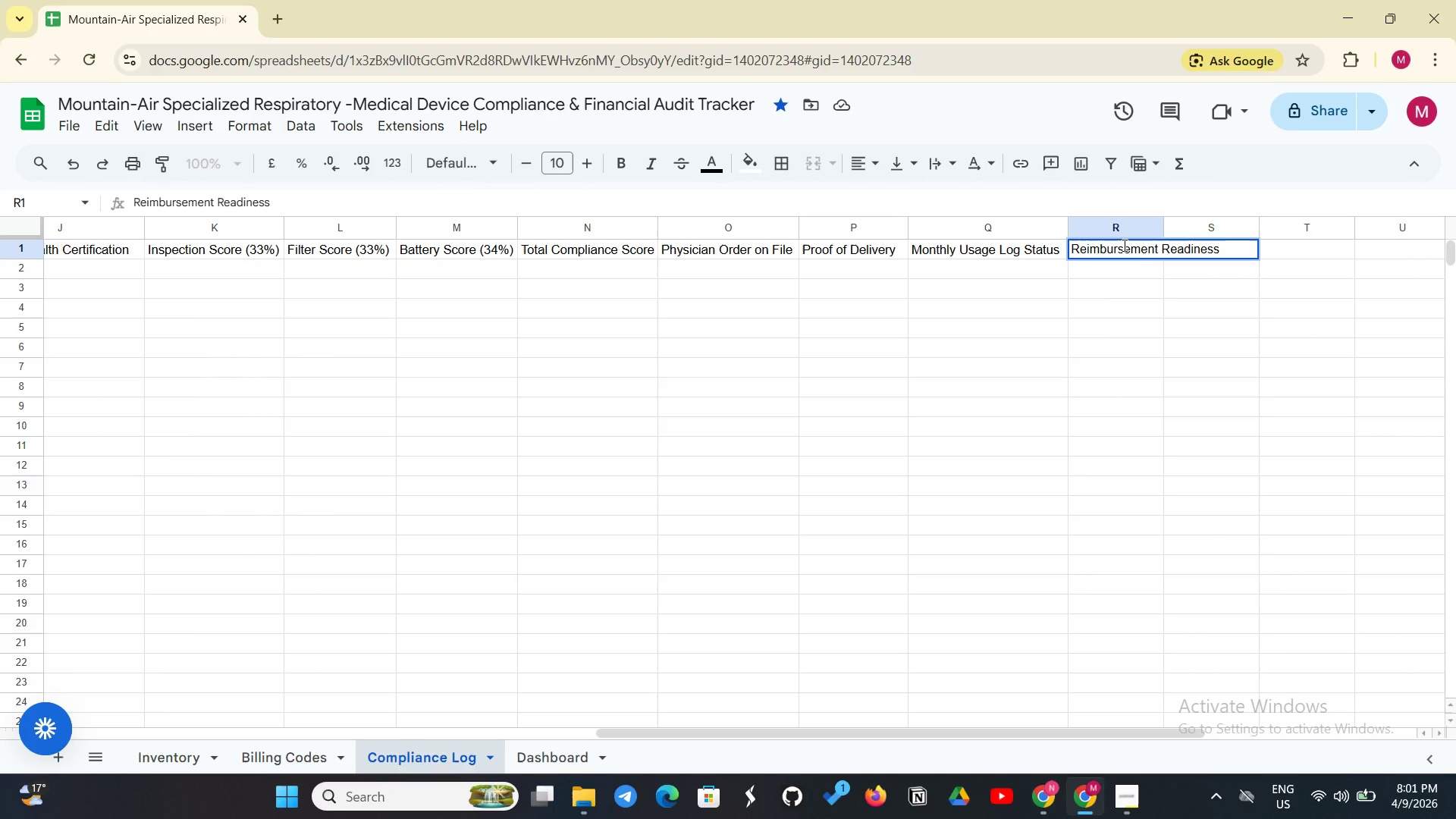 
left_click_drag(start_coordinate=[1167, 227], to_coordinate=[1229, 216])
 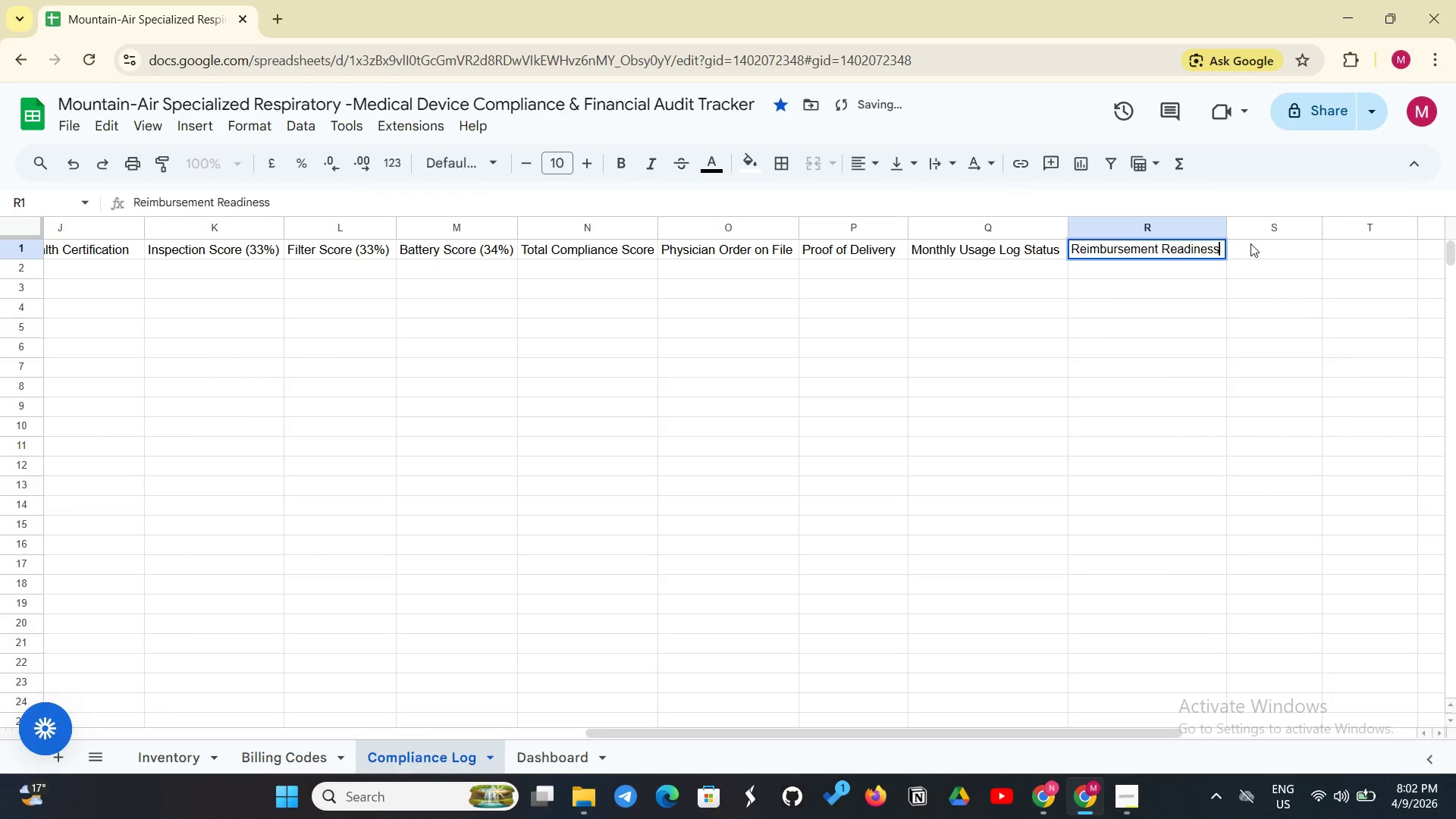 
left_click([1250, 243])
 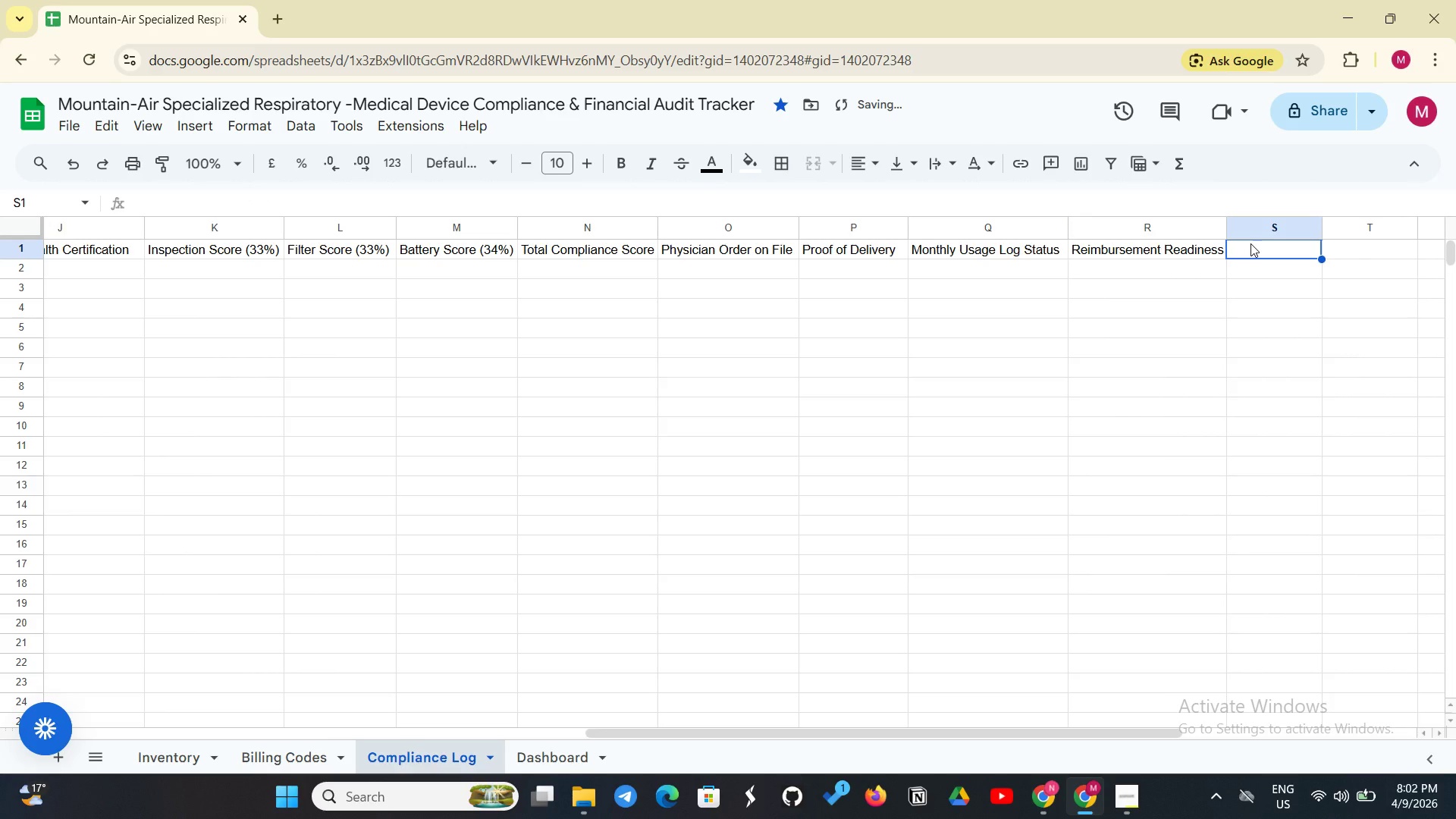 
type(Billing Code)
 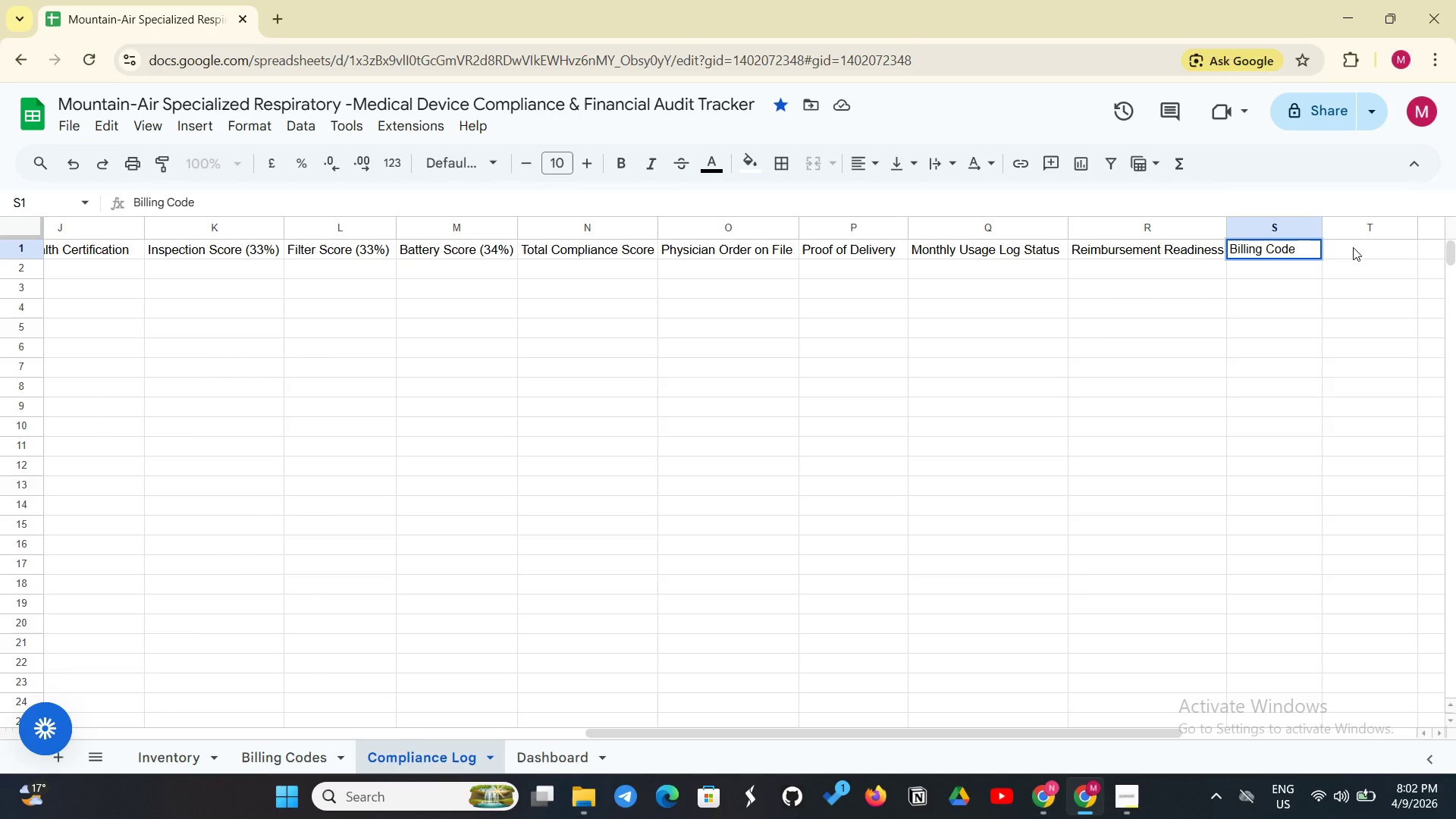 
left_click([1353, 247])
 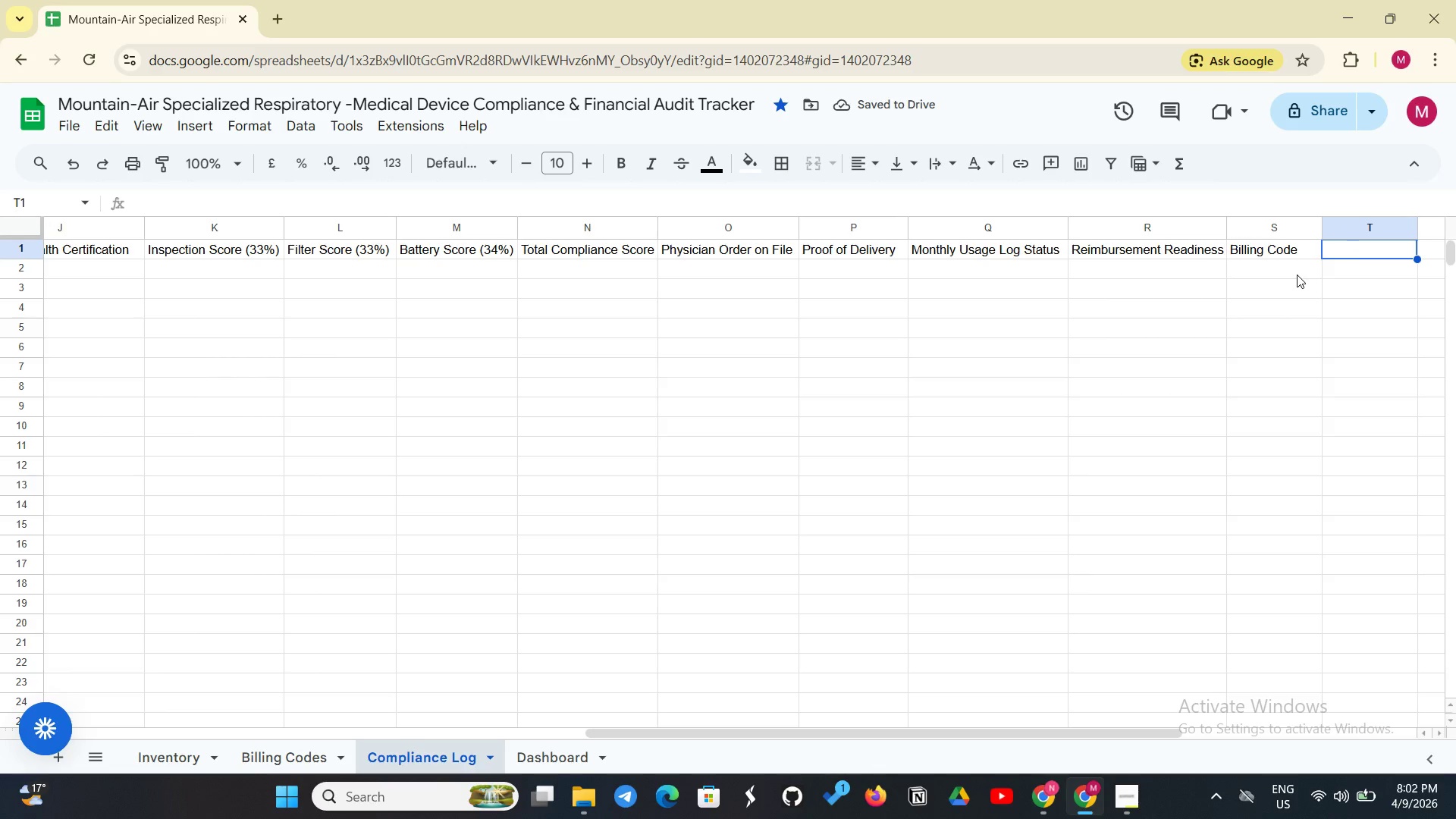 
wait(7.14)
 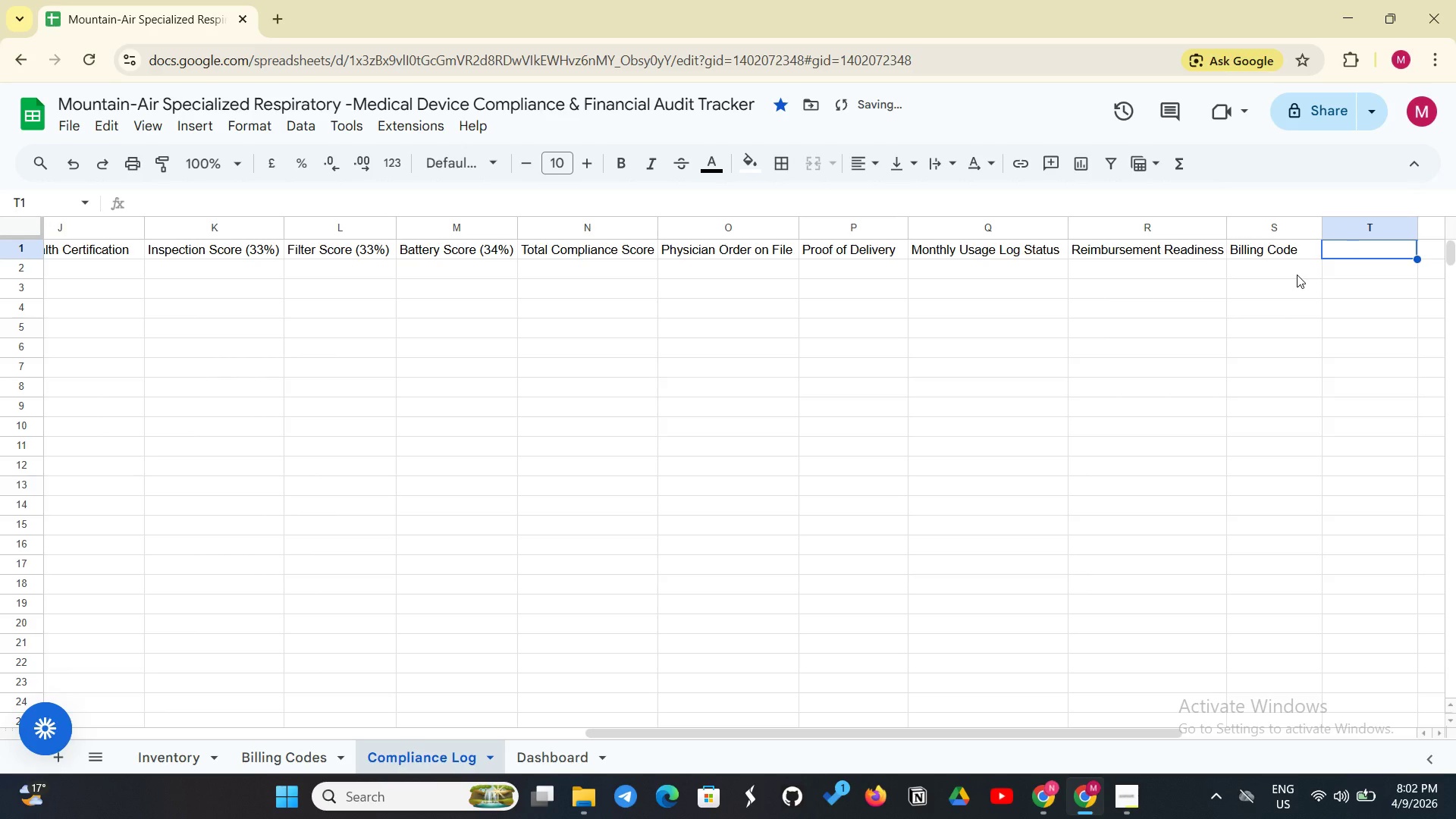 
type(Reimbursement Rate)
 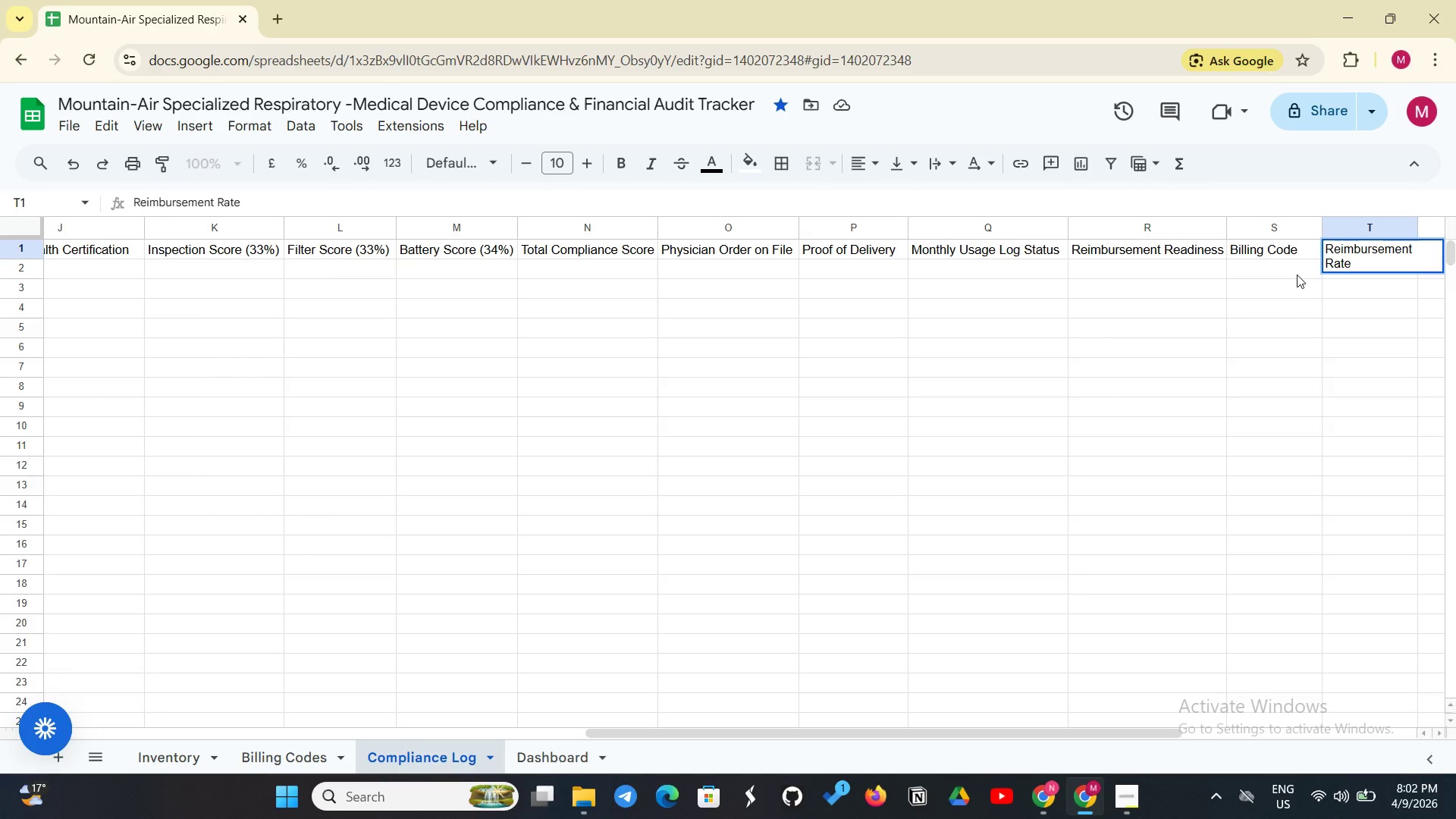 
type( ($))
 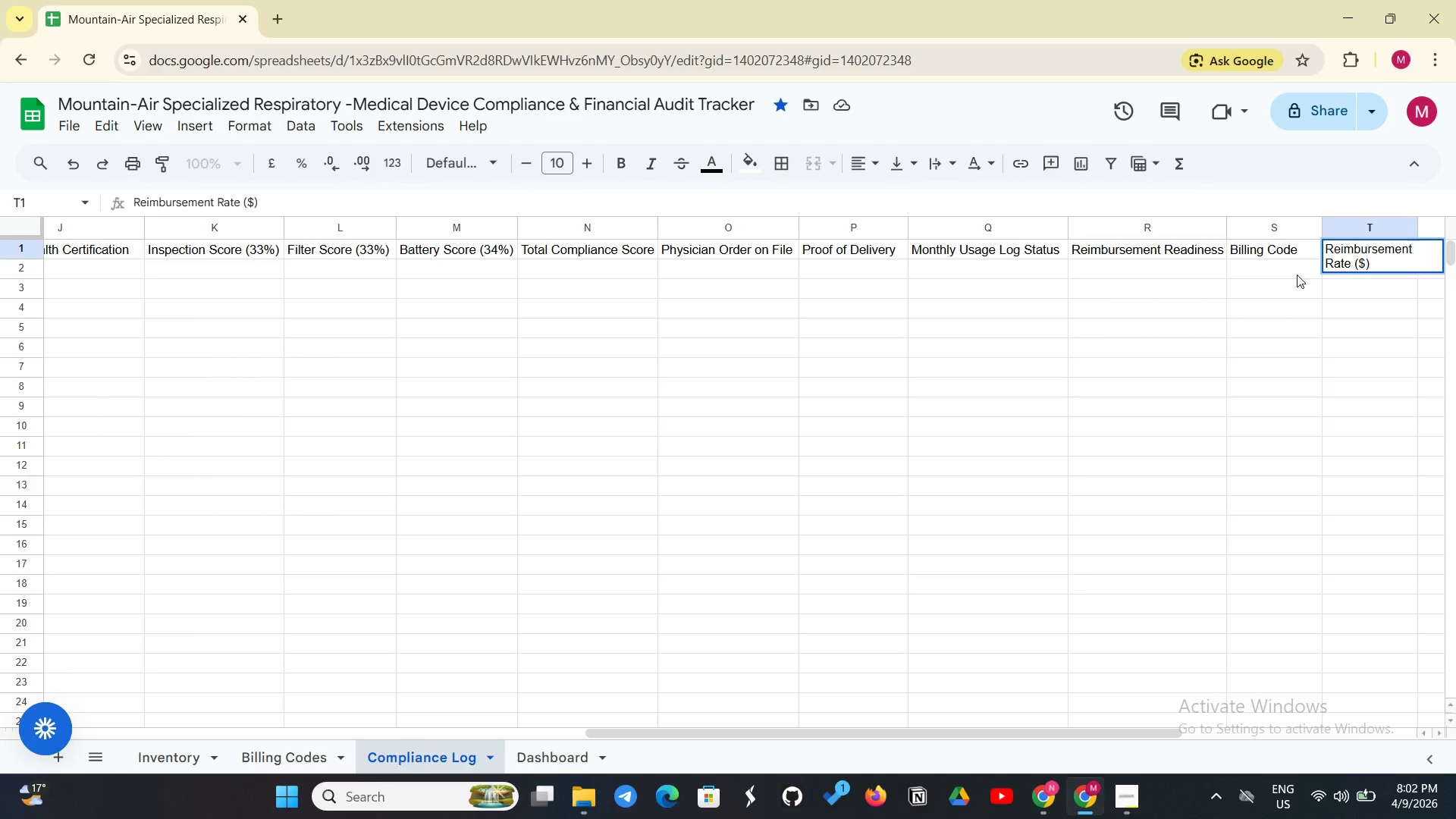 
left_click_drag(start_coordinate=[1417, 228], to_coordinate=[1432, 224])
 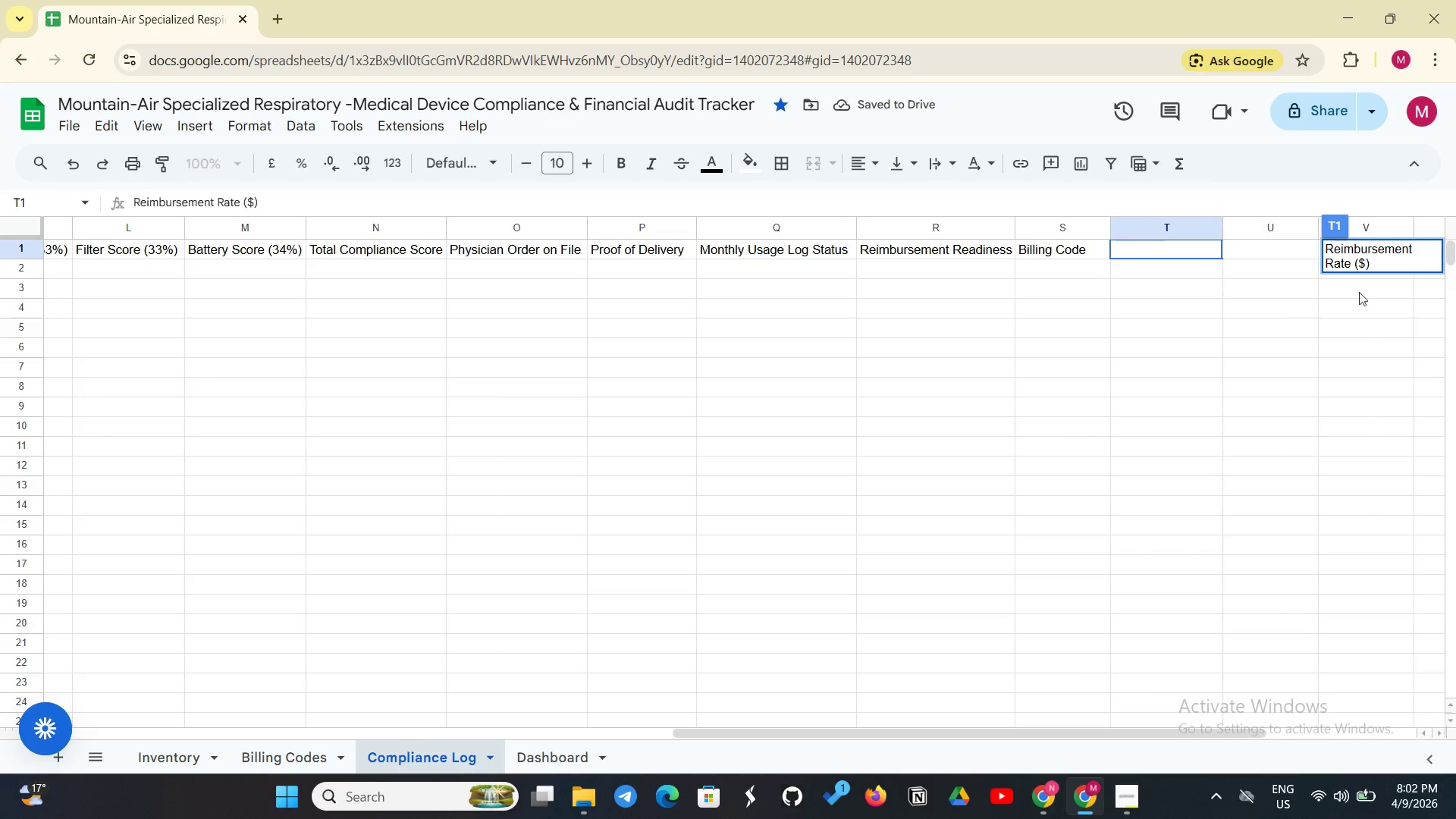 
left_click([1198, 248])
 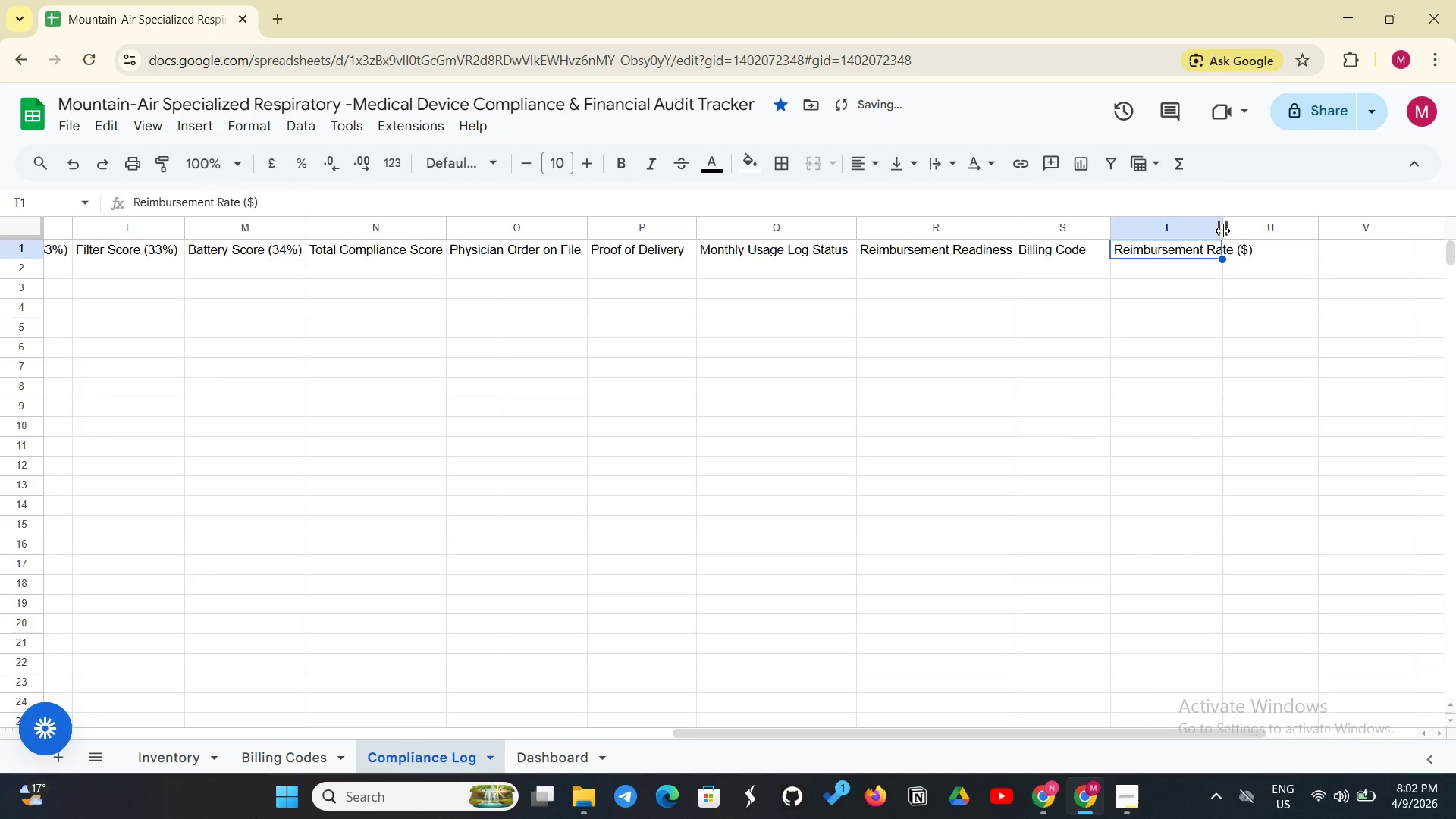 
left_click_drag(start_coordinate=[1222, 231], to_coordinate=[1260, 221])
 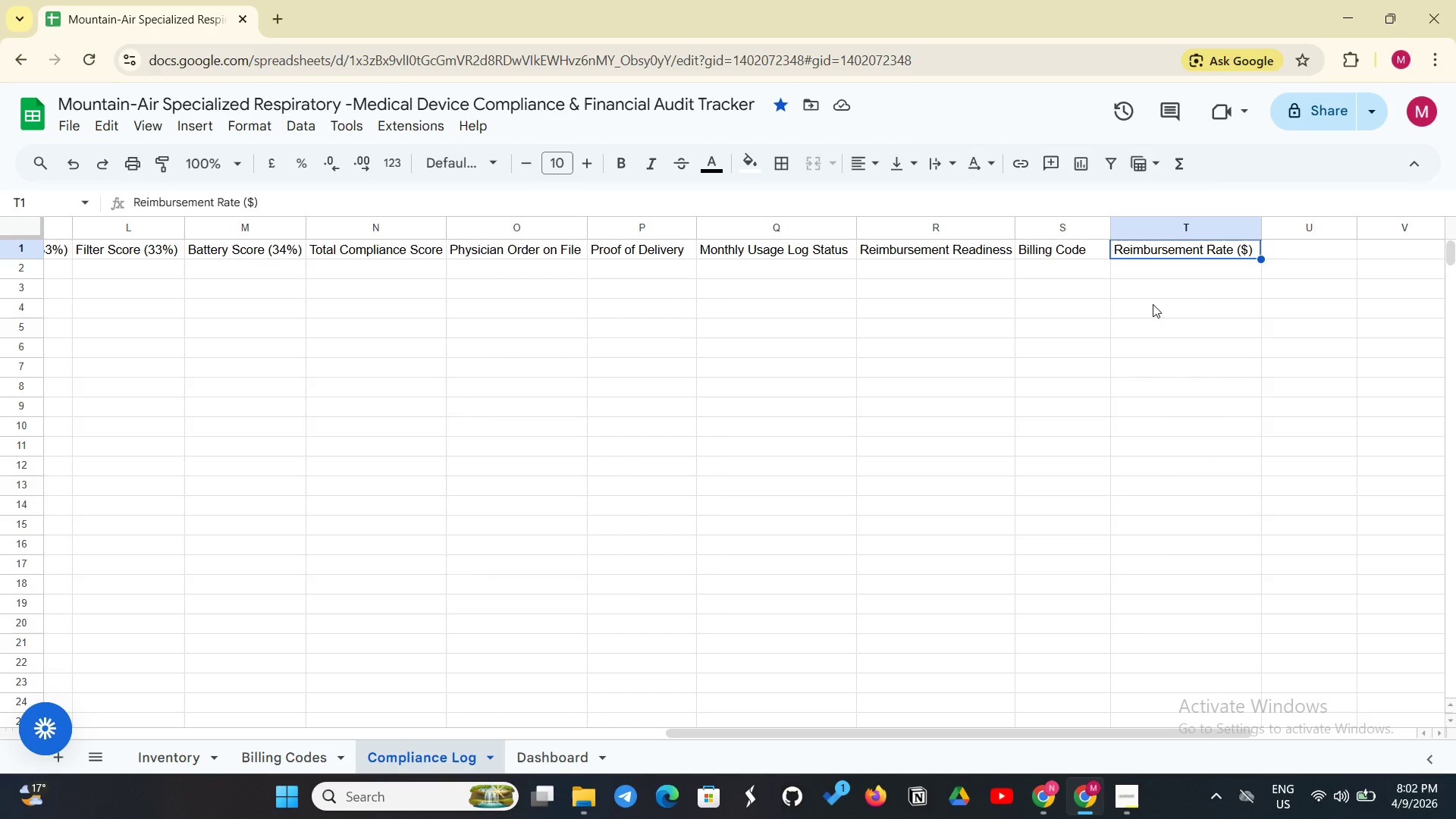 
wait(16.67)
 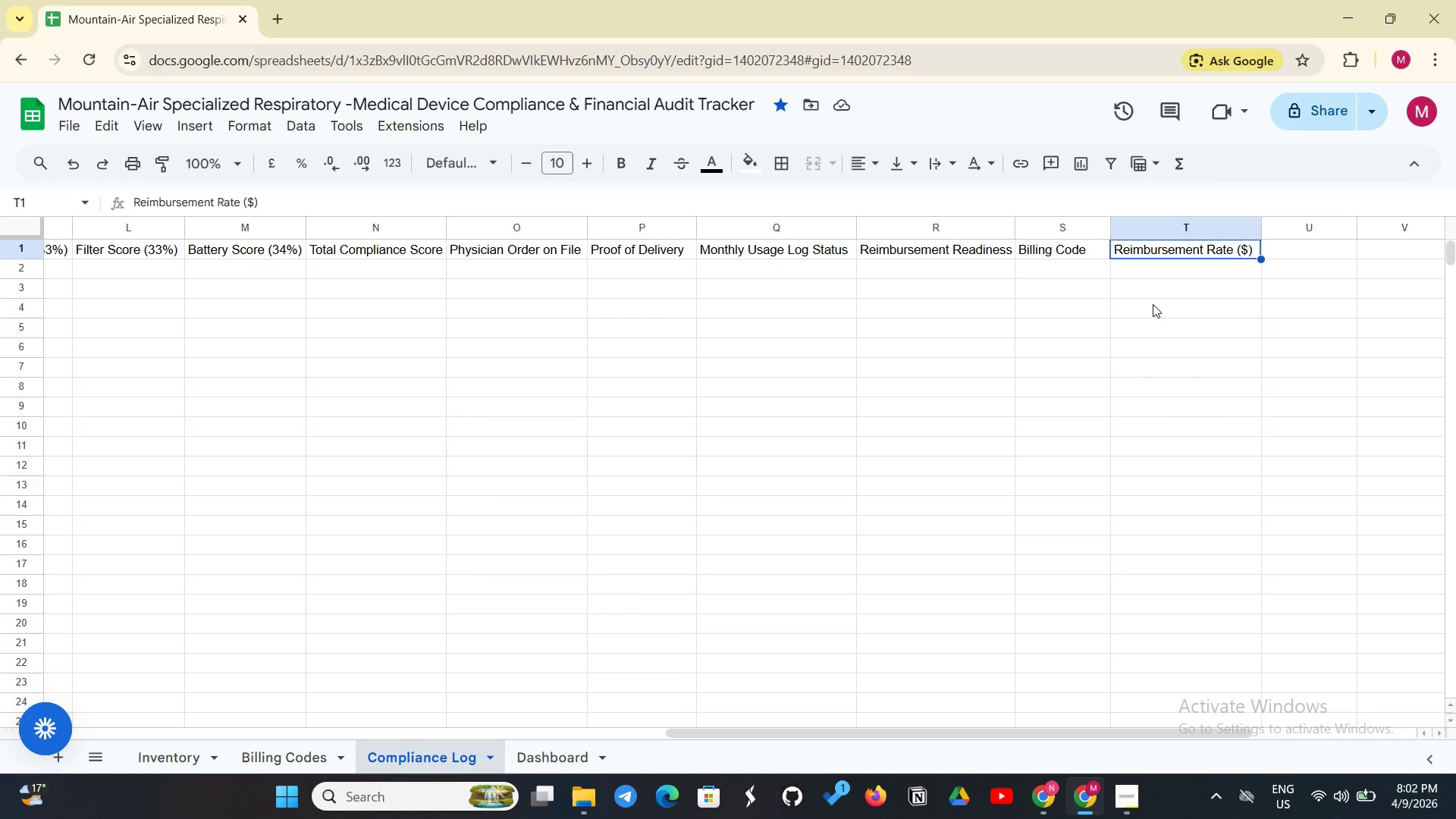 
left_click([79, 270])
 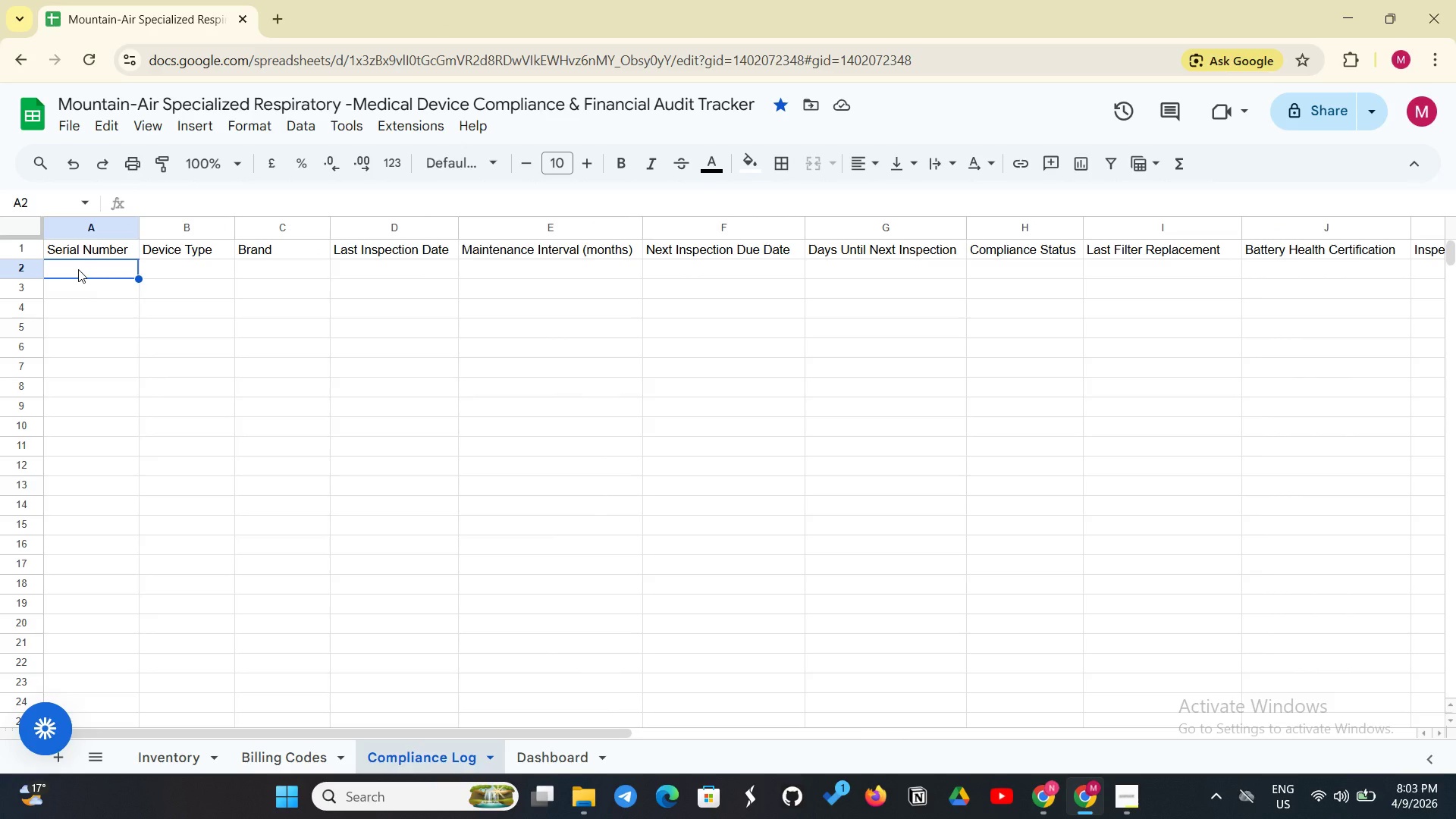 
wait(5.64)
 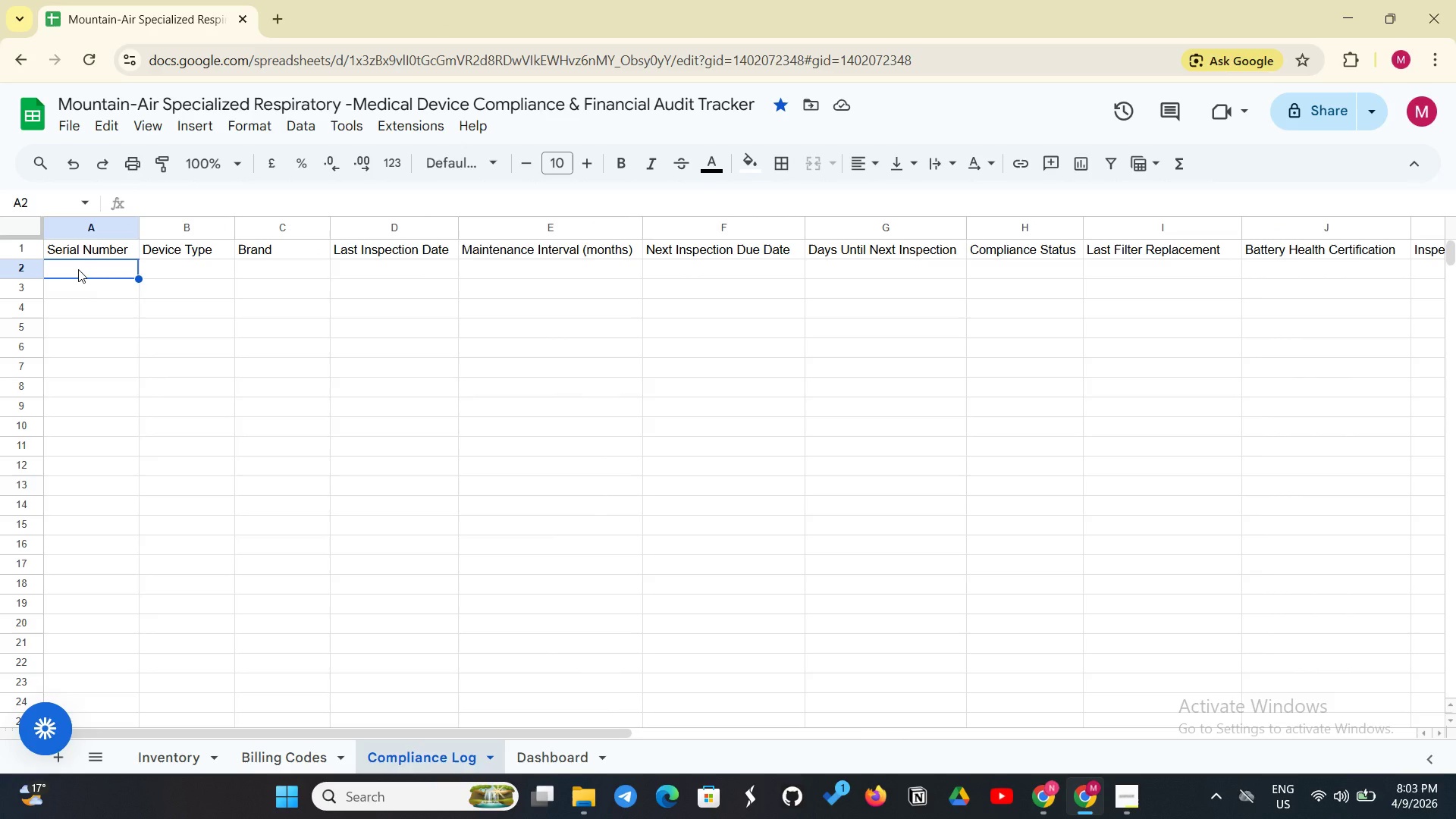 
type(I)
key(Backspace)
type(=Inventory!A2)
 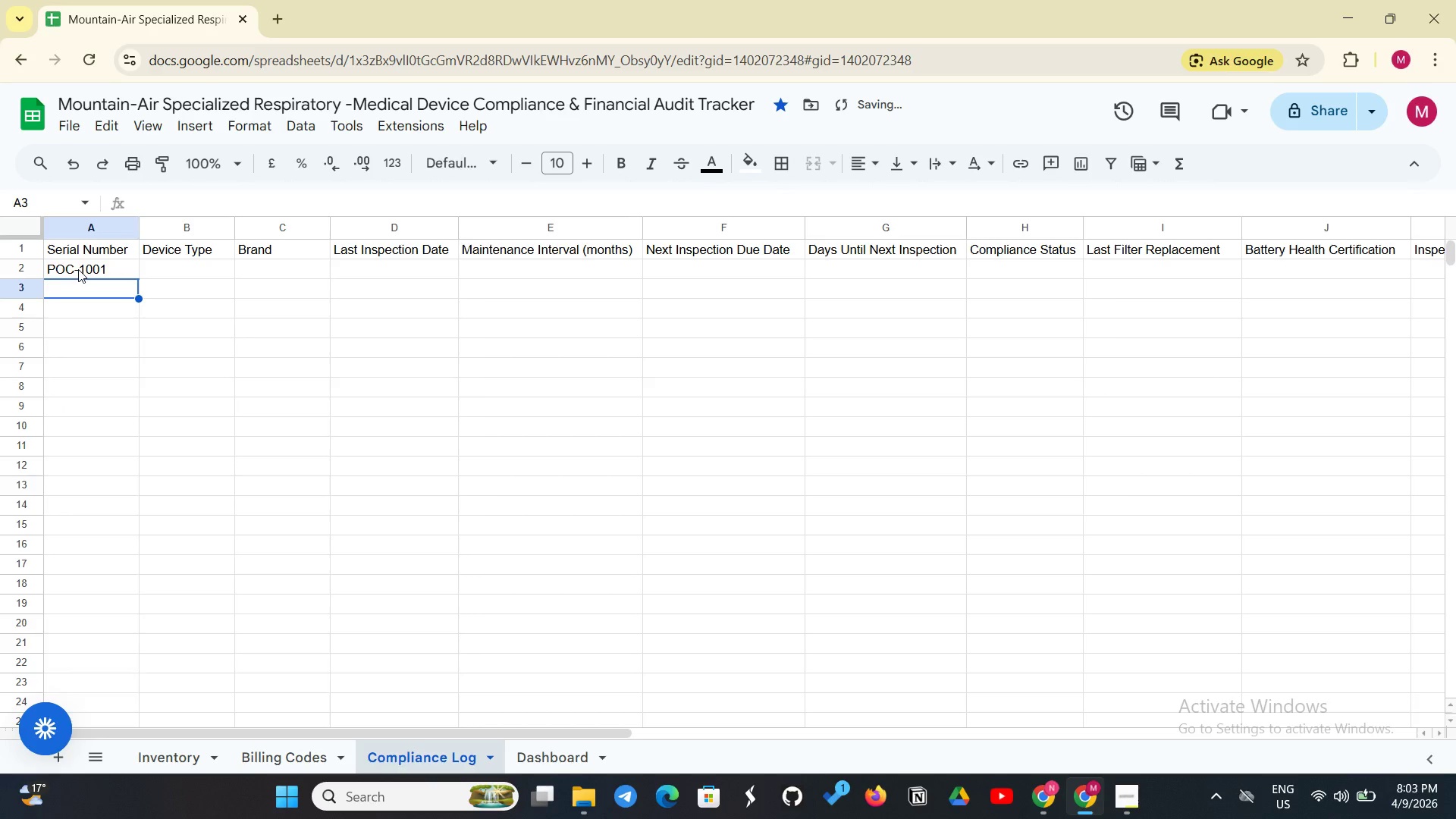 
 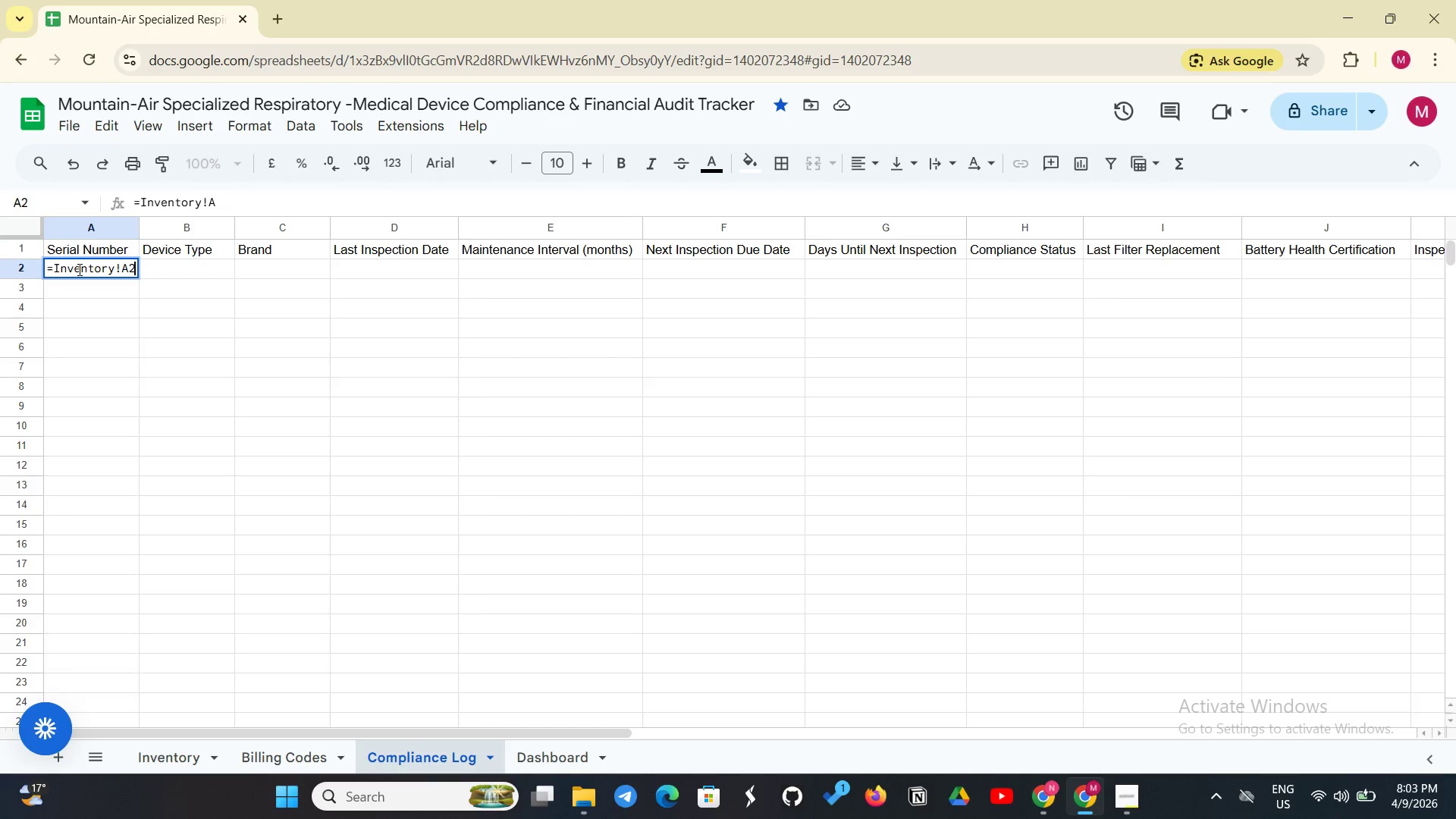 
key(Enter)
 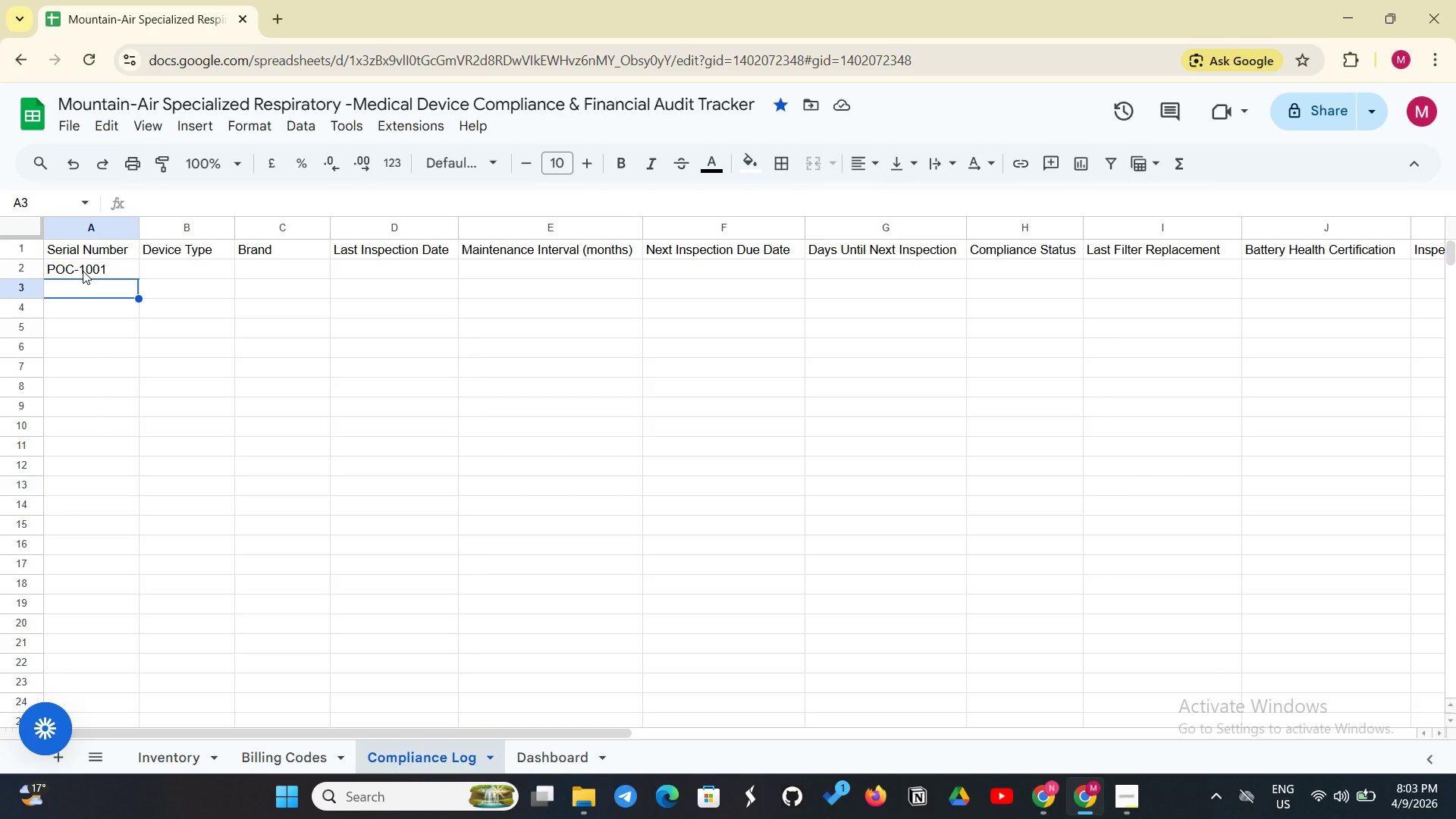 
wait(12.77)
 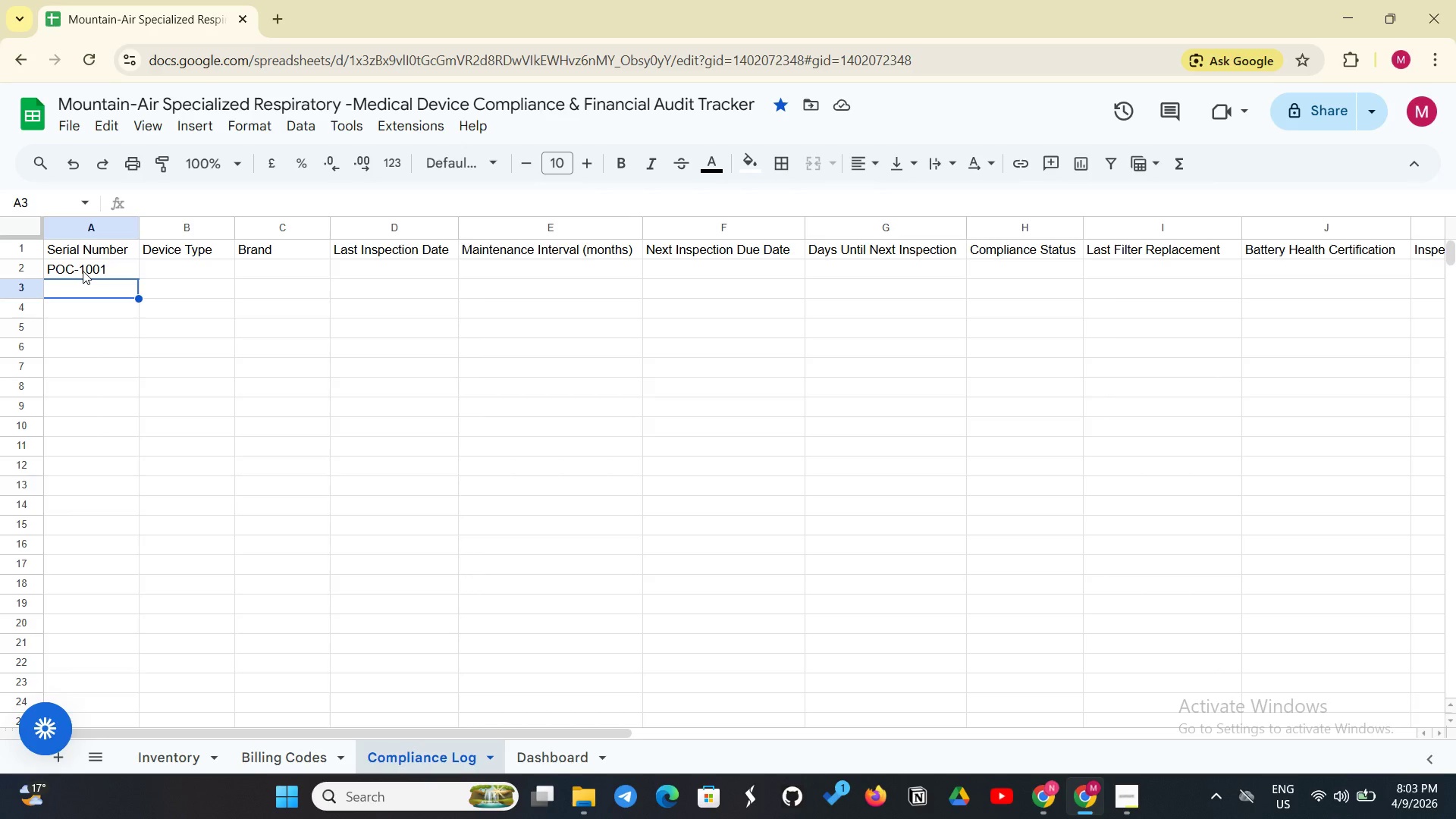 
left_click([123, 270])
 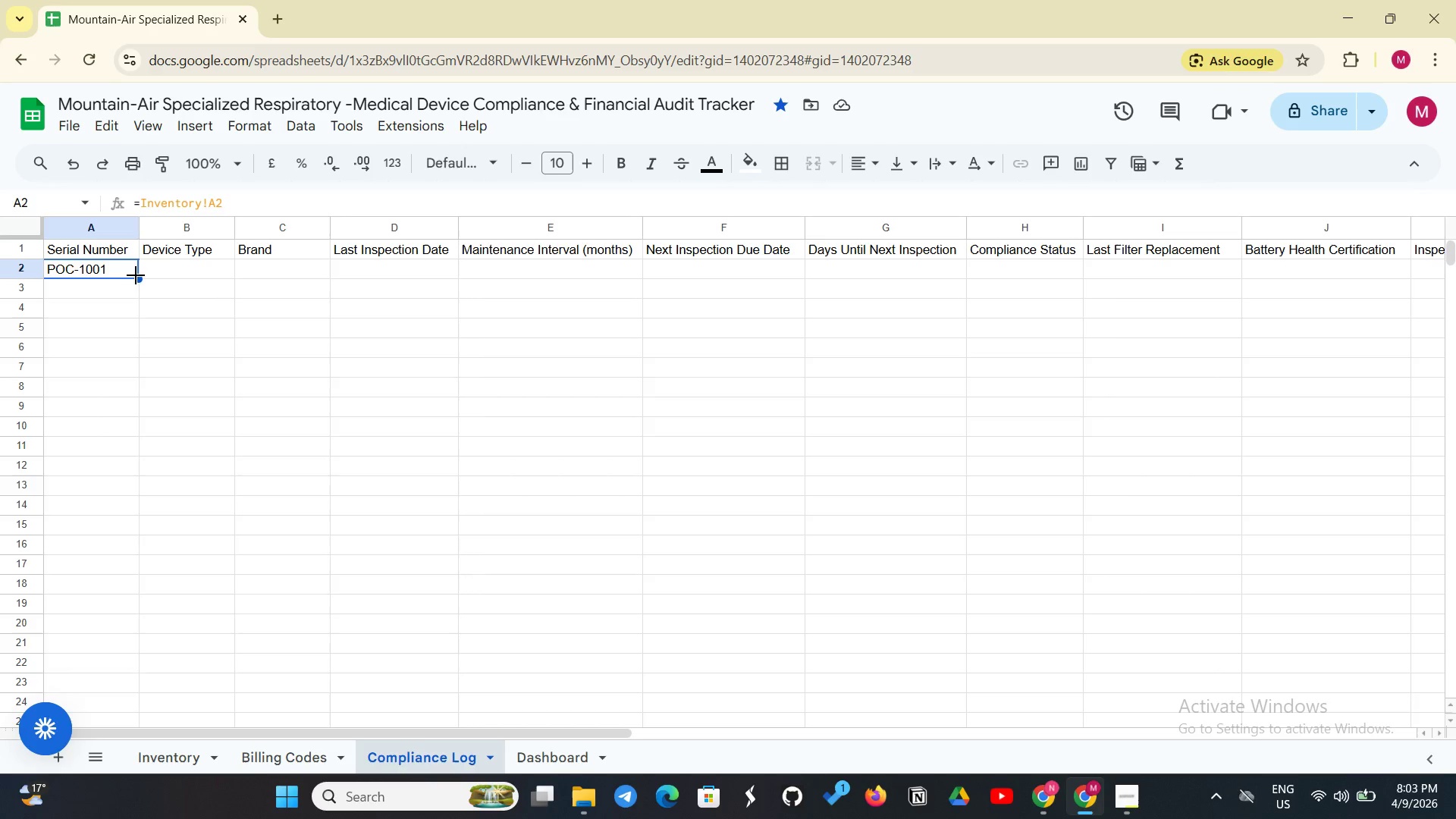 
left_click([143, 275])
 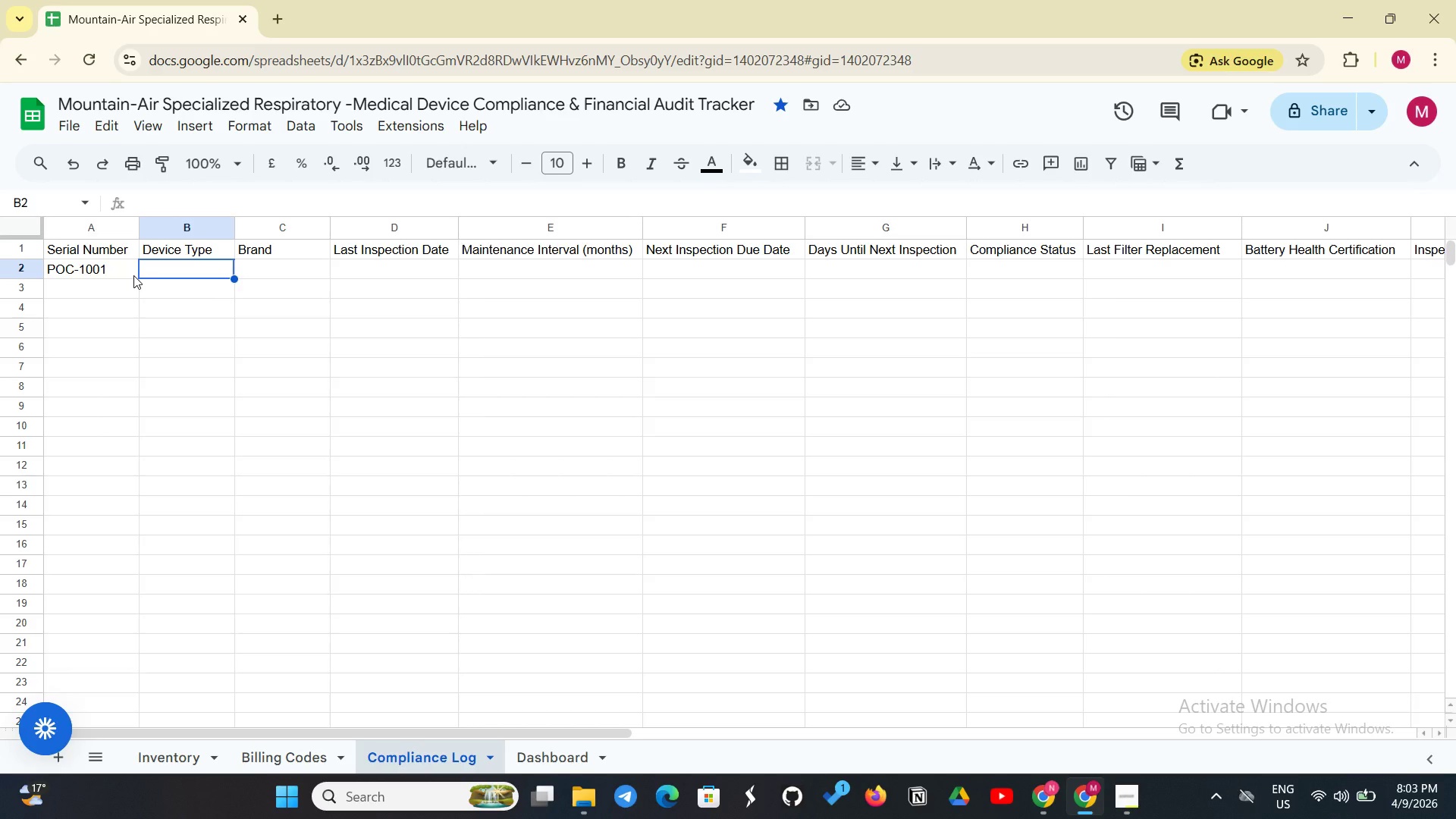 
left_click([133, 275])
 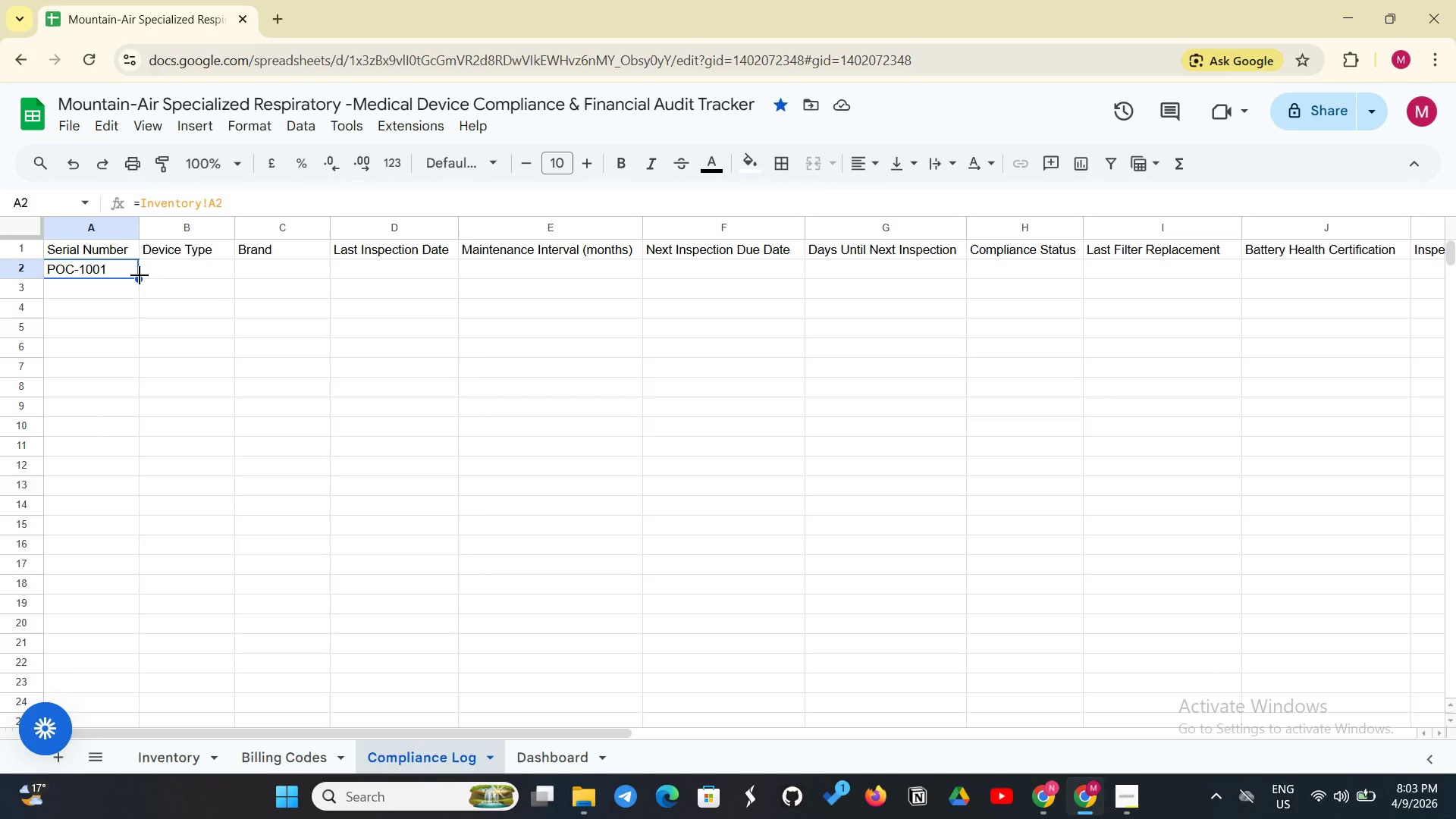 
left_click_drag(start_coordinate=[140, 275], to_coordinate=[140, 682])
 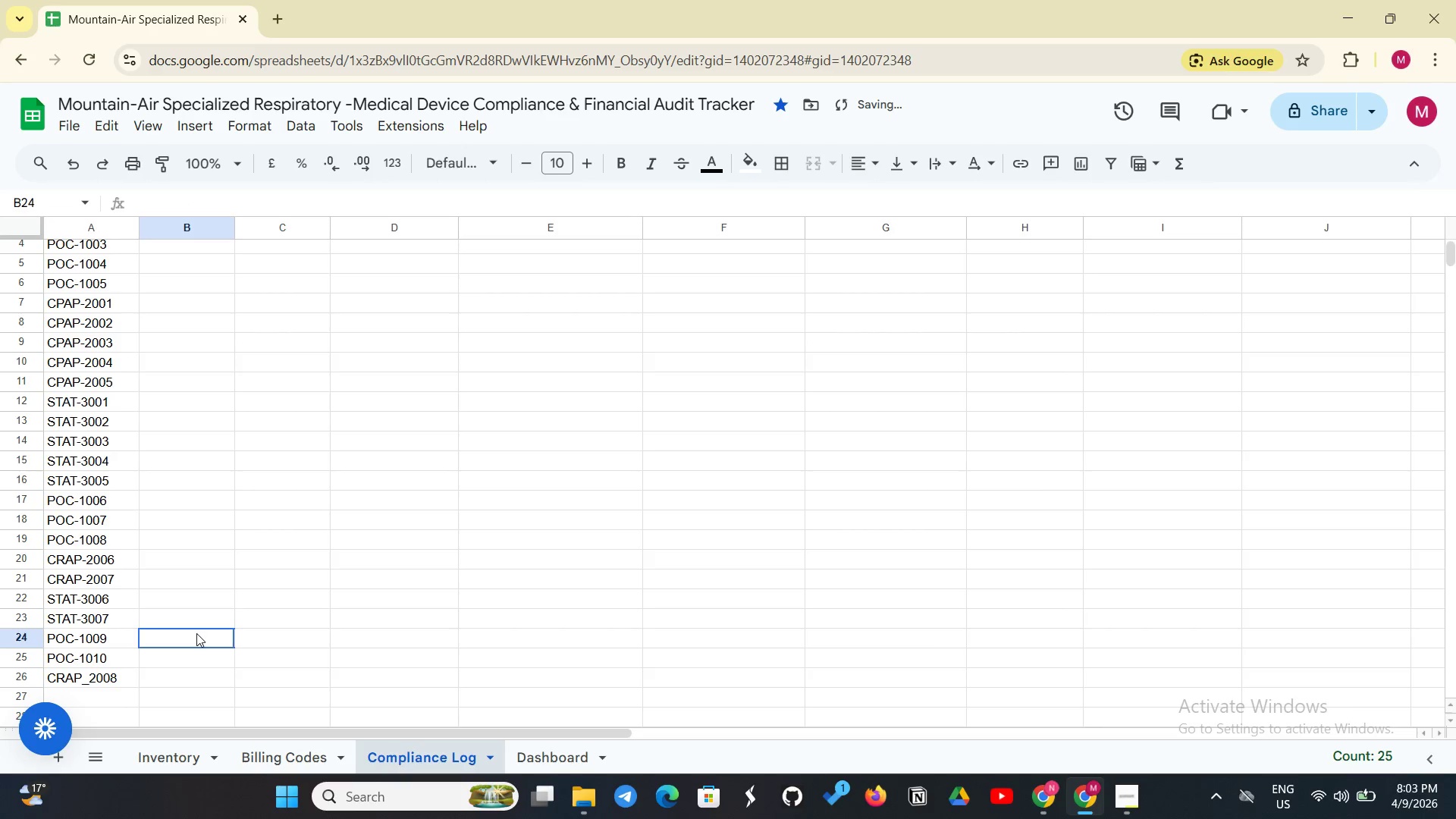 
left_click([104, 647])
 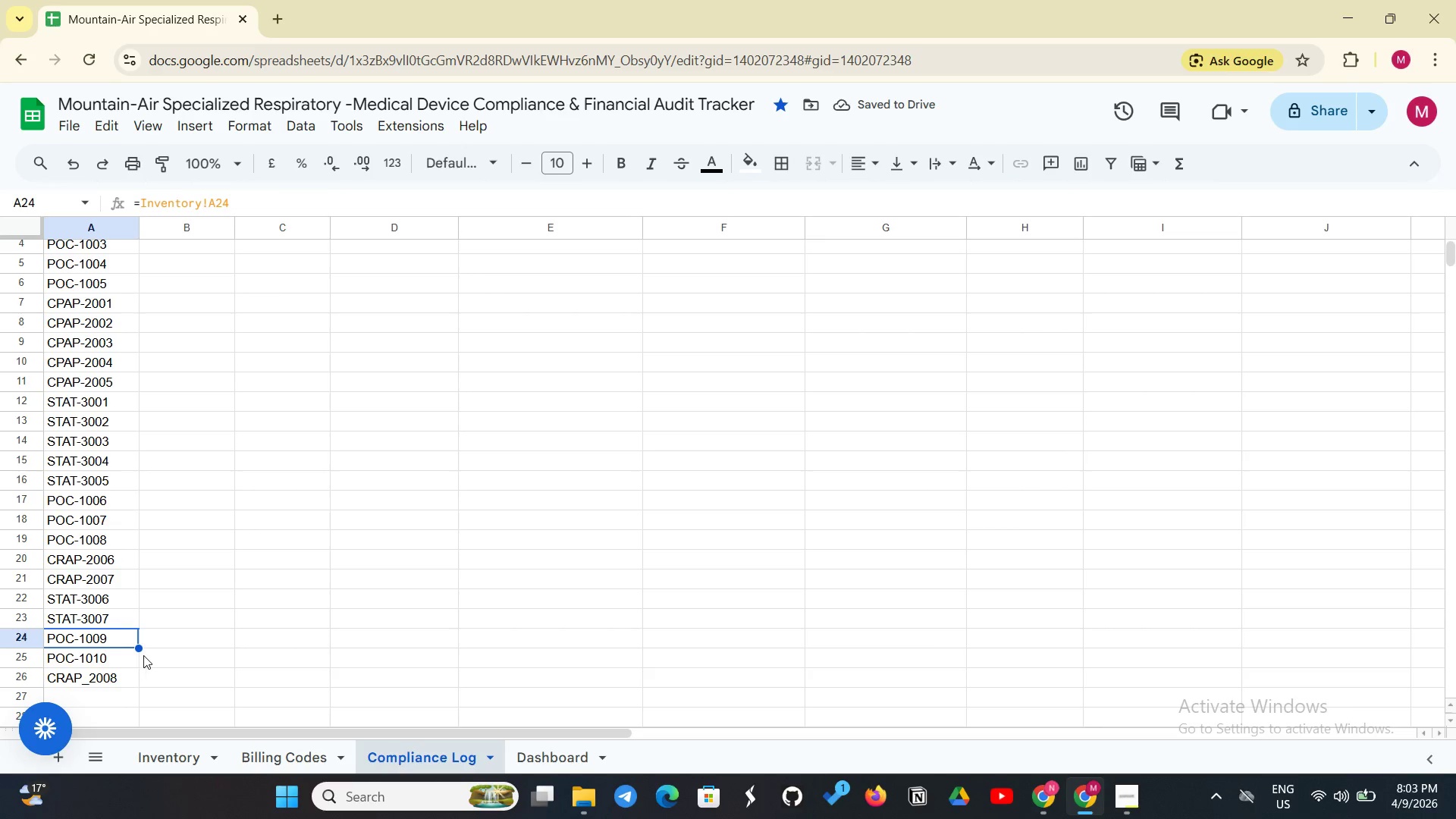 
left_click([119, 671])
 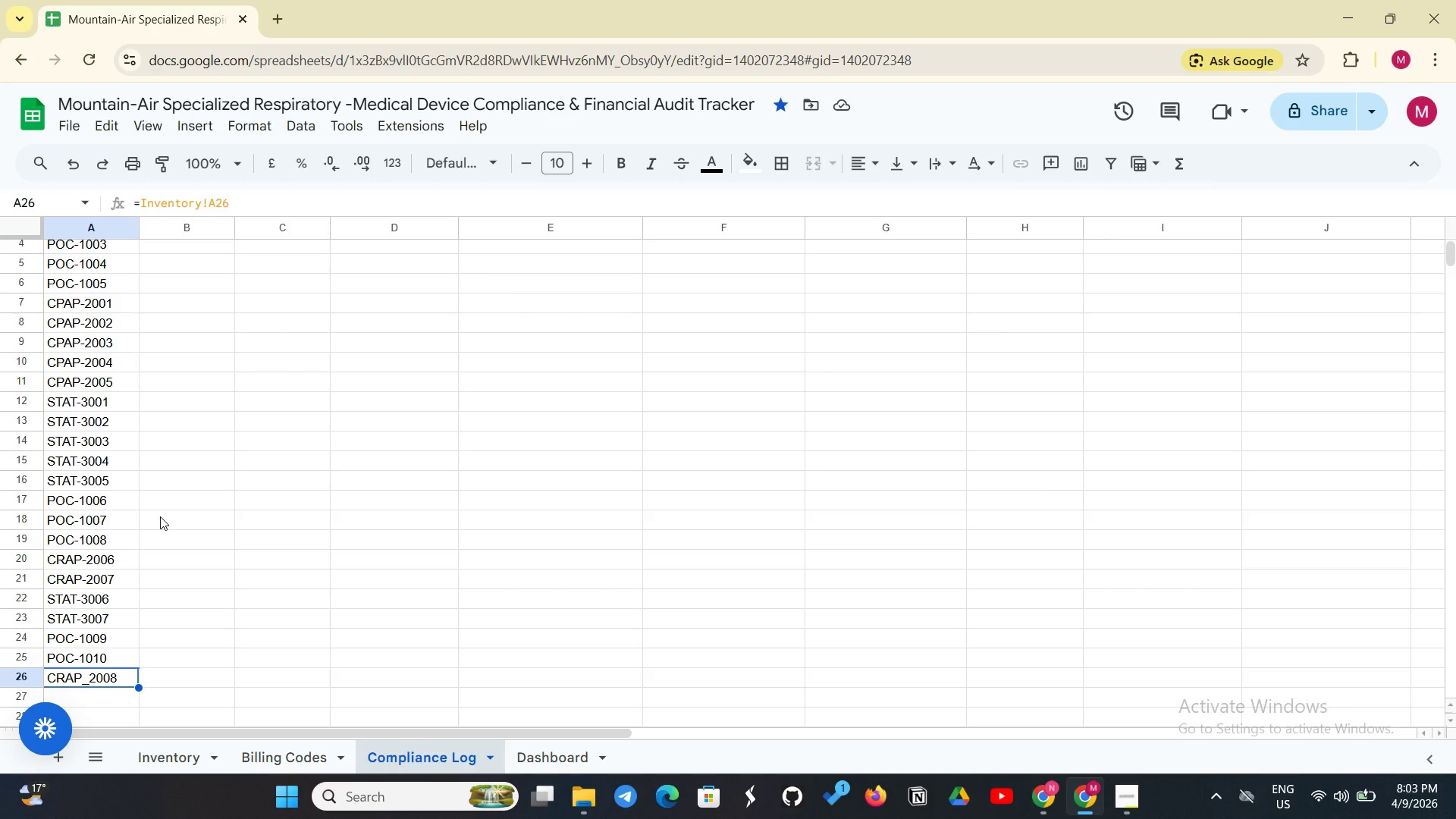 
scroll: coordinate [119, 573], scroll_direction: up, amount: 4.0
 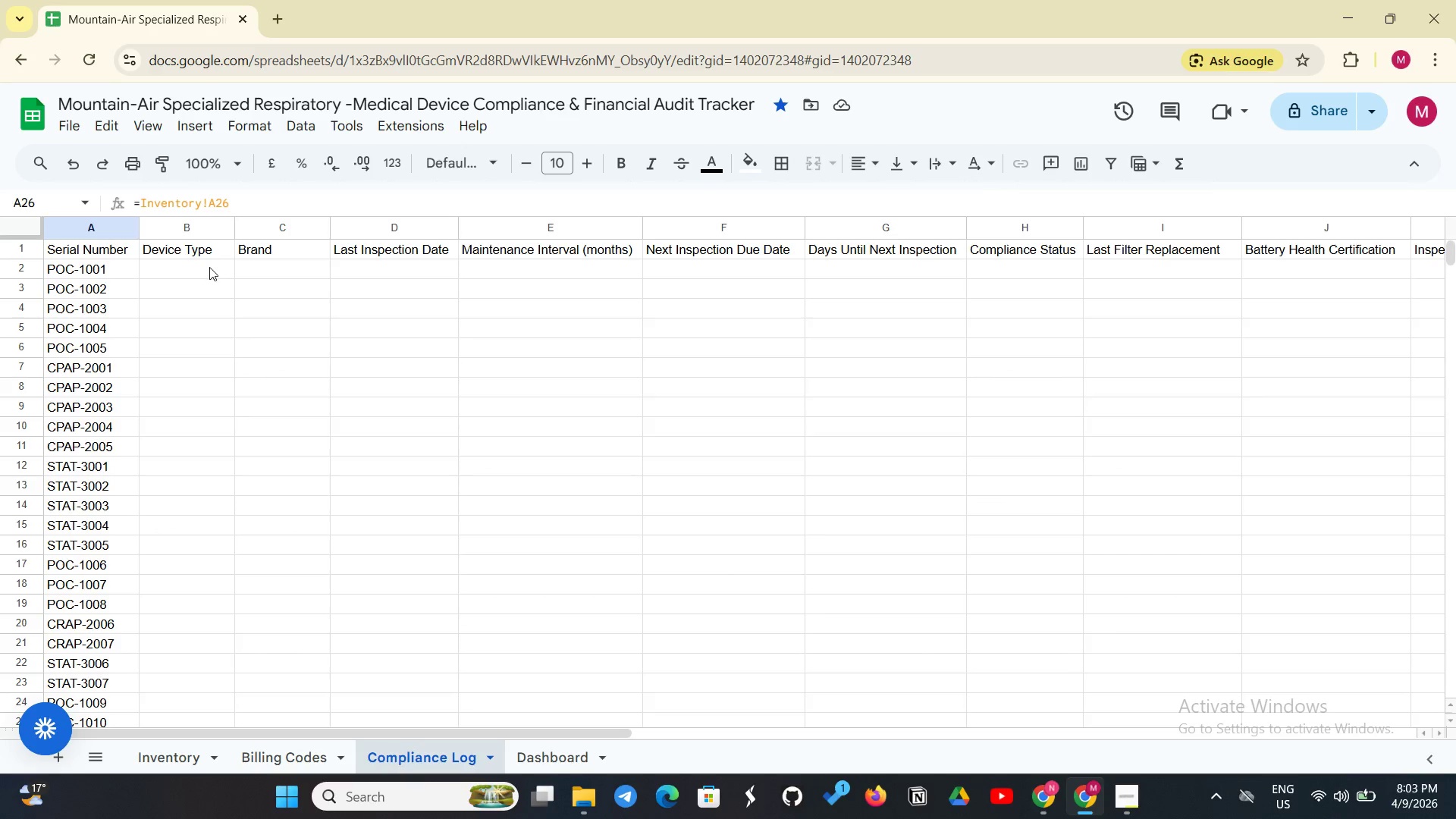 
left_click([201, 270])
 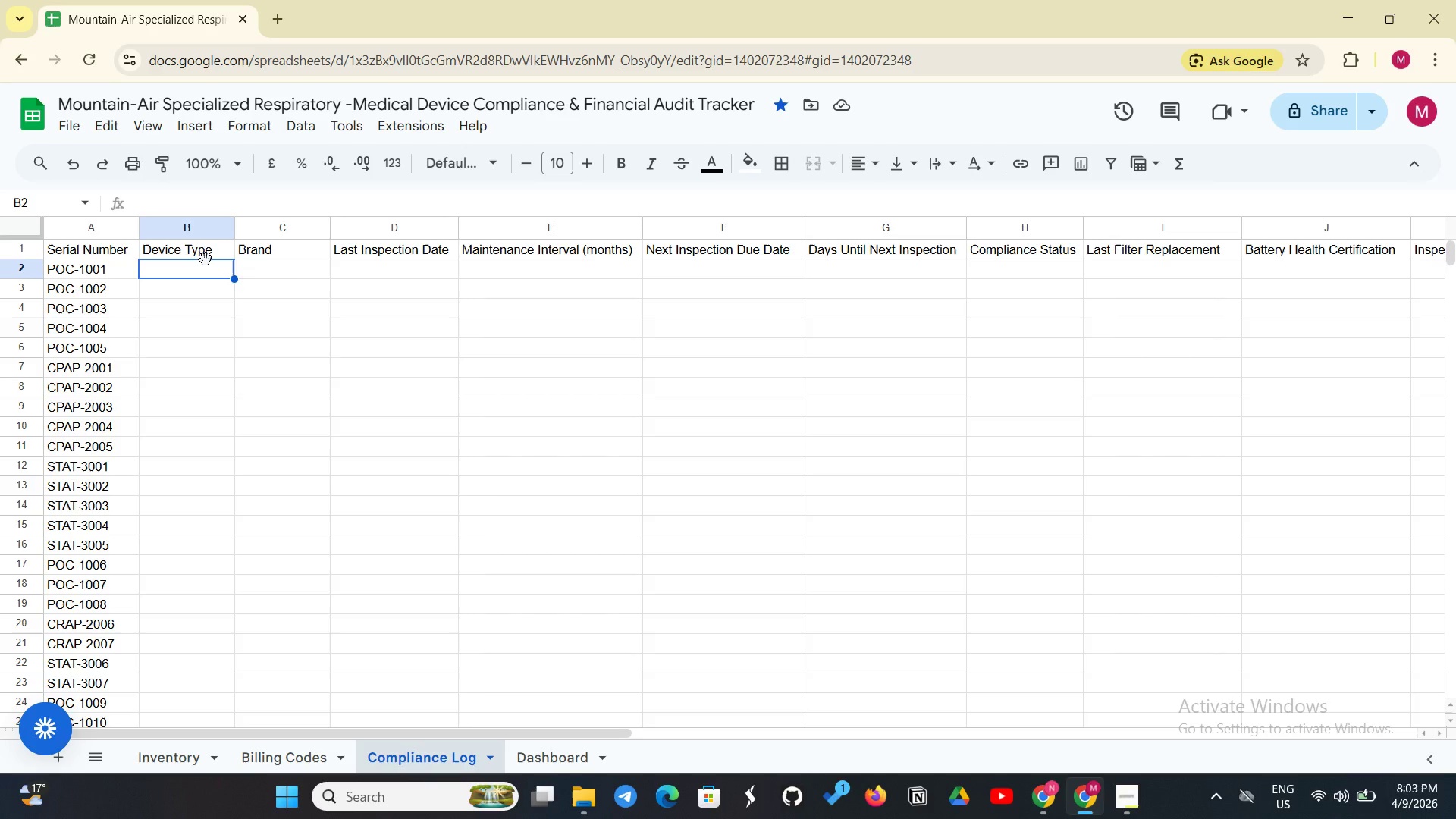 
wait(6.22)
 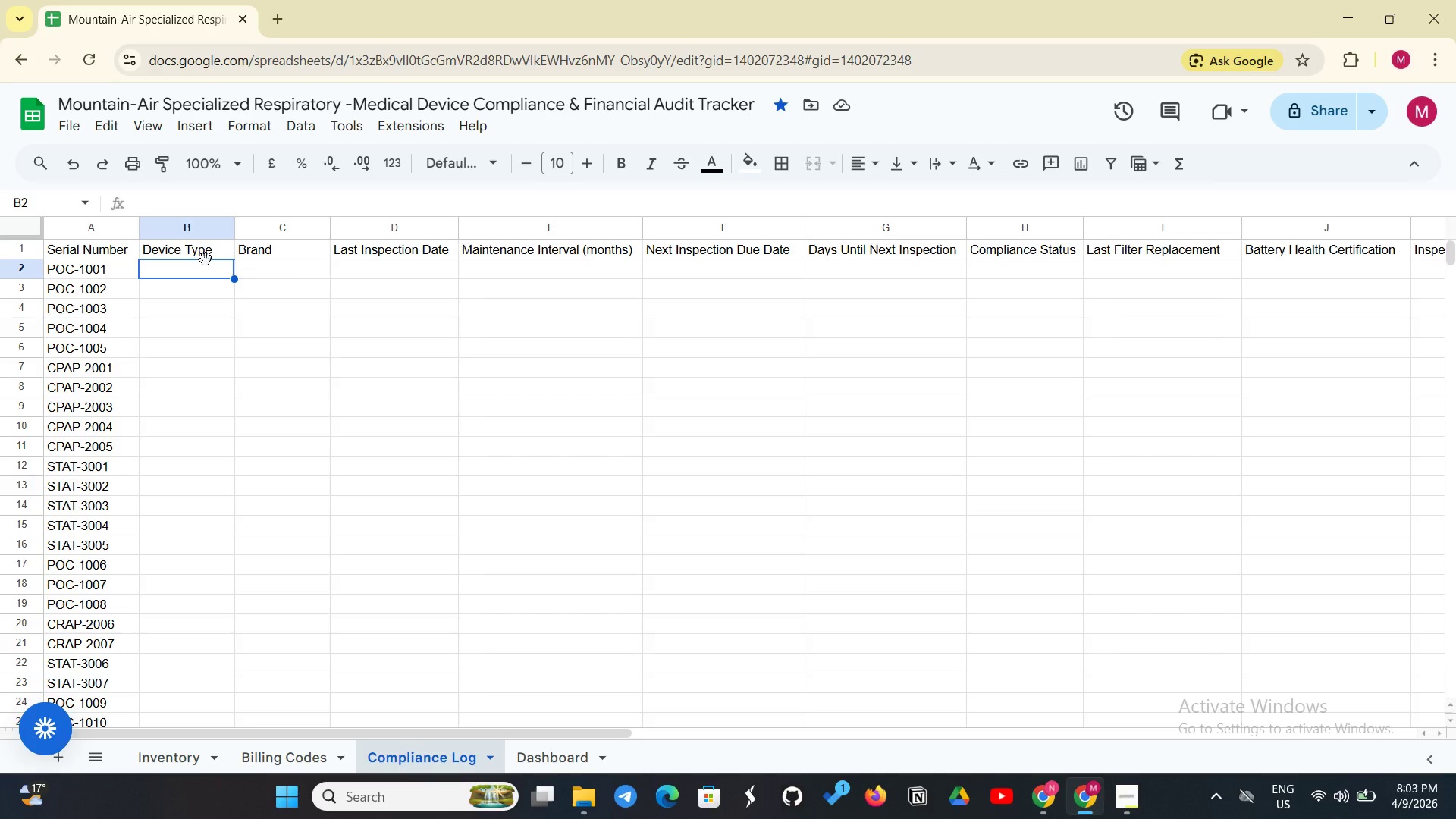 
key(Equal)
 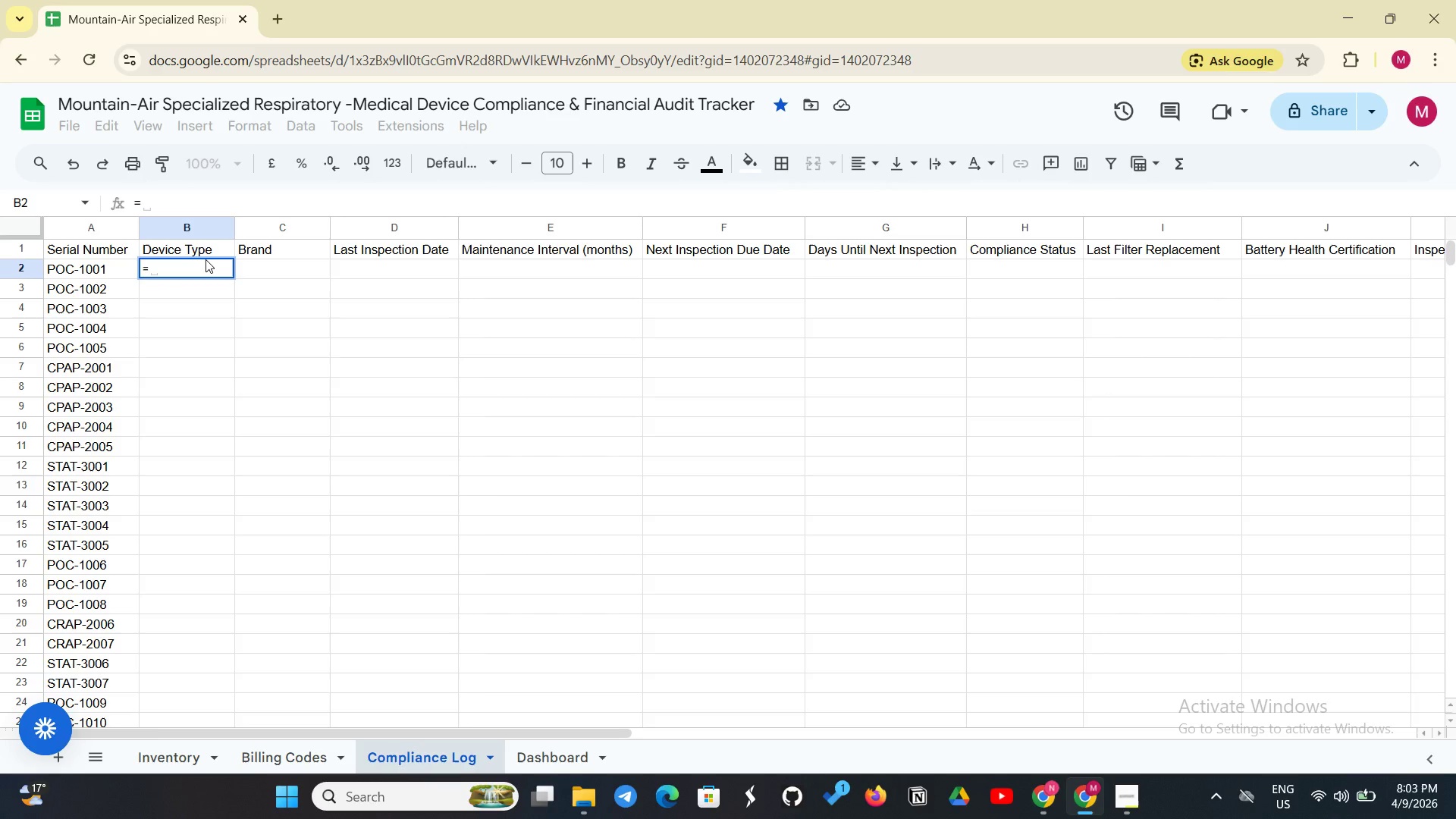 
key(Shift+I)
 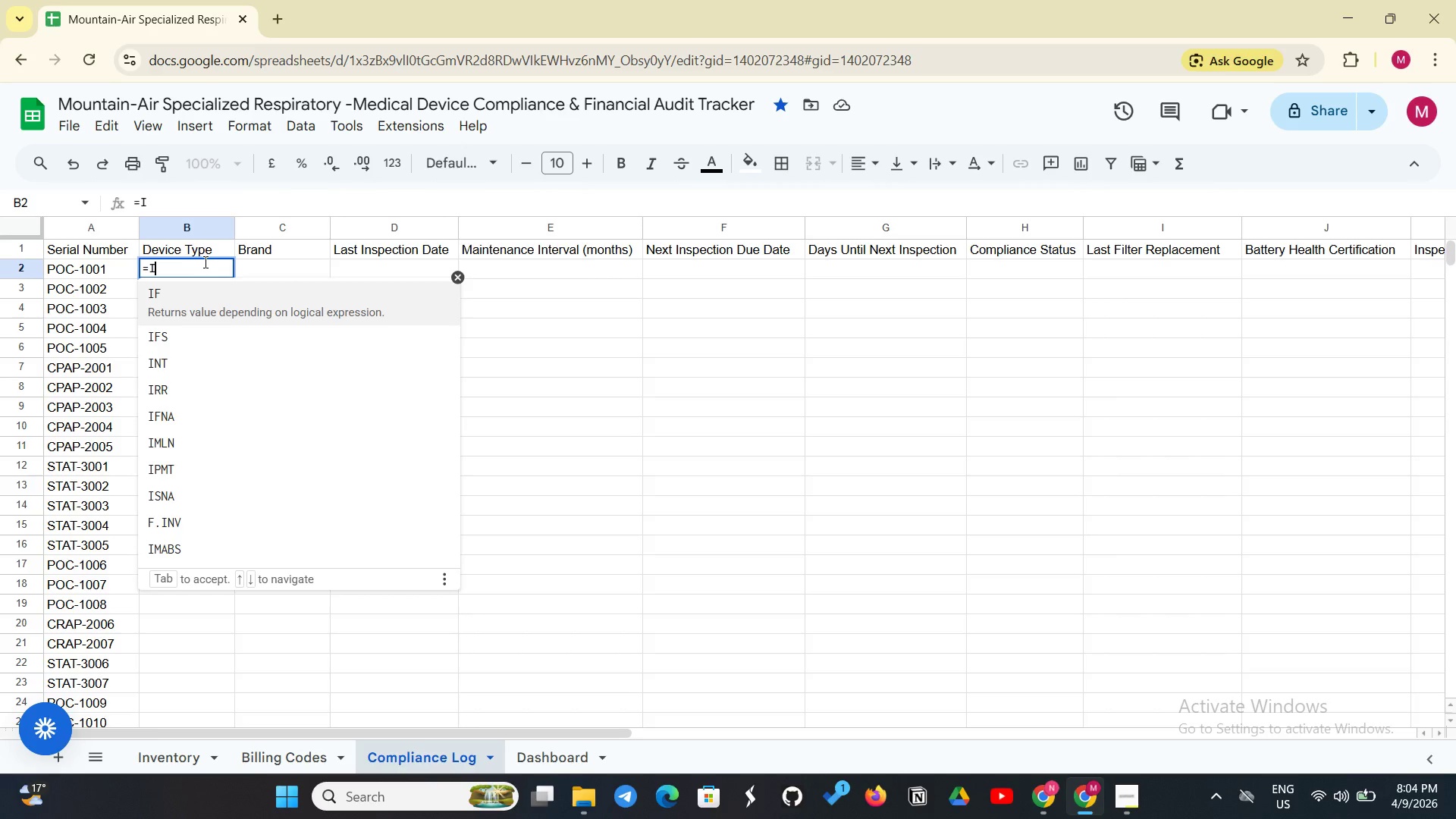 
wait(7.25)
 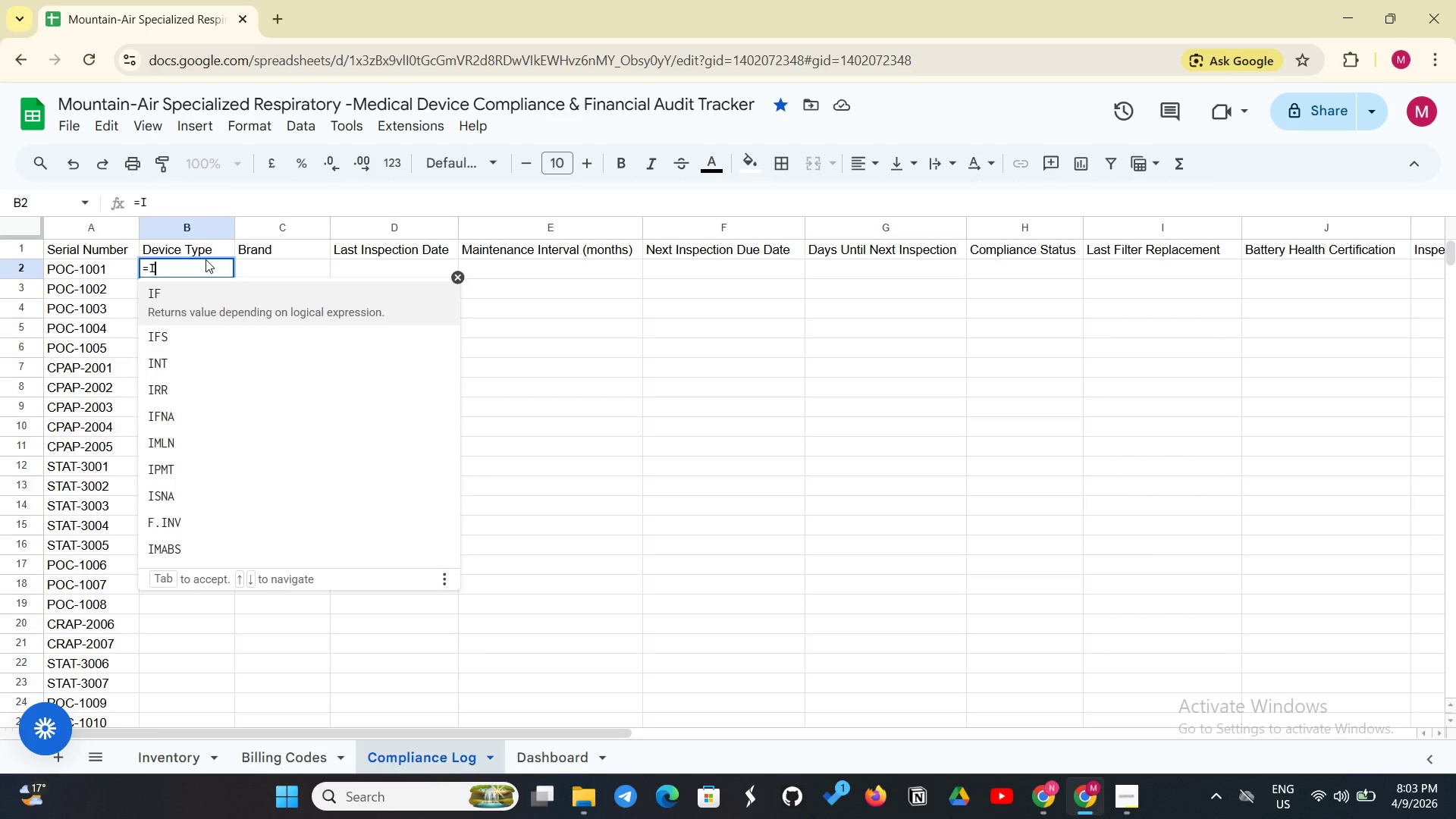 
type(nventory)
 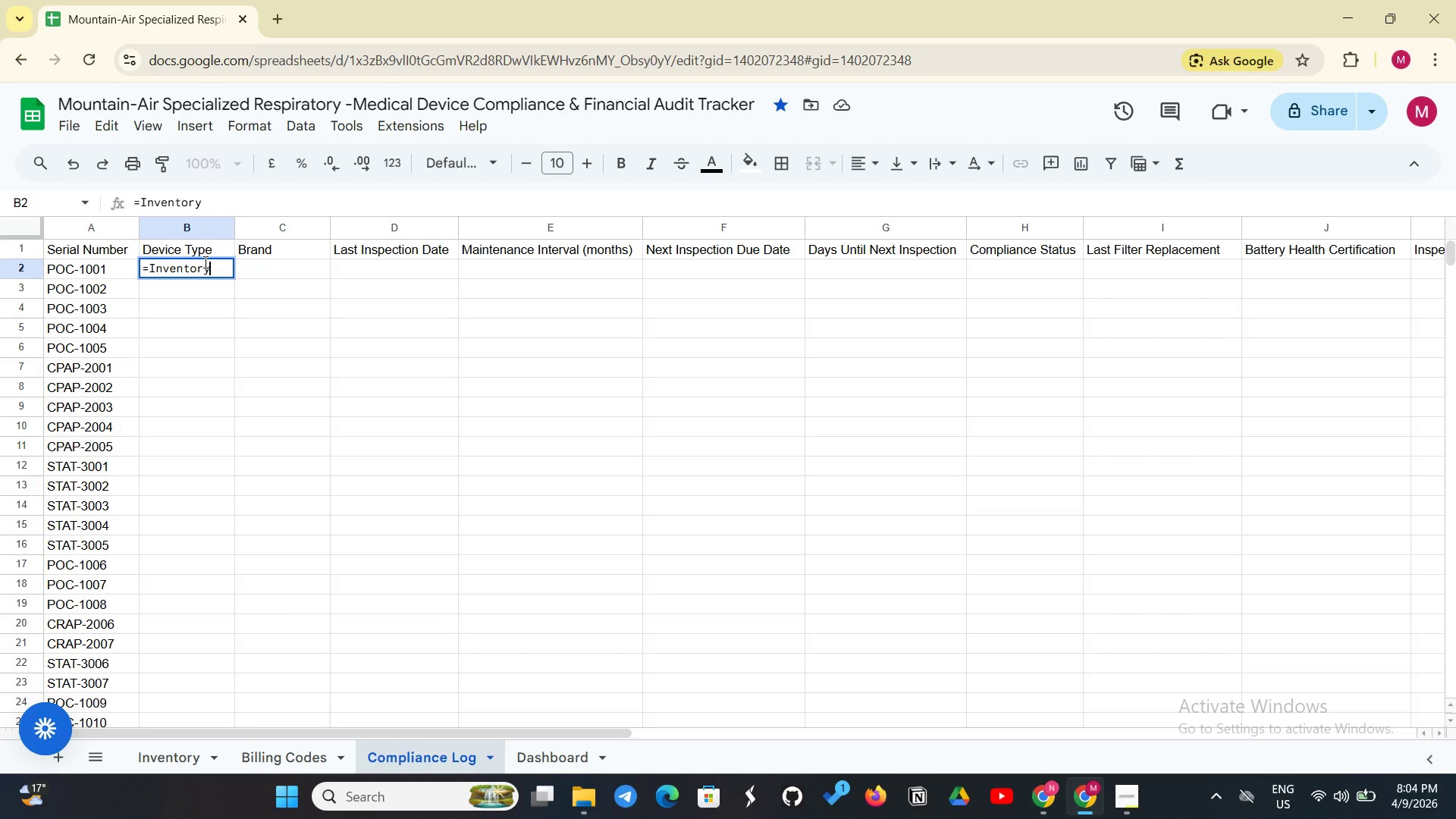 
type(!B2)
 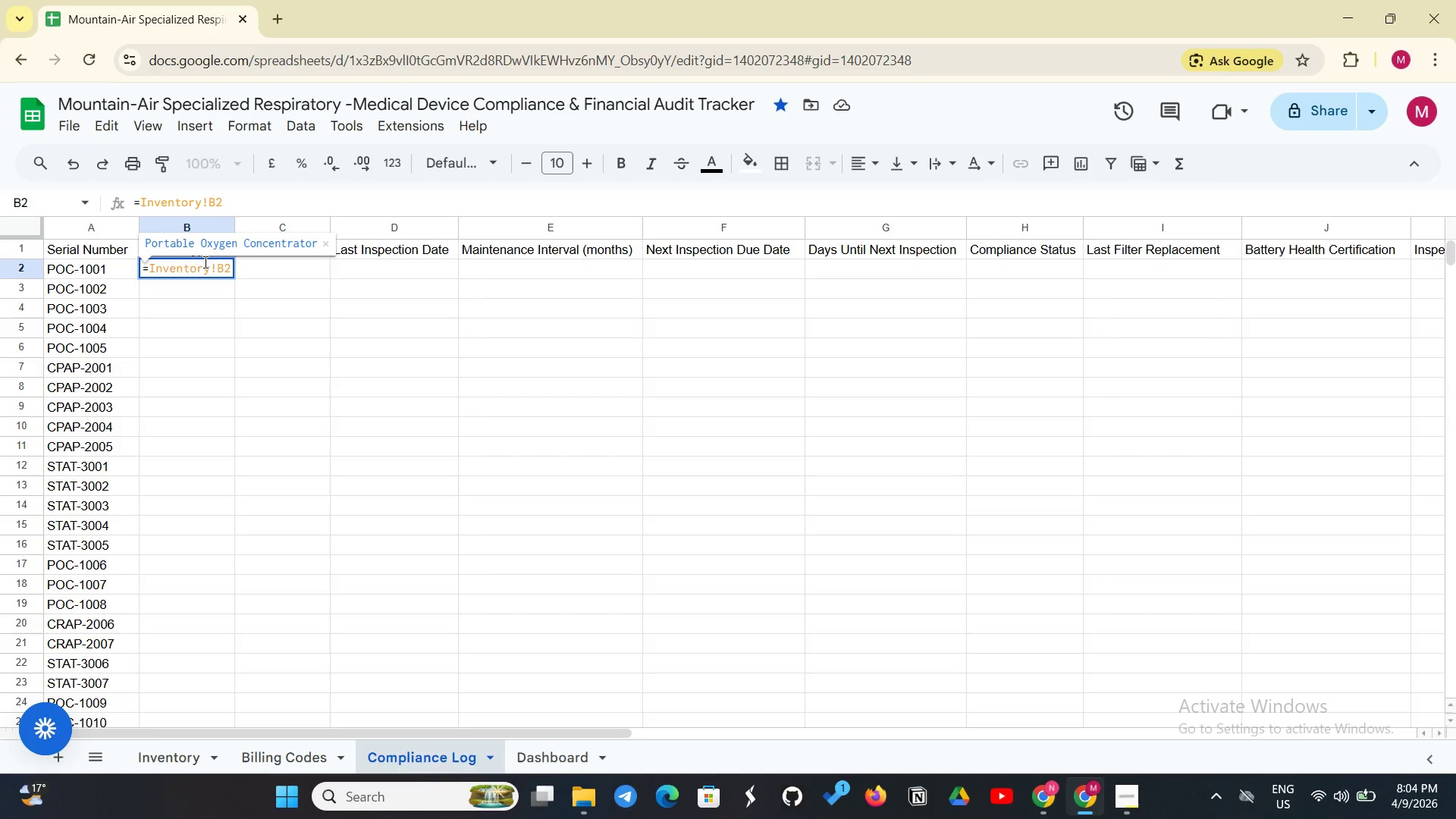 
key(Enter)
 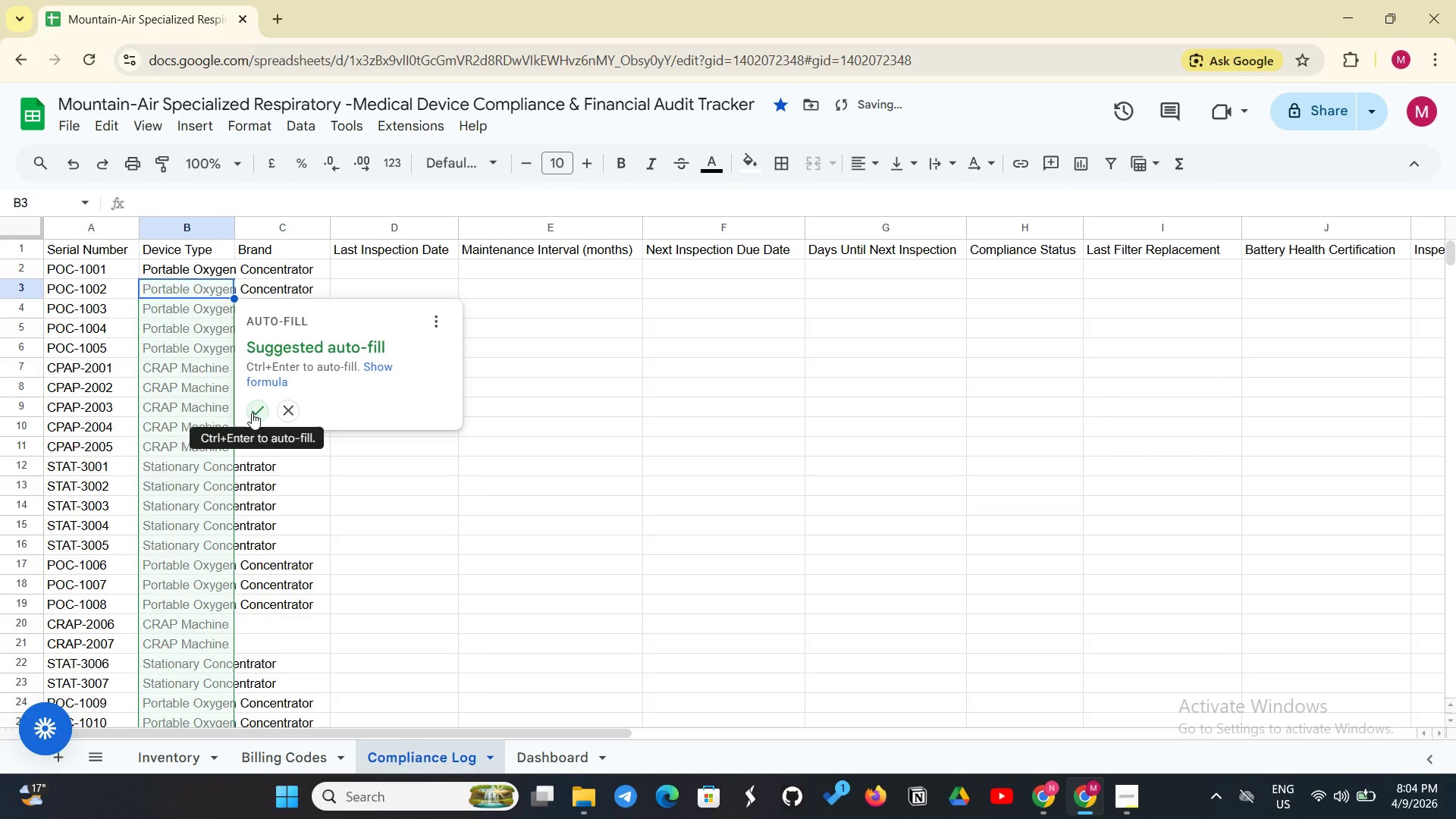 
left_click([252, 413])
 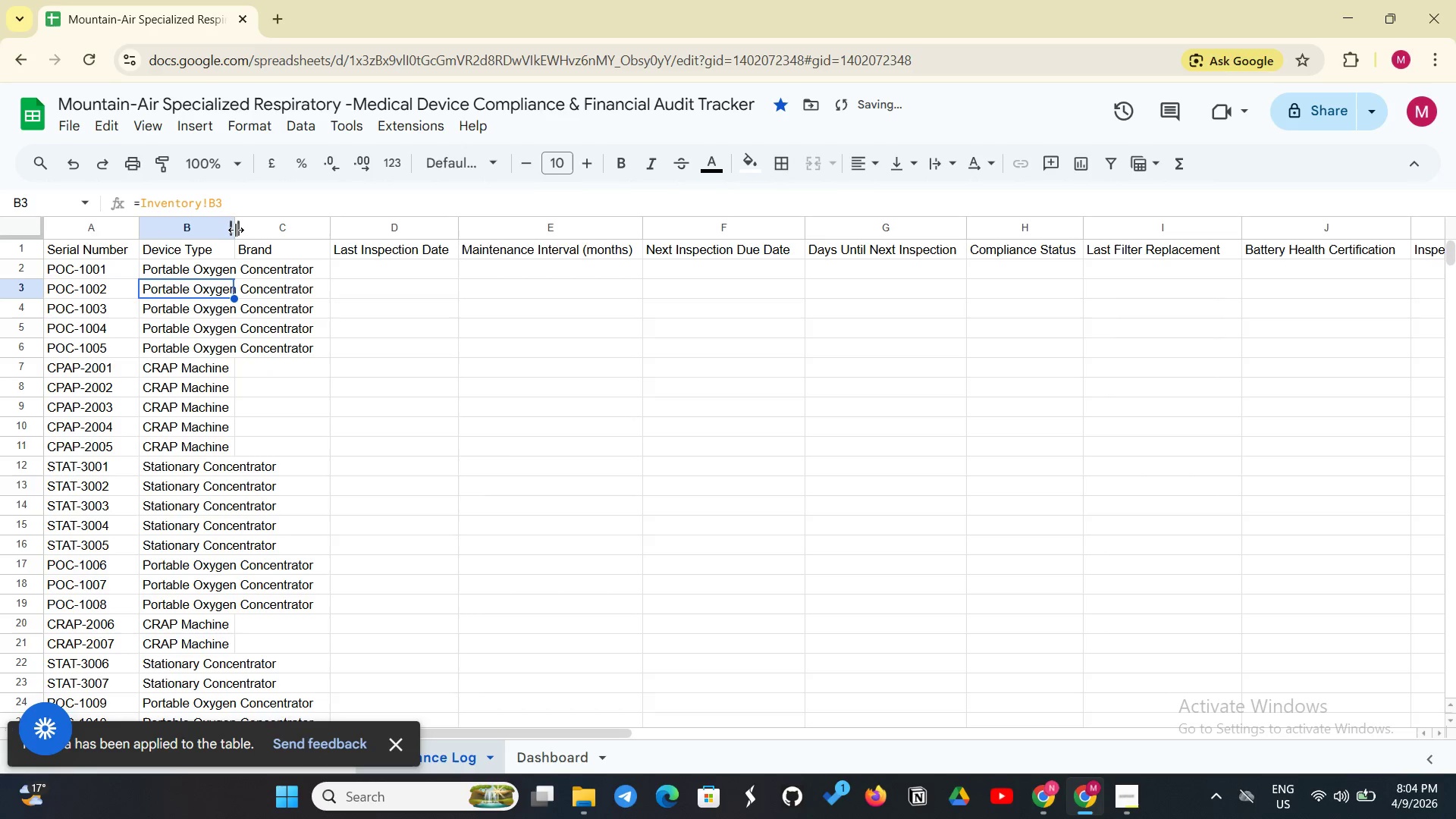 
left_click_drag(start_coordinate=[236, 230], to_coordinate=[319, 227])
 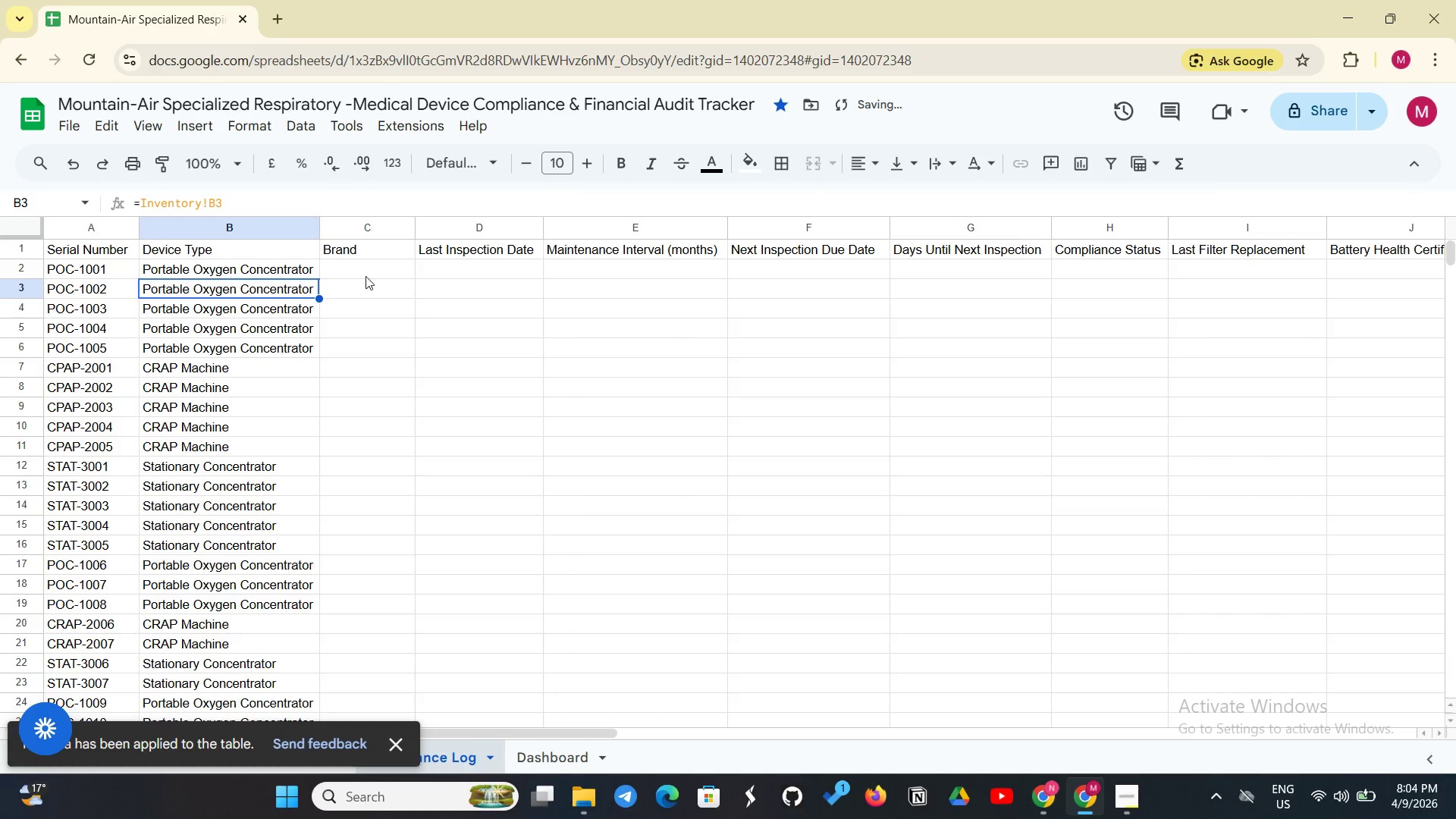 
left_click([366, 274])
 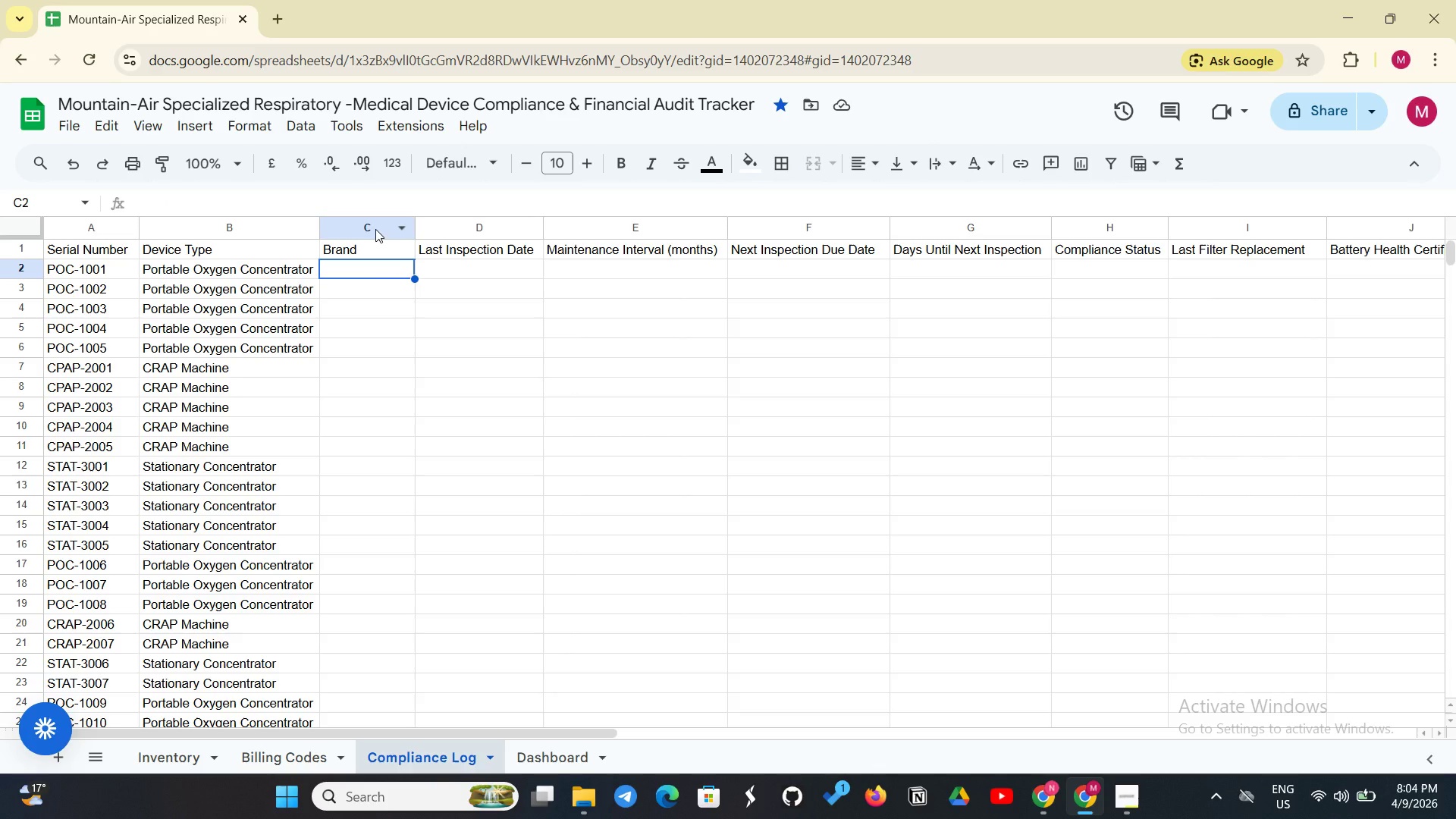 
wait(8.36)
 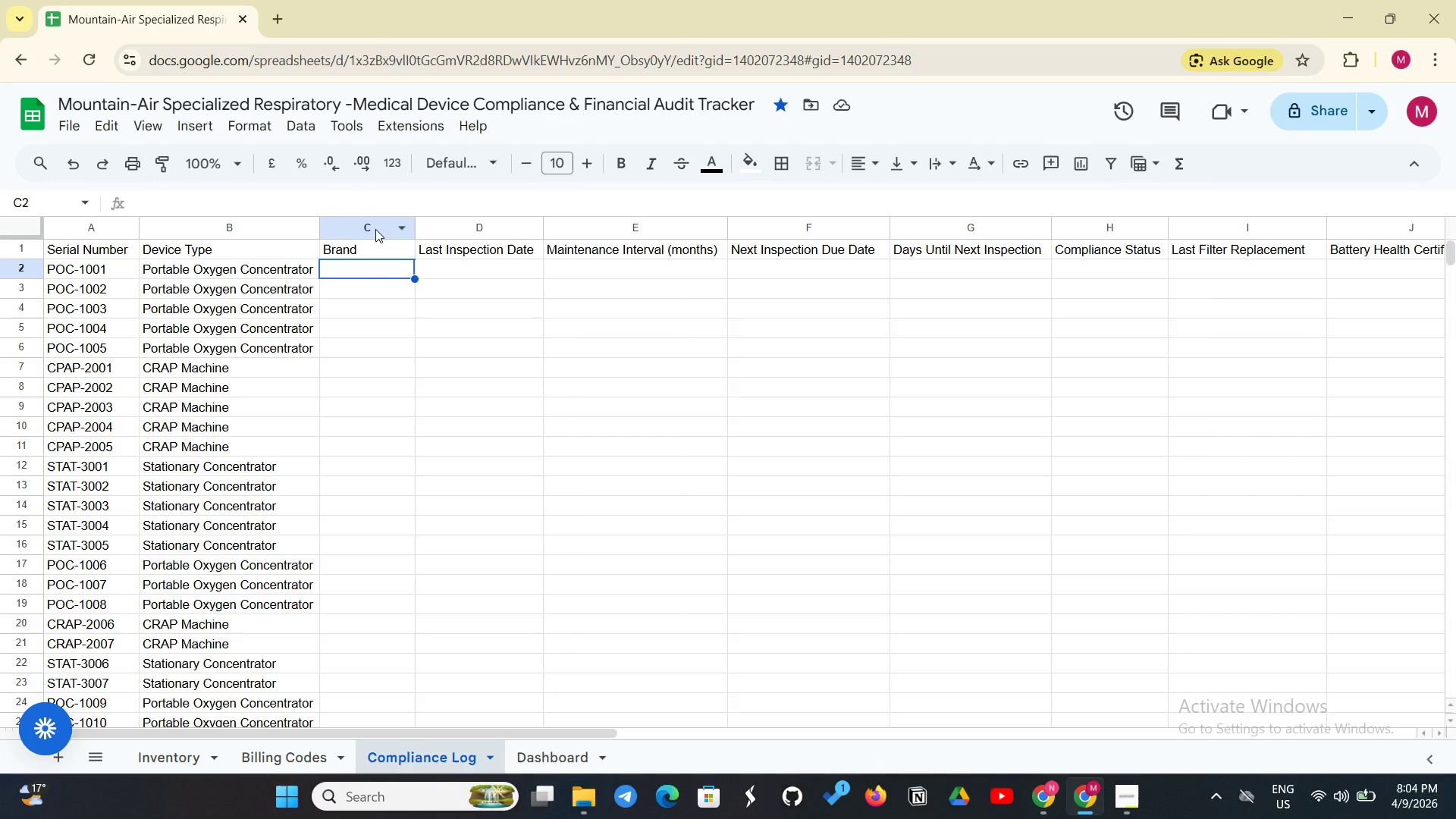 
scroll: coordinate [370, 280], scroll_direction: down, amount: 1.0
 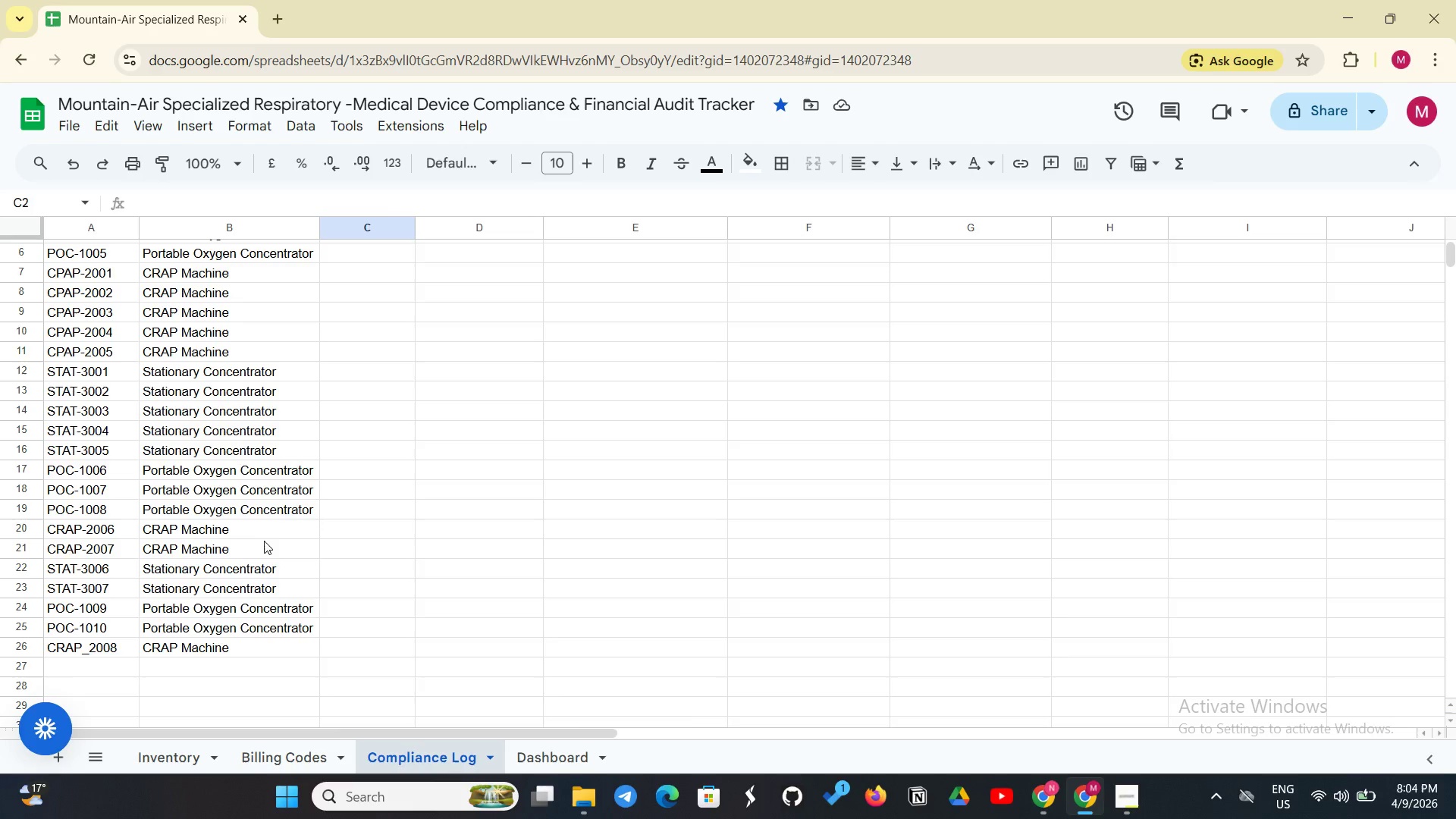 
scroll: coordinate [339, 549], scroll_direction: up, amount: 4.0
 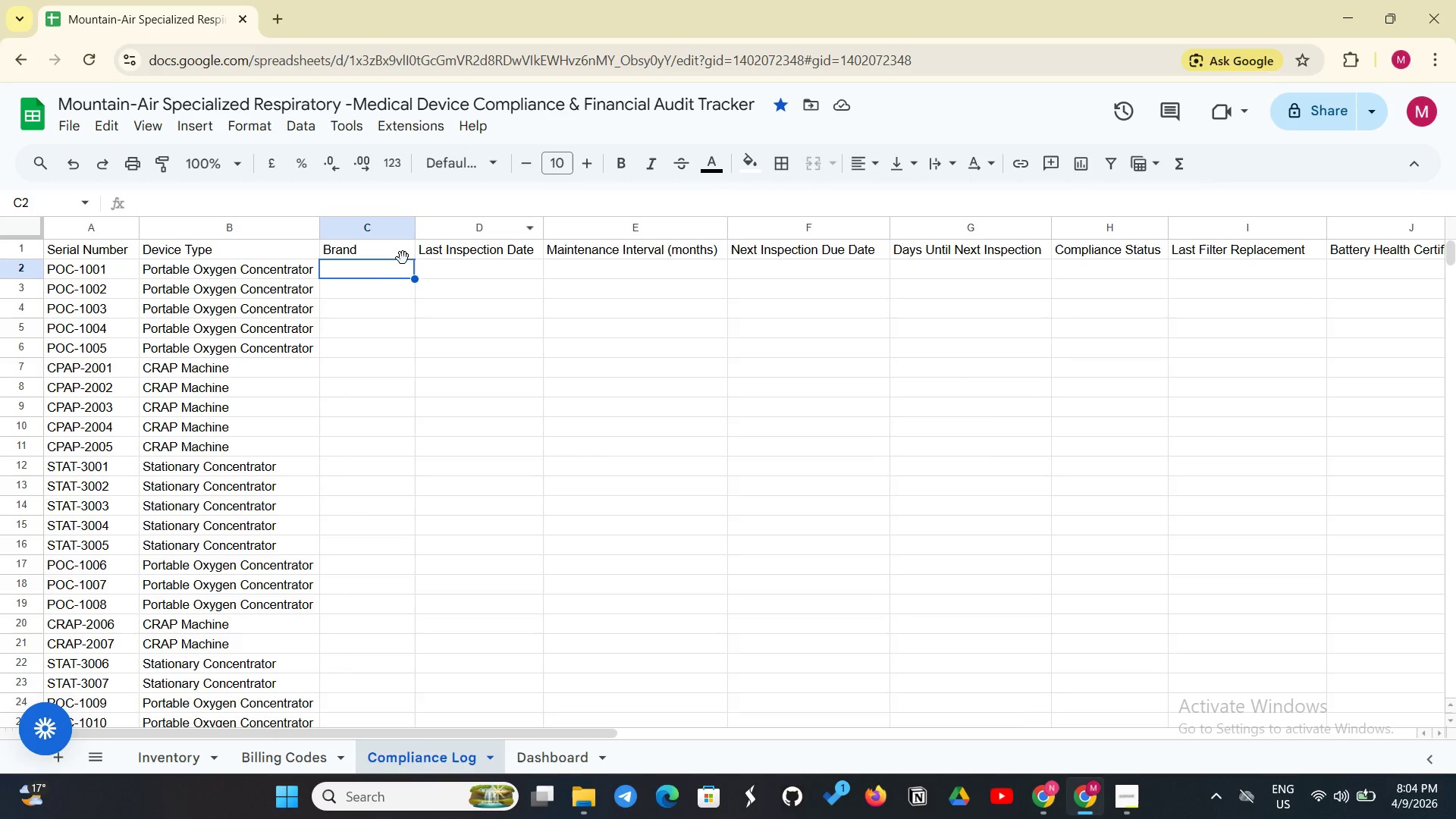 
left_click([385, 271])
 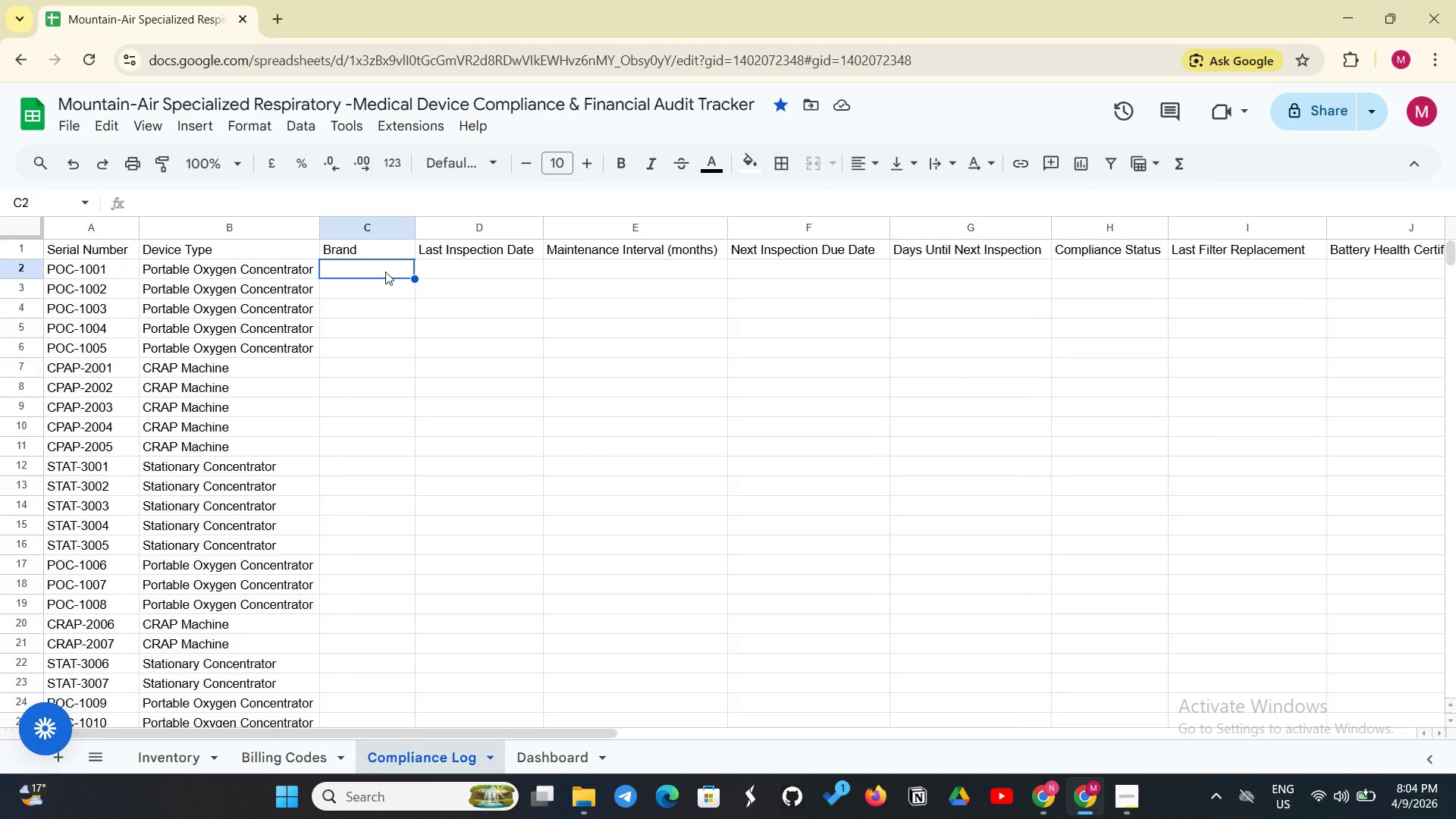 
key(Equal)
 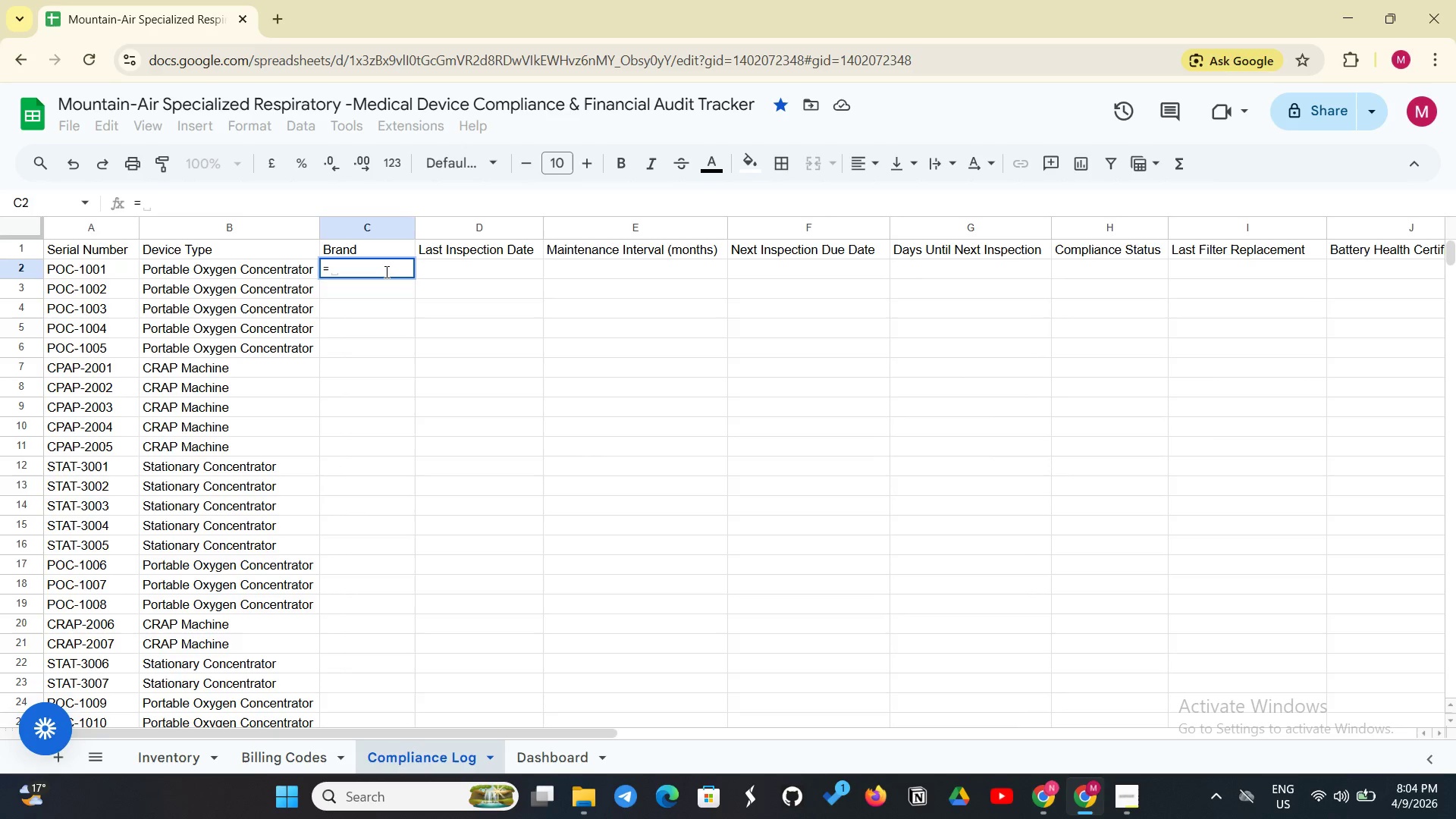 
type(Inventory!c)
 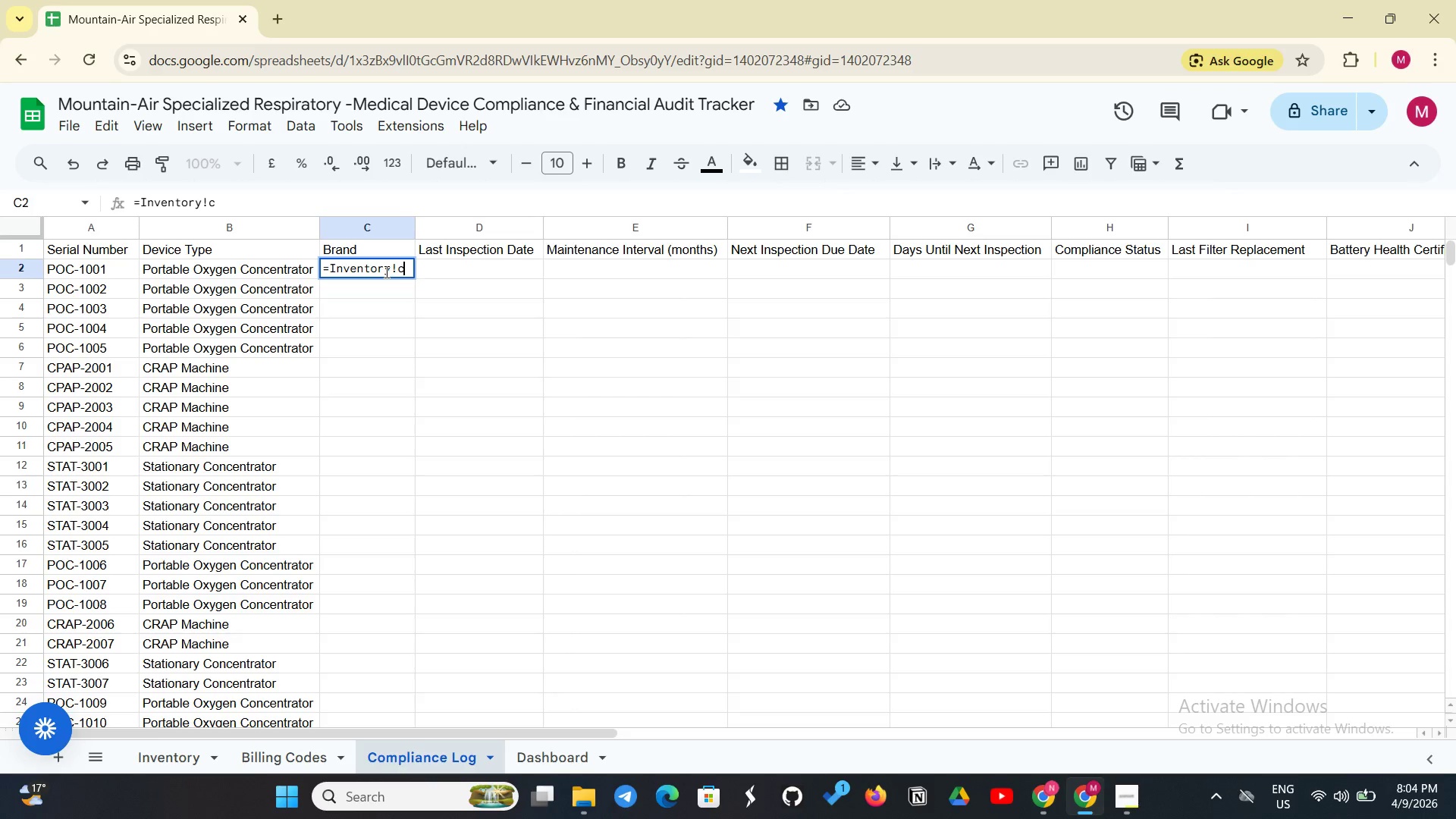 
key(Backspace)
type(C2)
 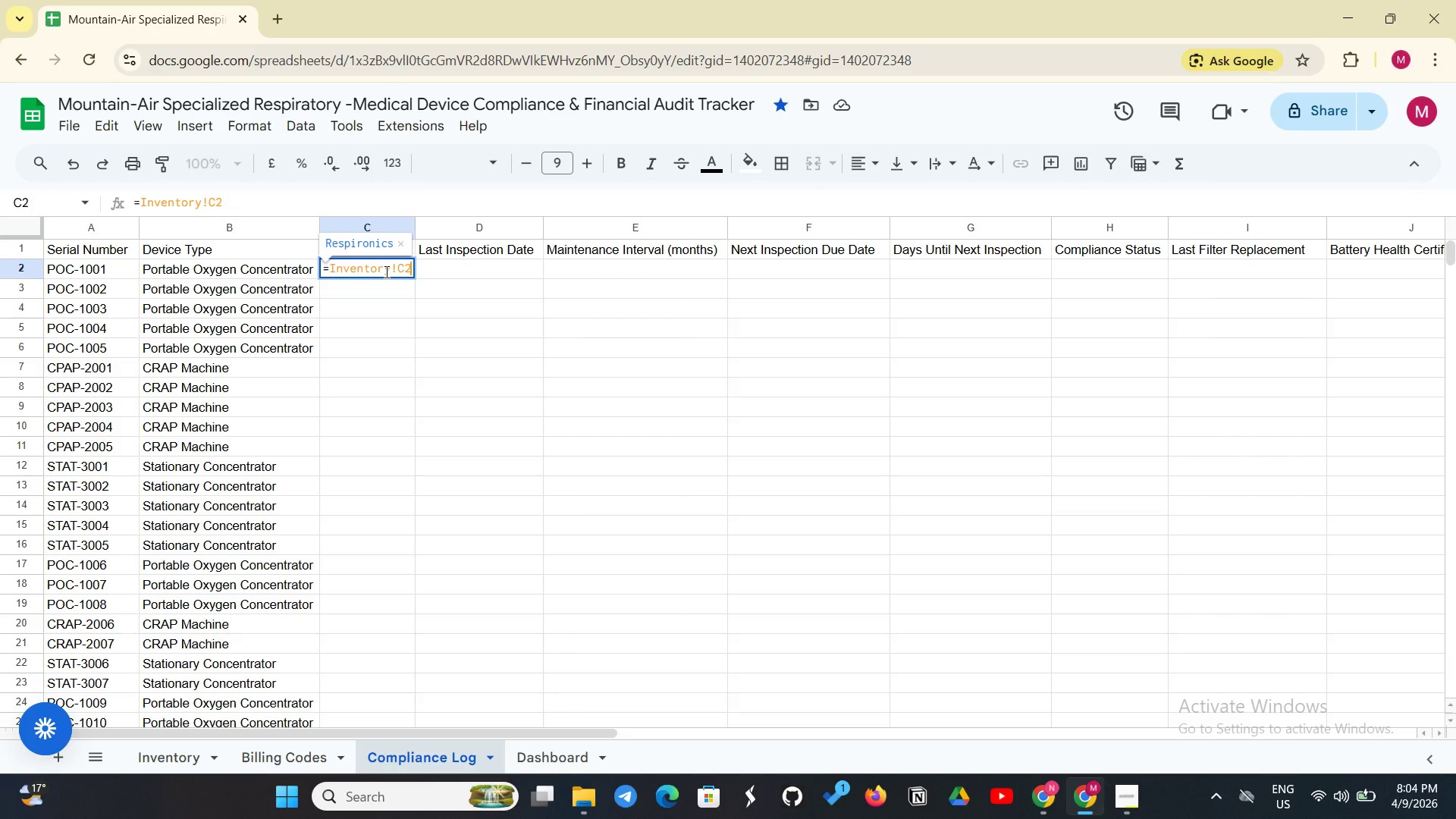 
key(Enter)
 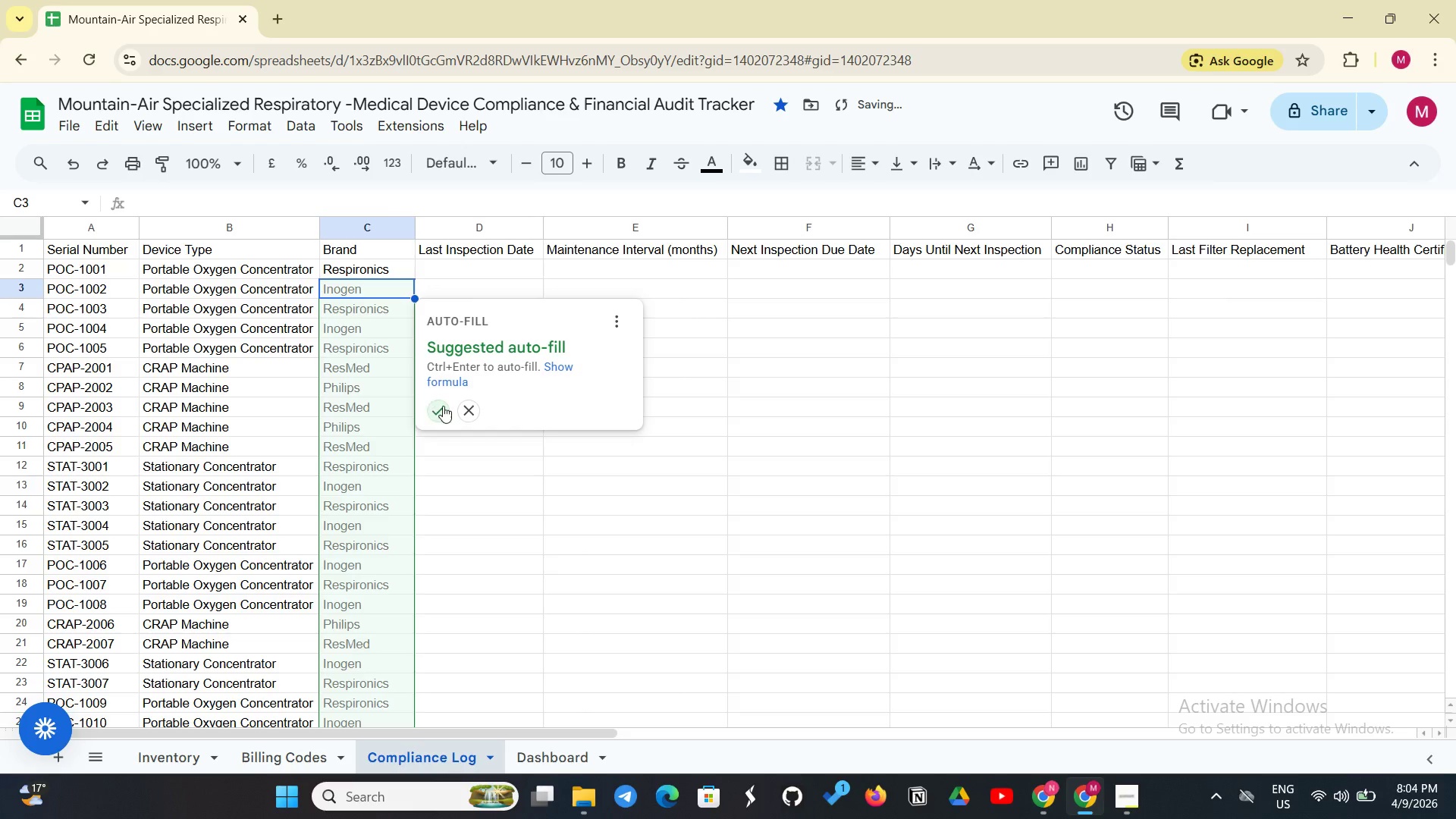 
left_click([443, 406])
 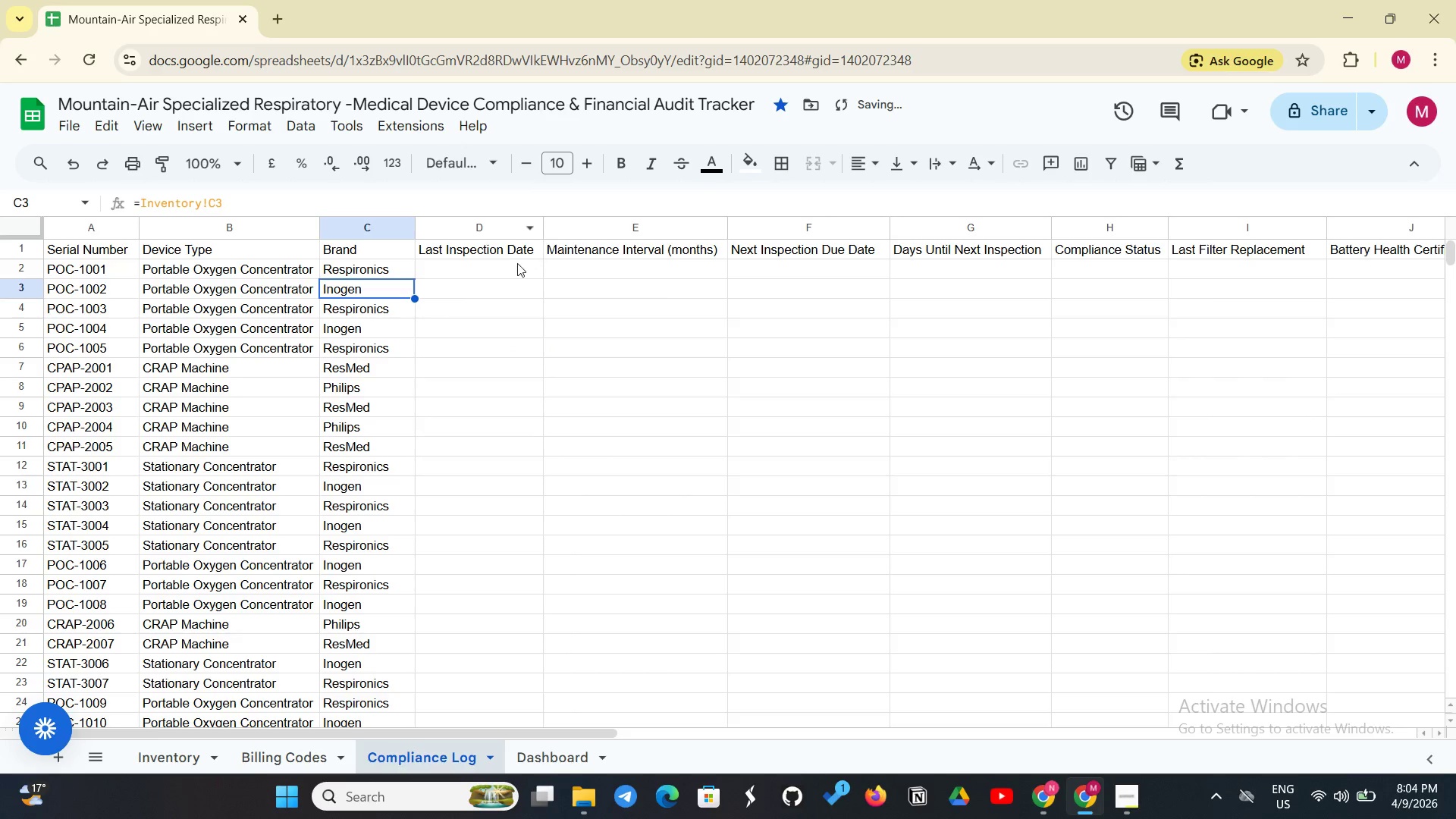 
left_click([514, 267])
 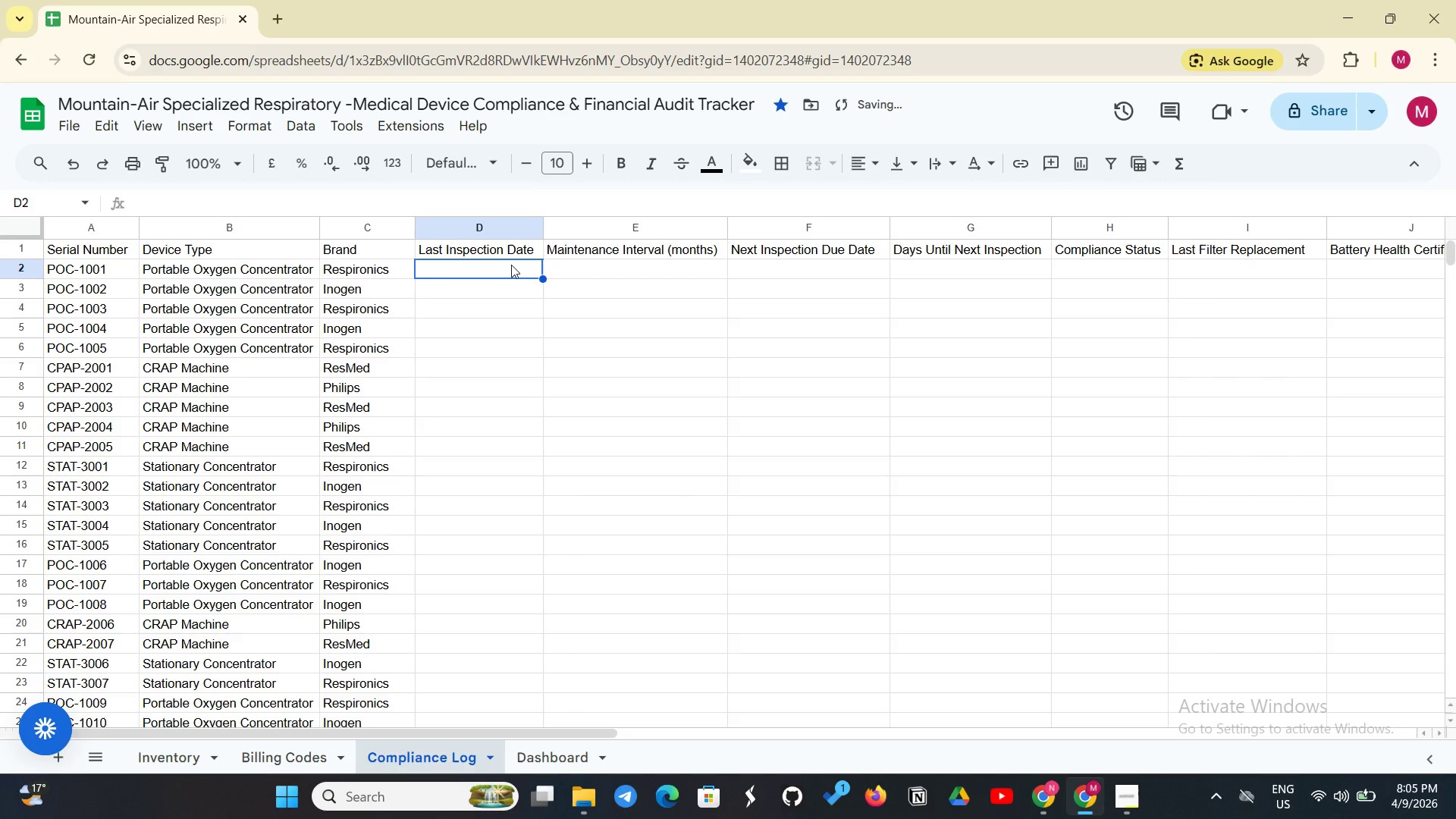 
wait(12.0)
 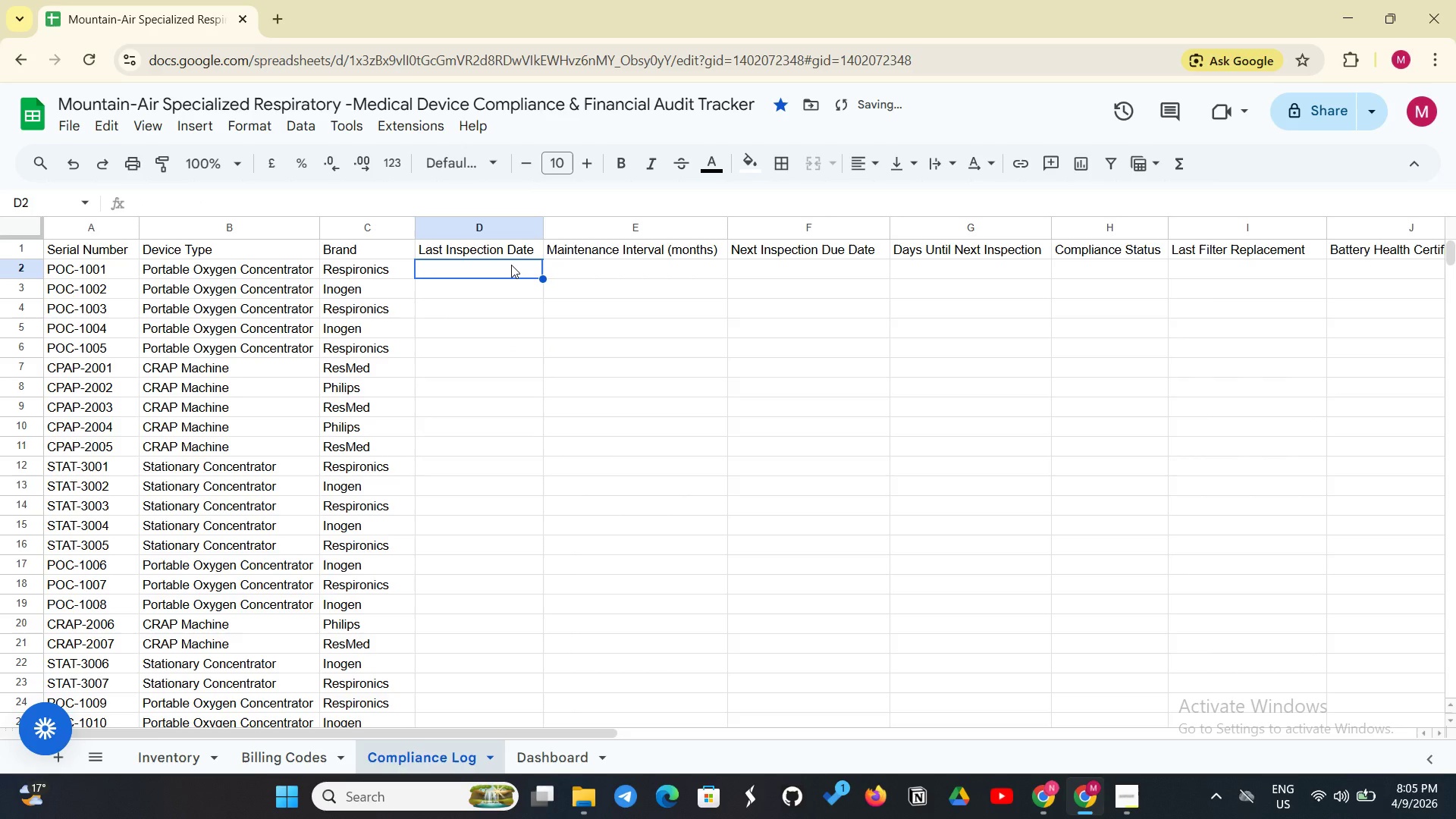 
type(=Inventort)
key(Backspace)
type(y!G2)
 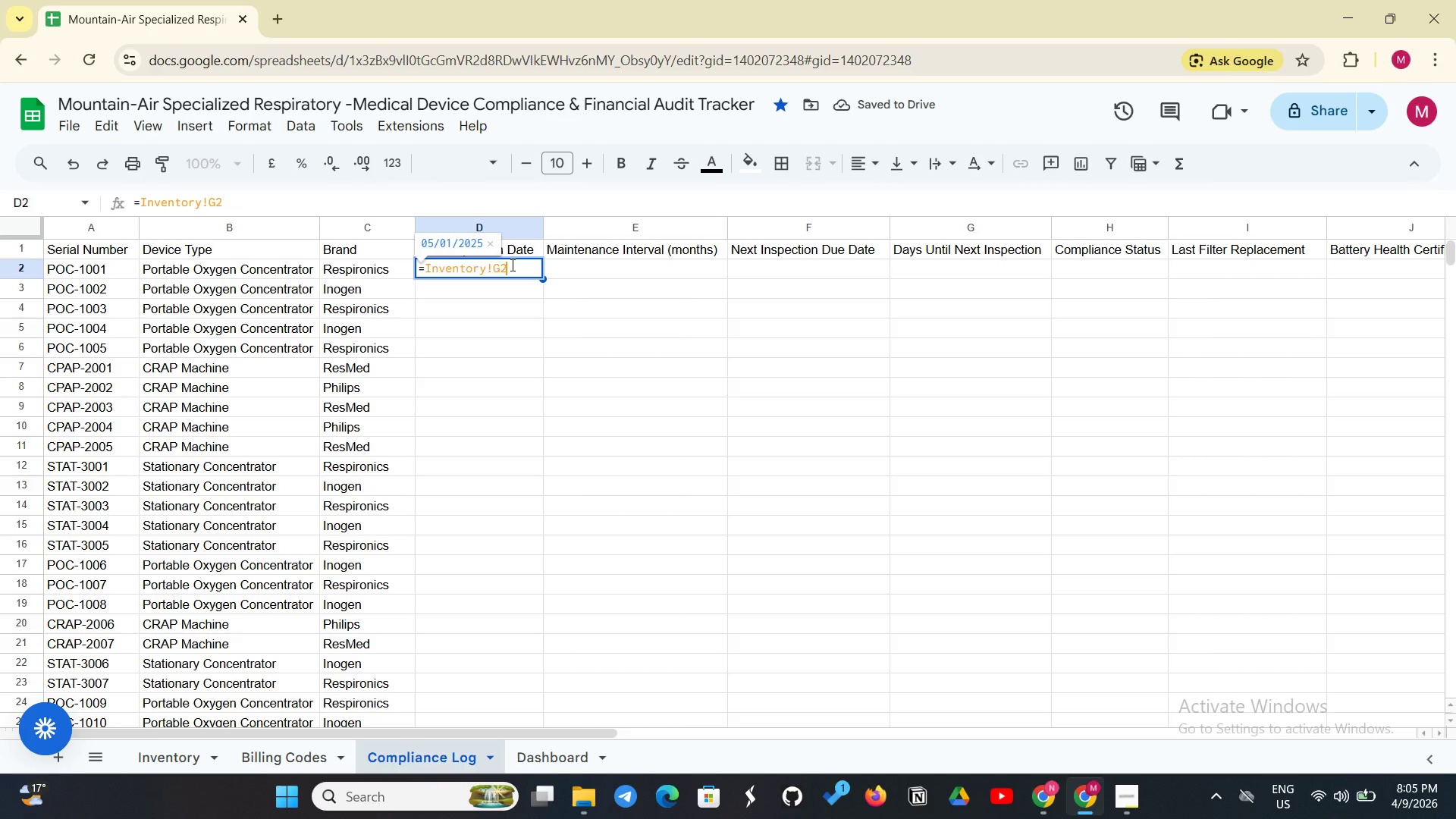 
left_click([558, 403])
 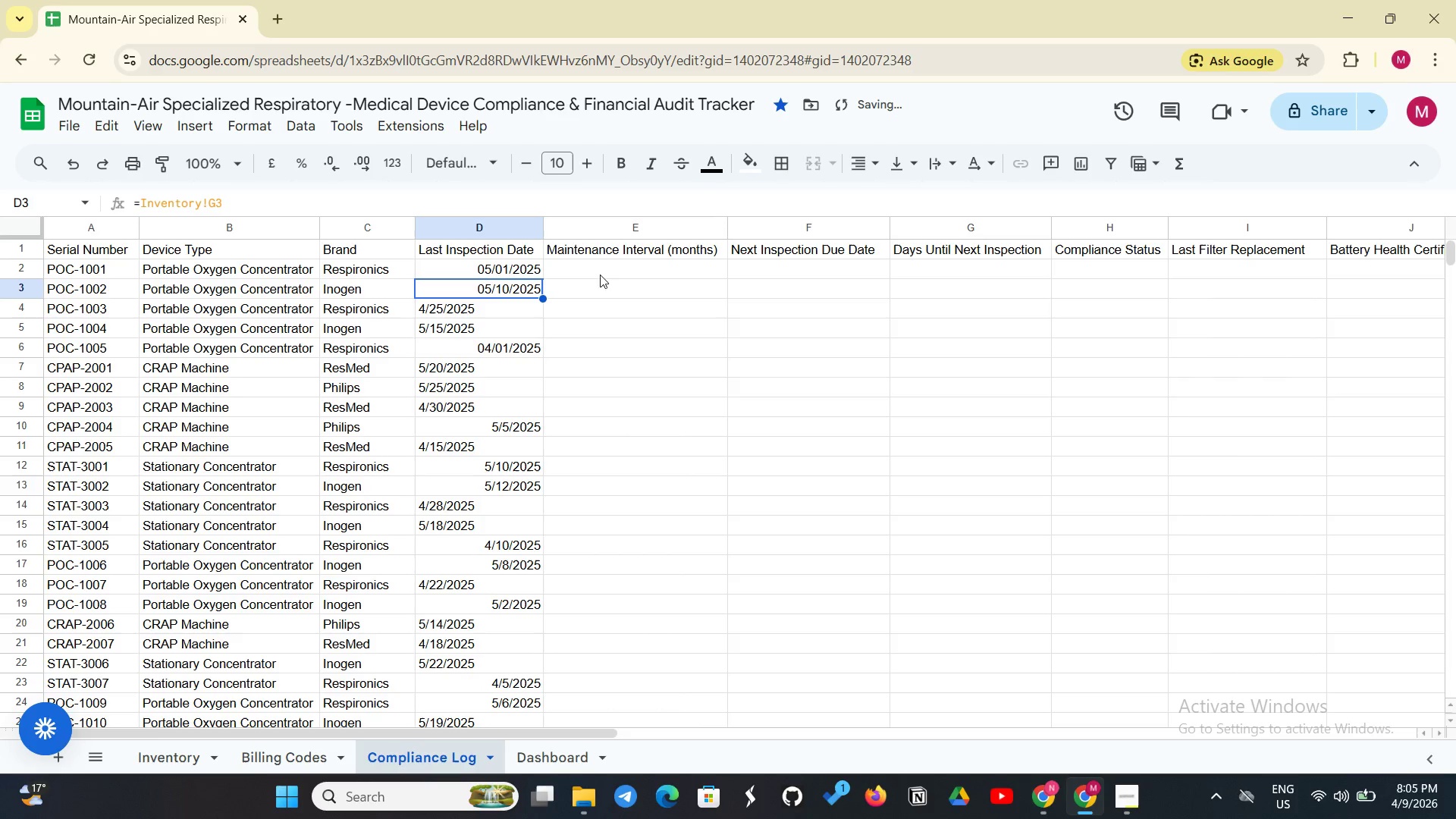 
left_click([609, 265])
 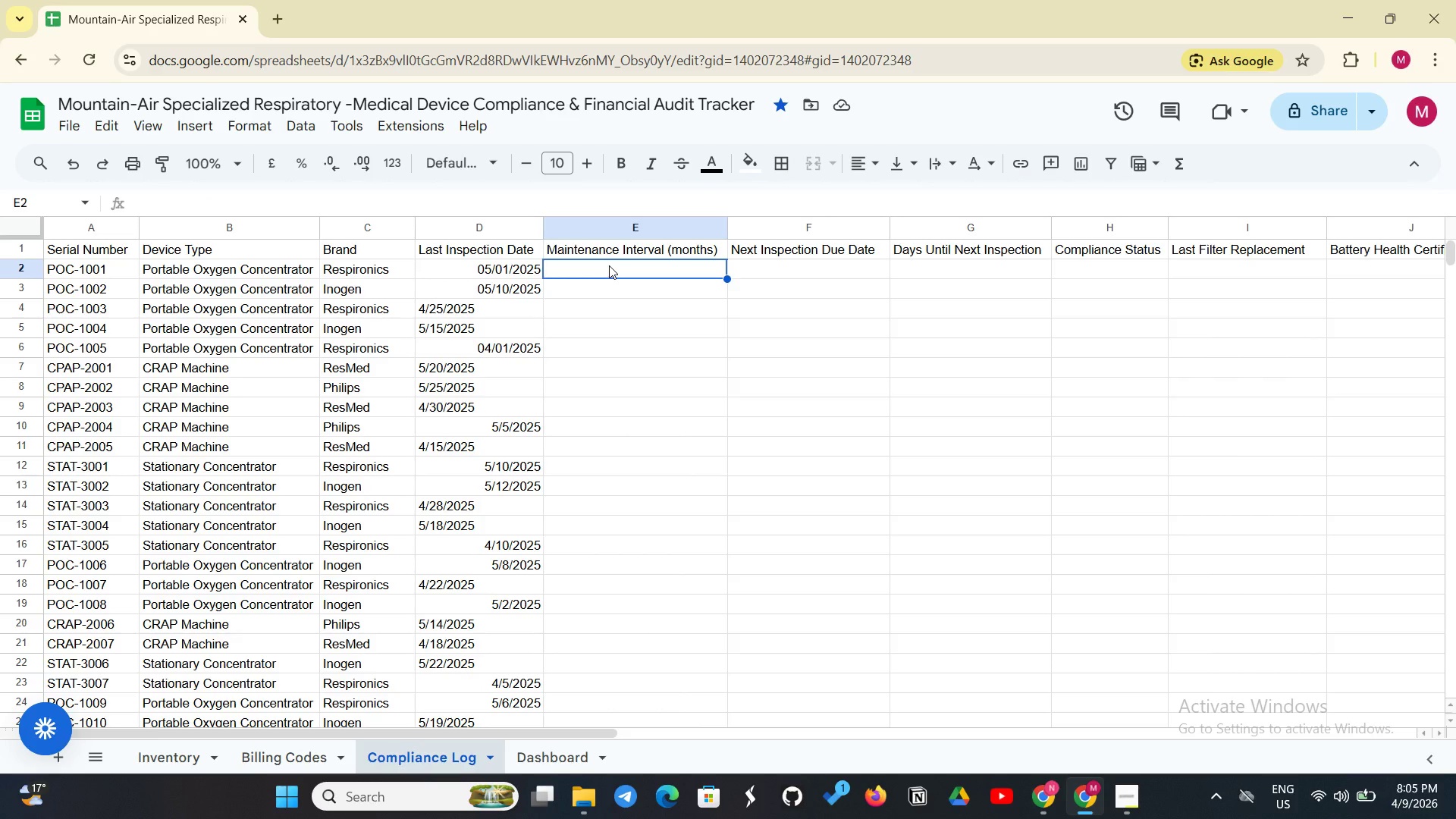 
wait(9.81)
 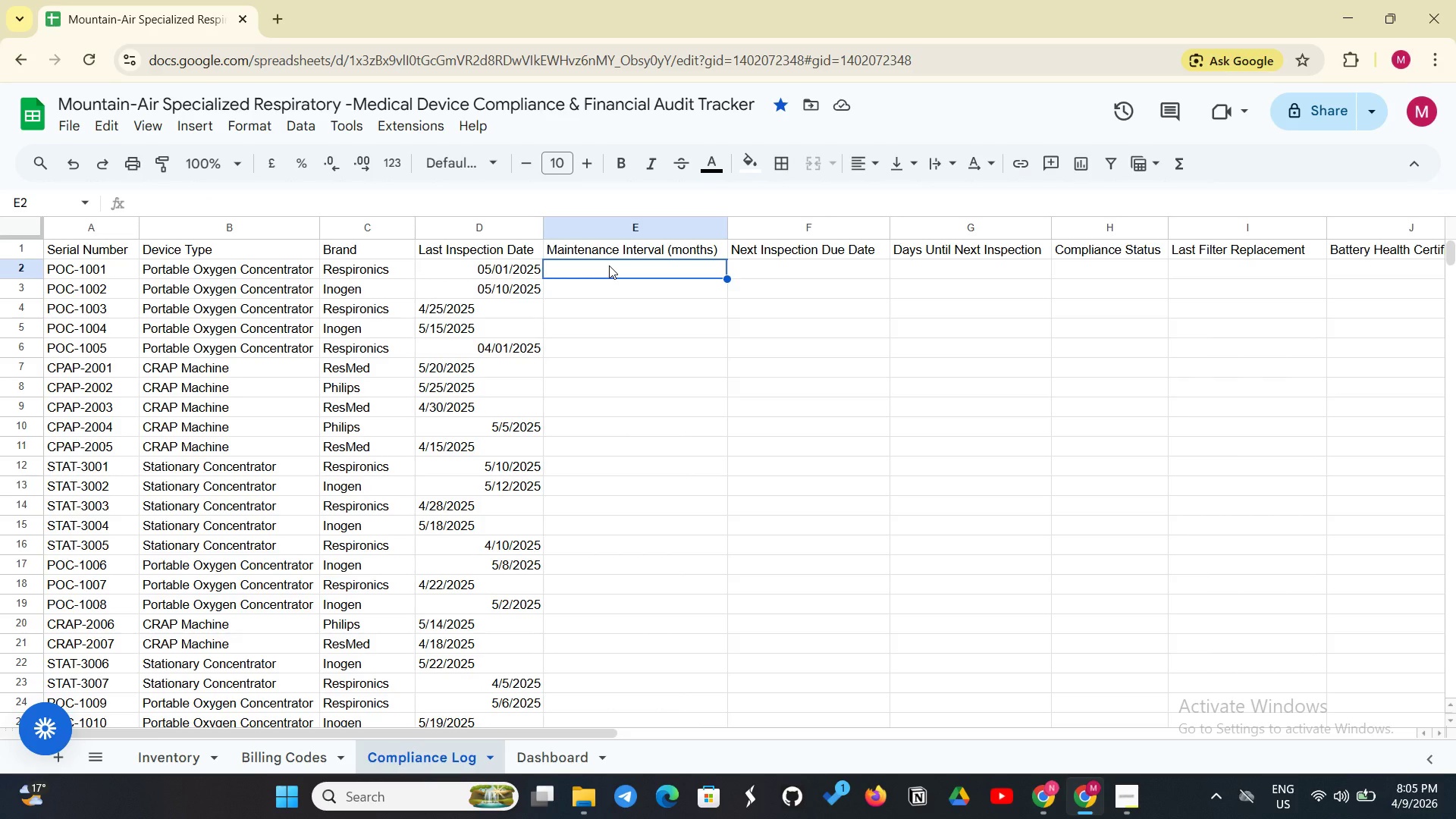 
left_click([620, 265])
 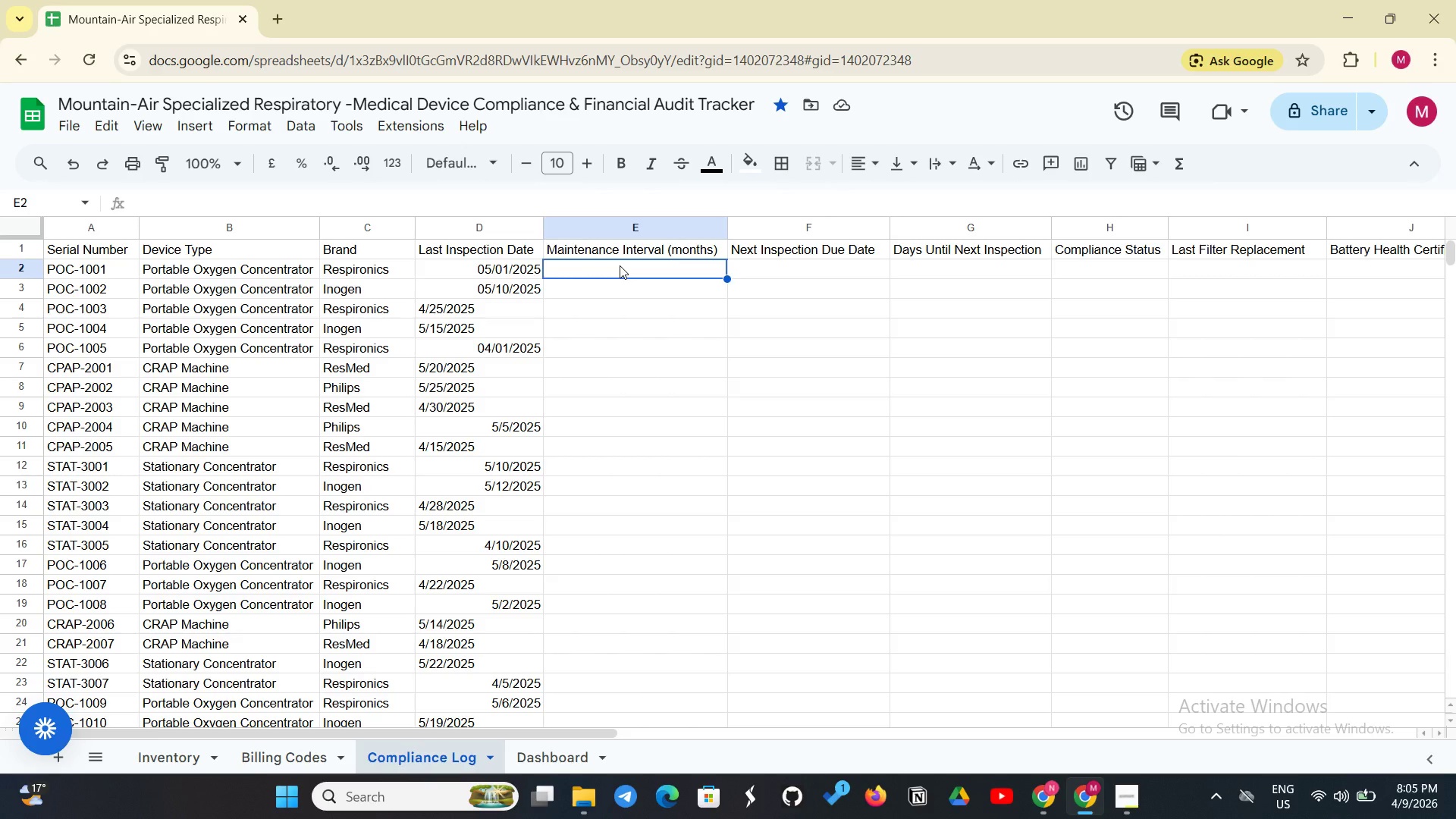 
type(I)
key(Backspace)
type(=Inventory)
 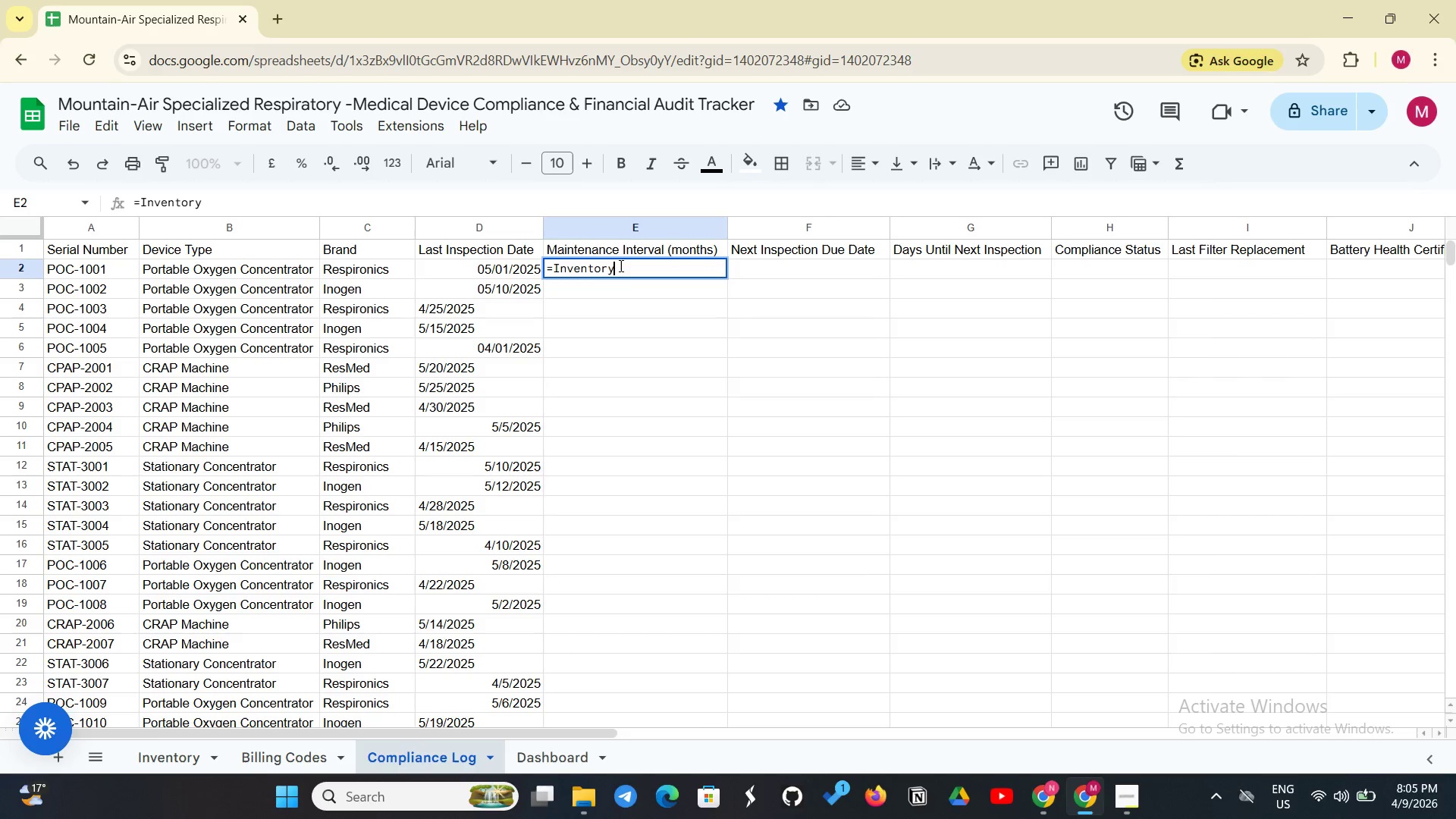 
hold_key(key=ShiftLeft, duration=0.38)
 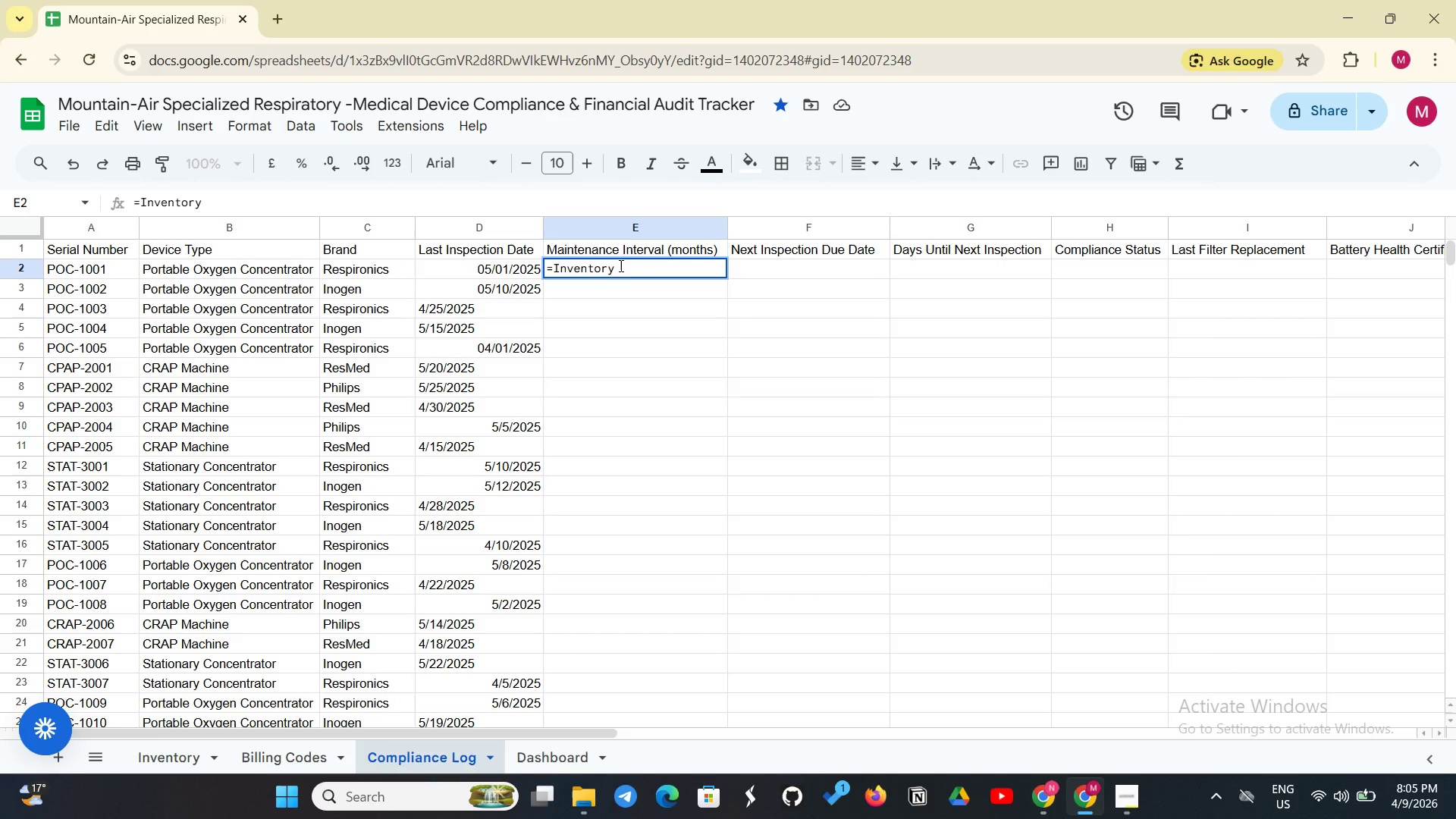 
key(Shift+1)
 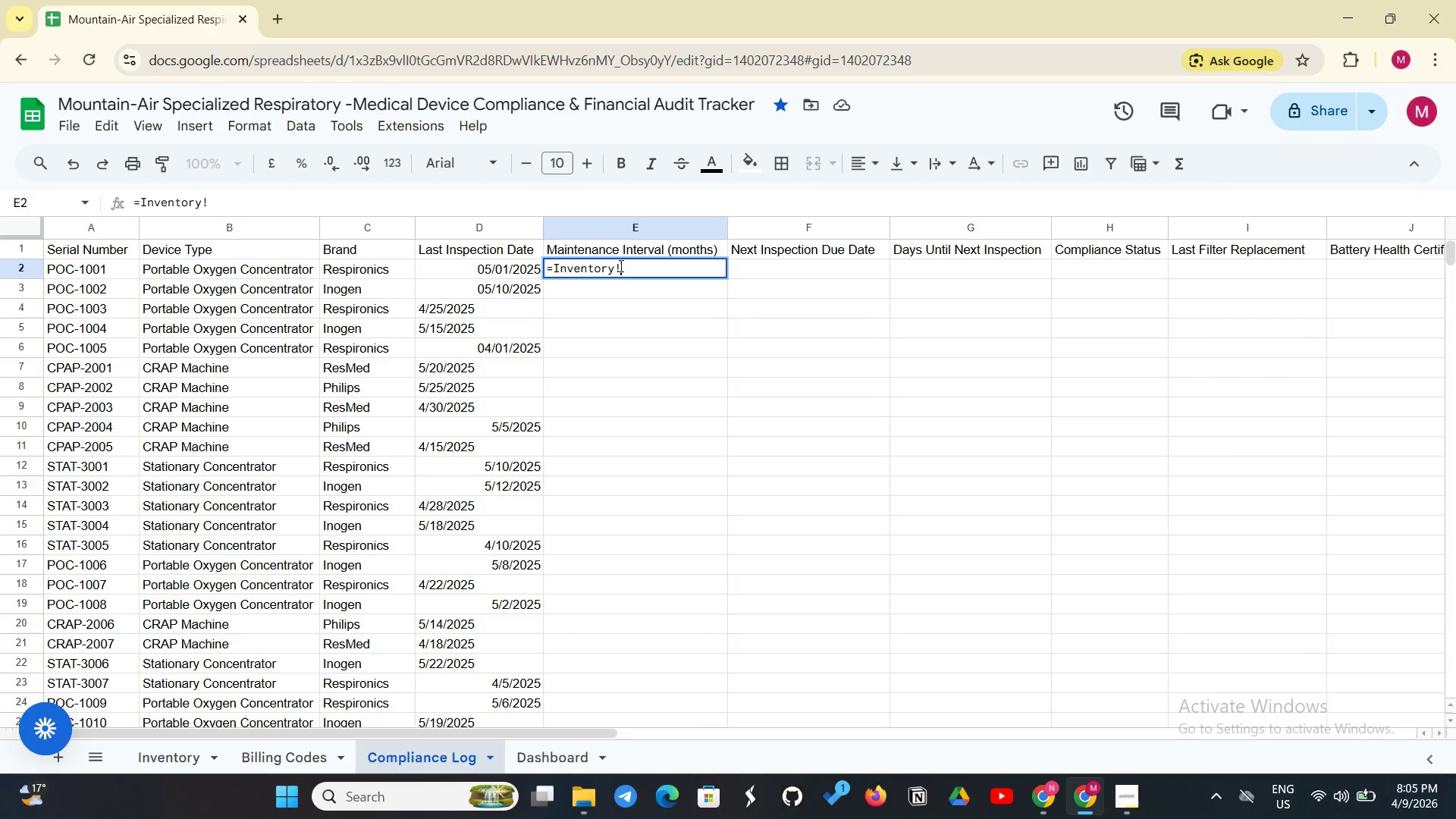 
type(F2)
 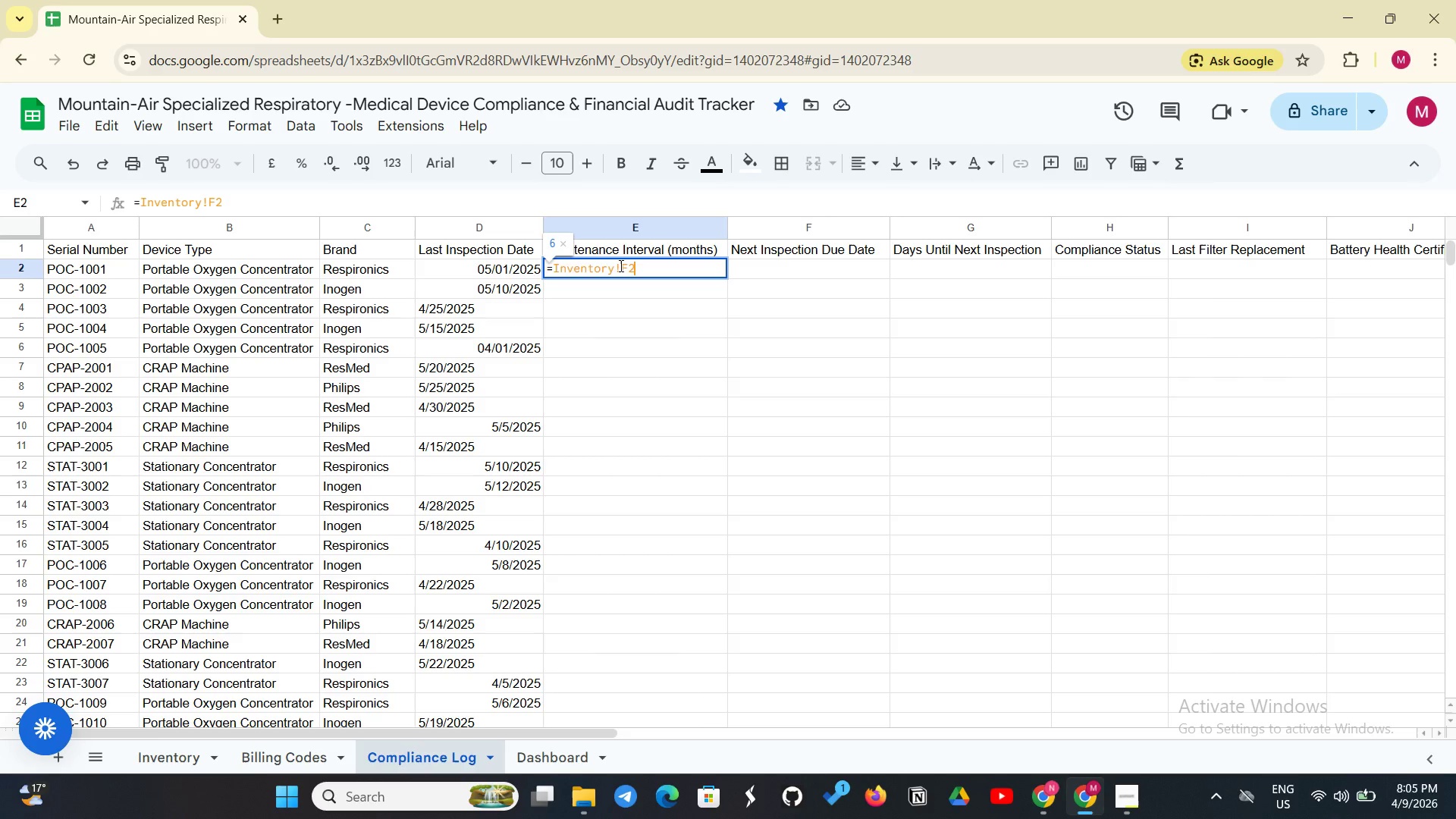 
key(Enter)
 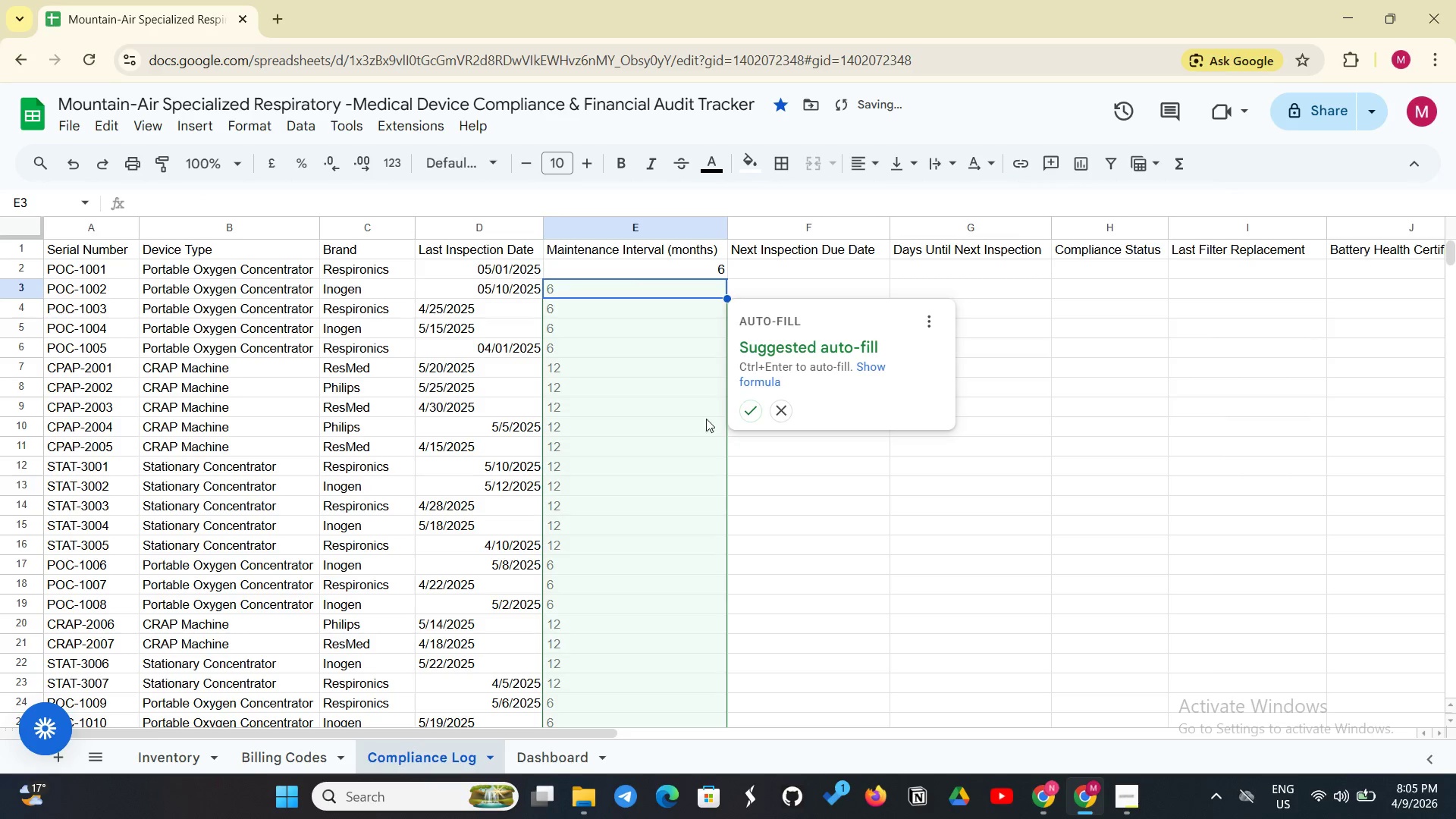 
left_click([742, 416])
 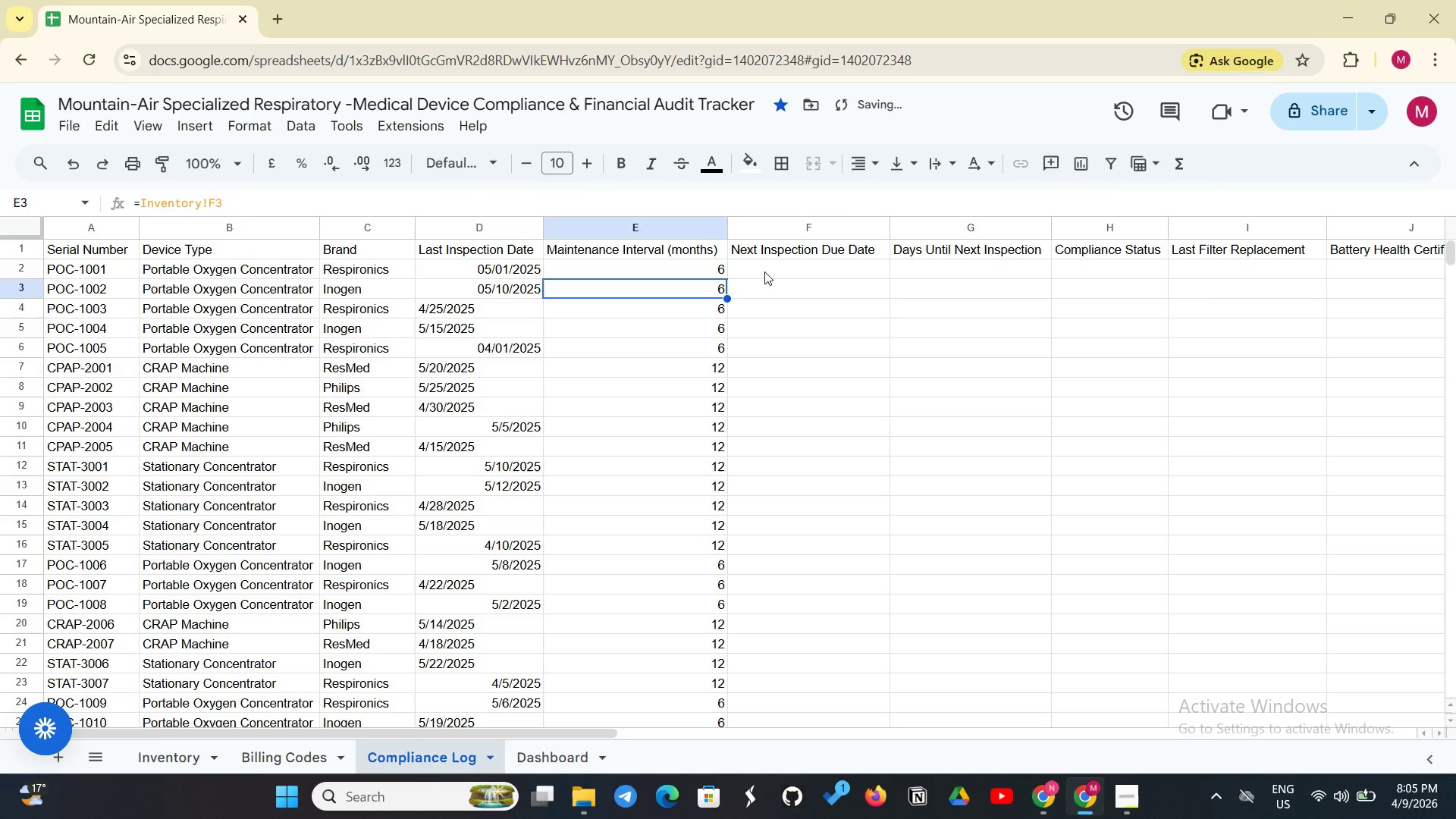 
left_click([764, 271])
 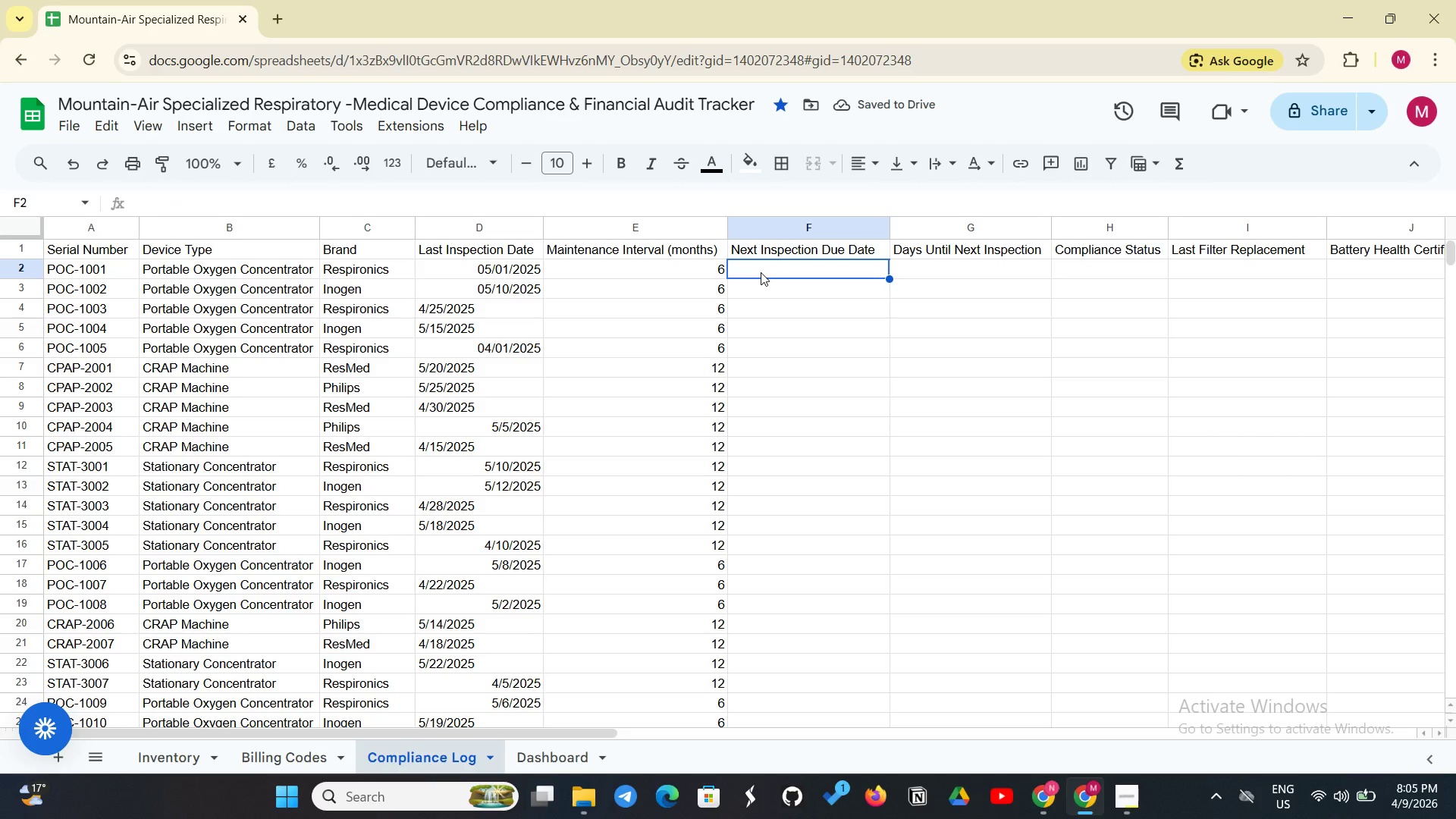 
type(=Inventory)
 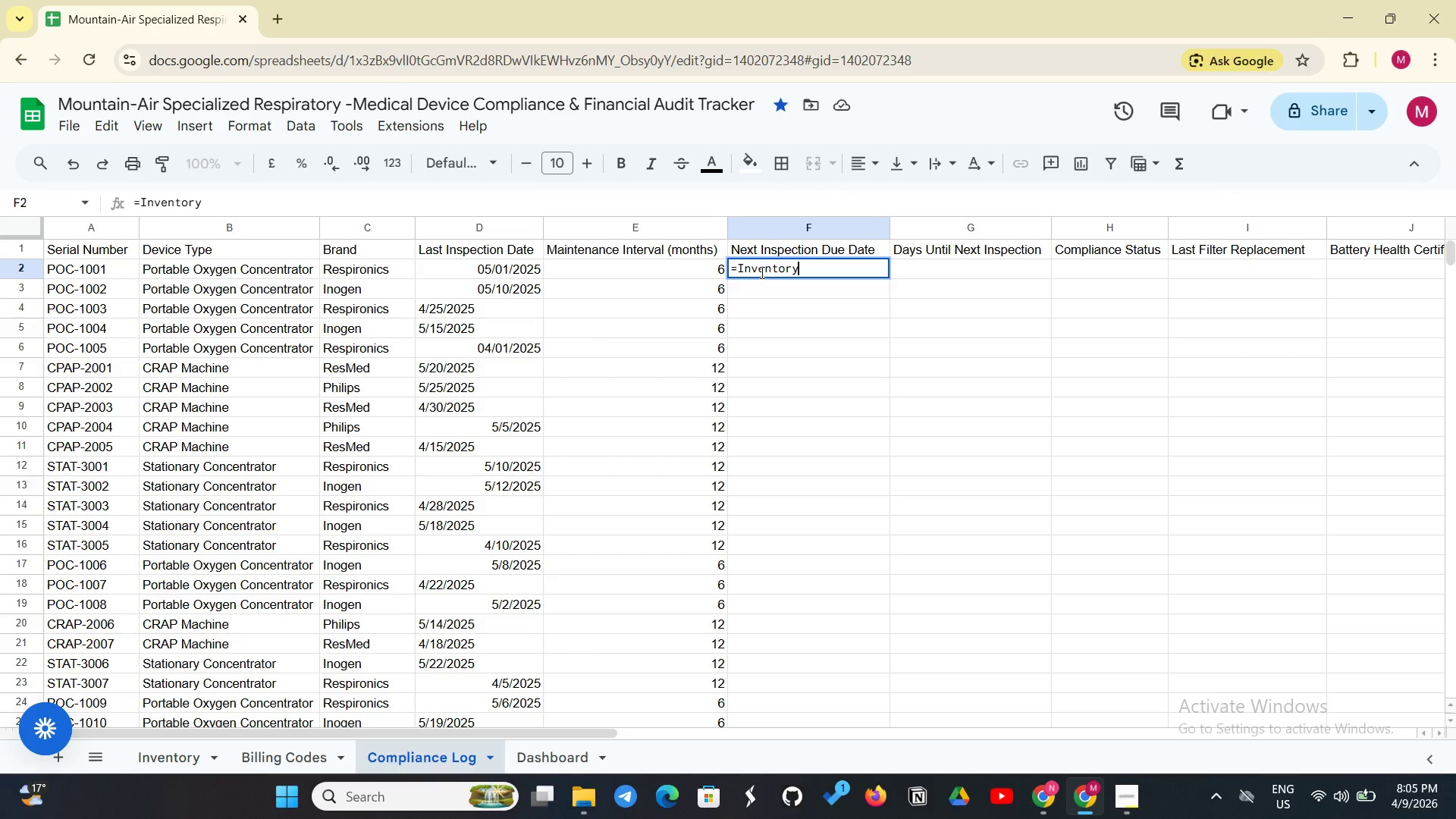 
type(!H2)
 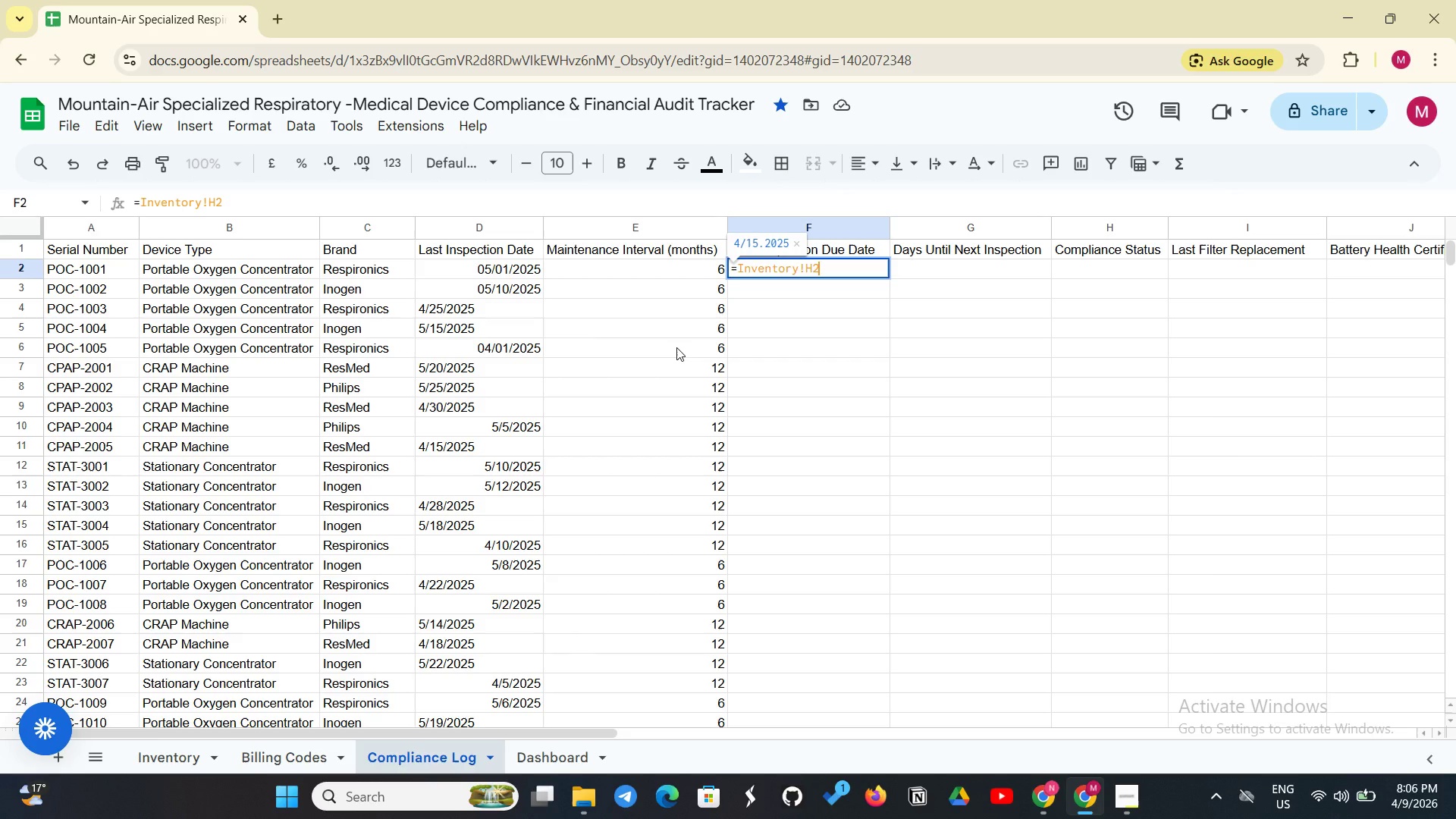 
wait(35.08)
 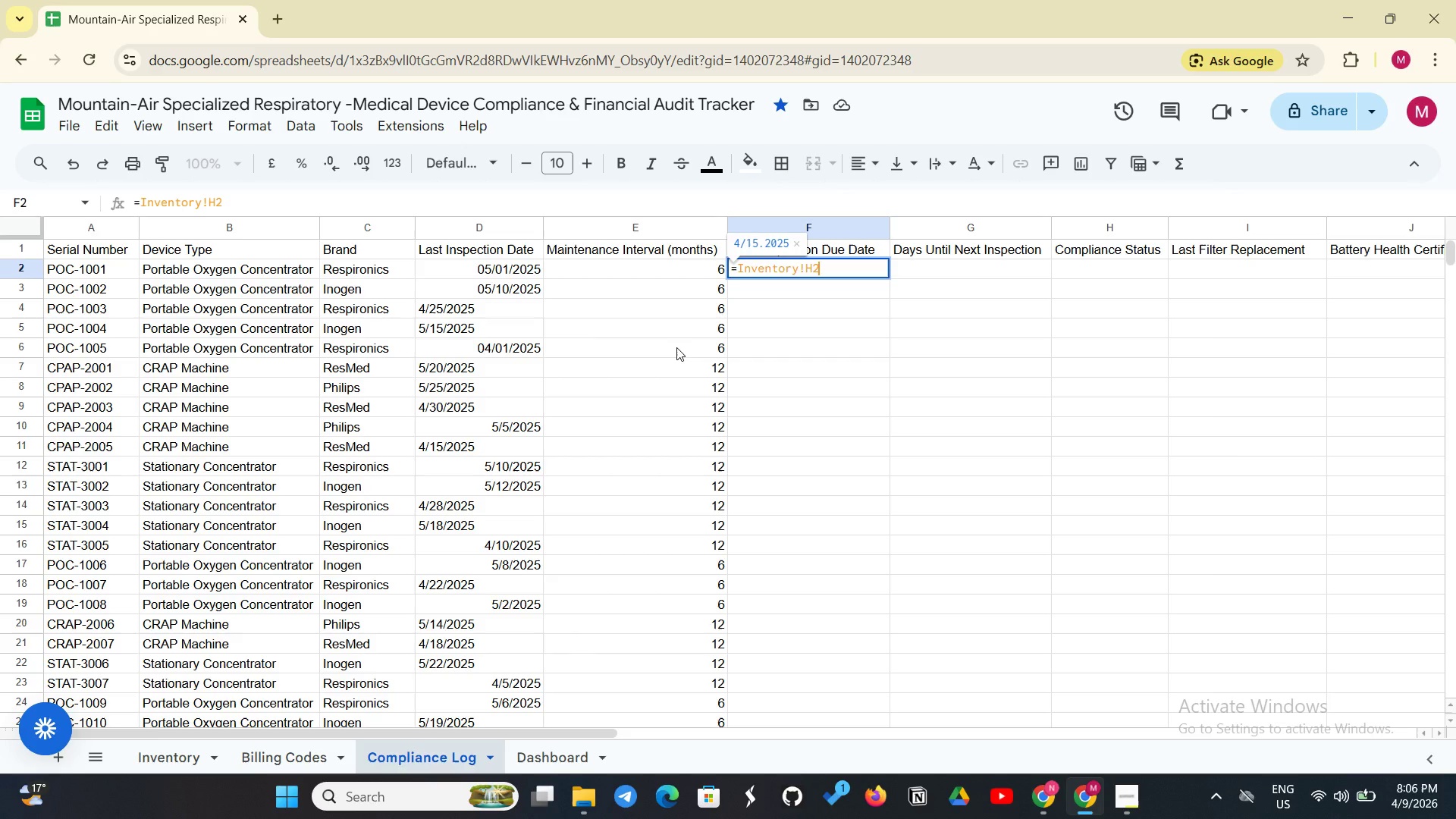 
key(Backspace)
 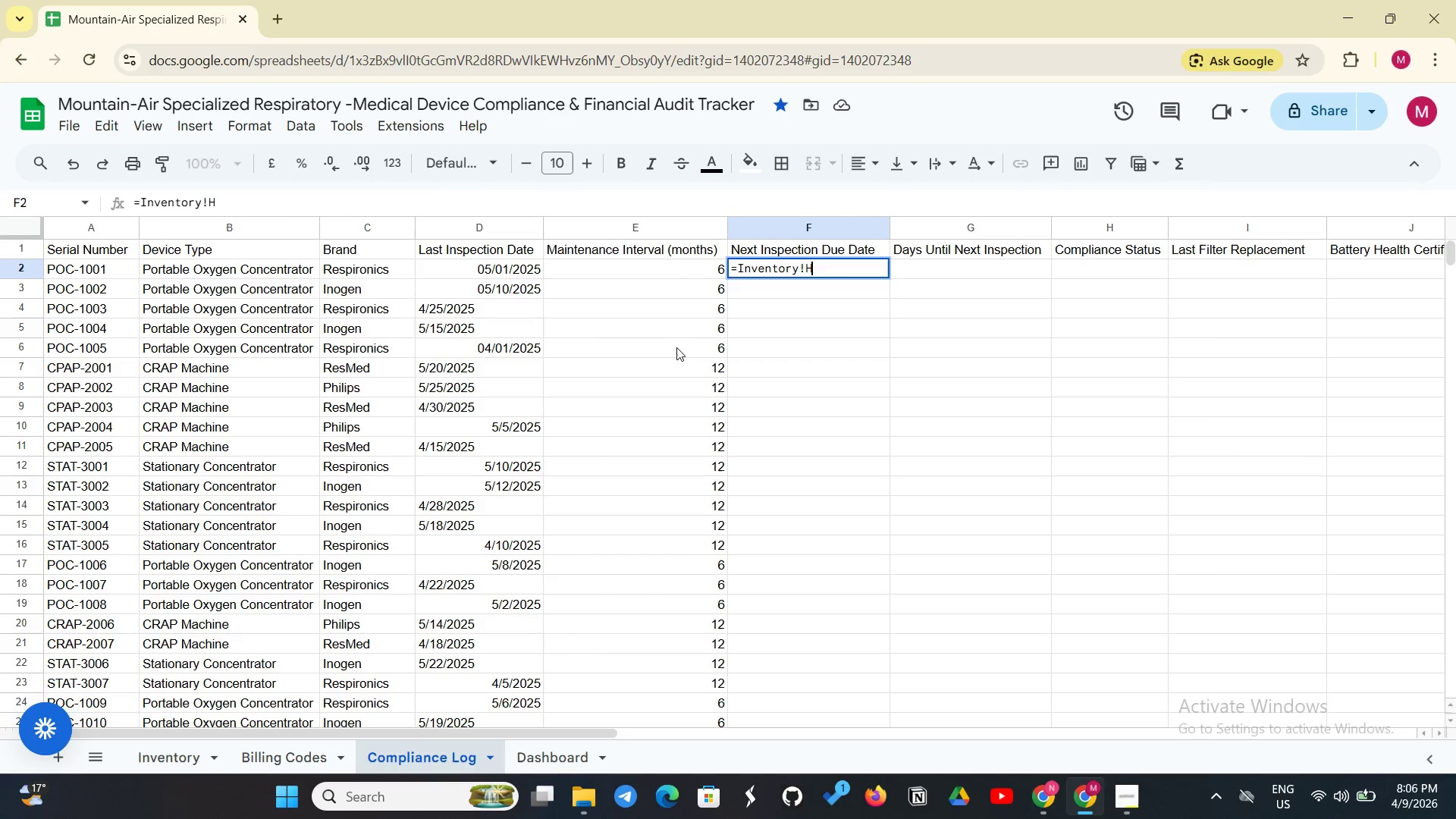 
key(Backspace)
 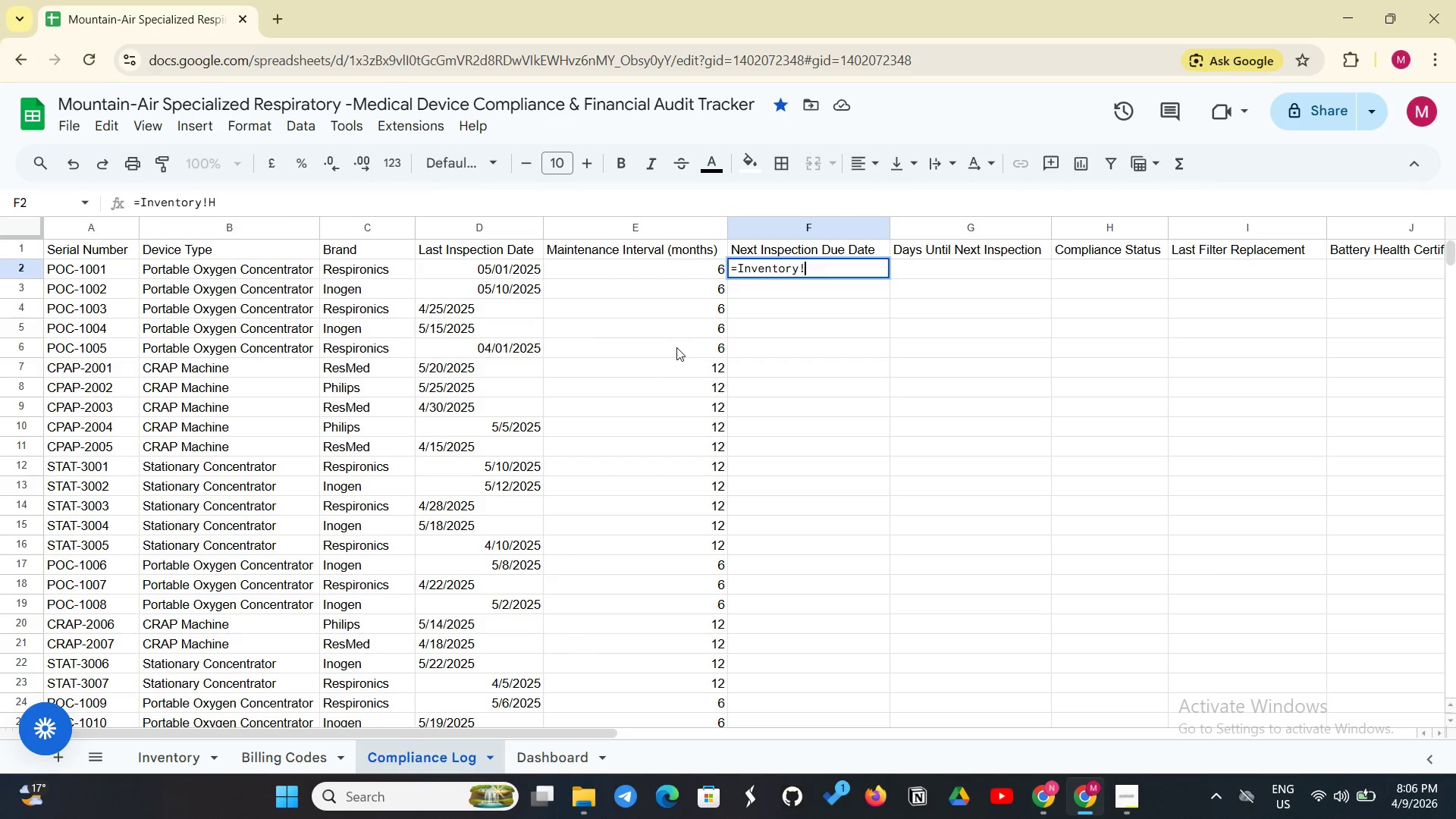 
key(Backspace)
 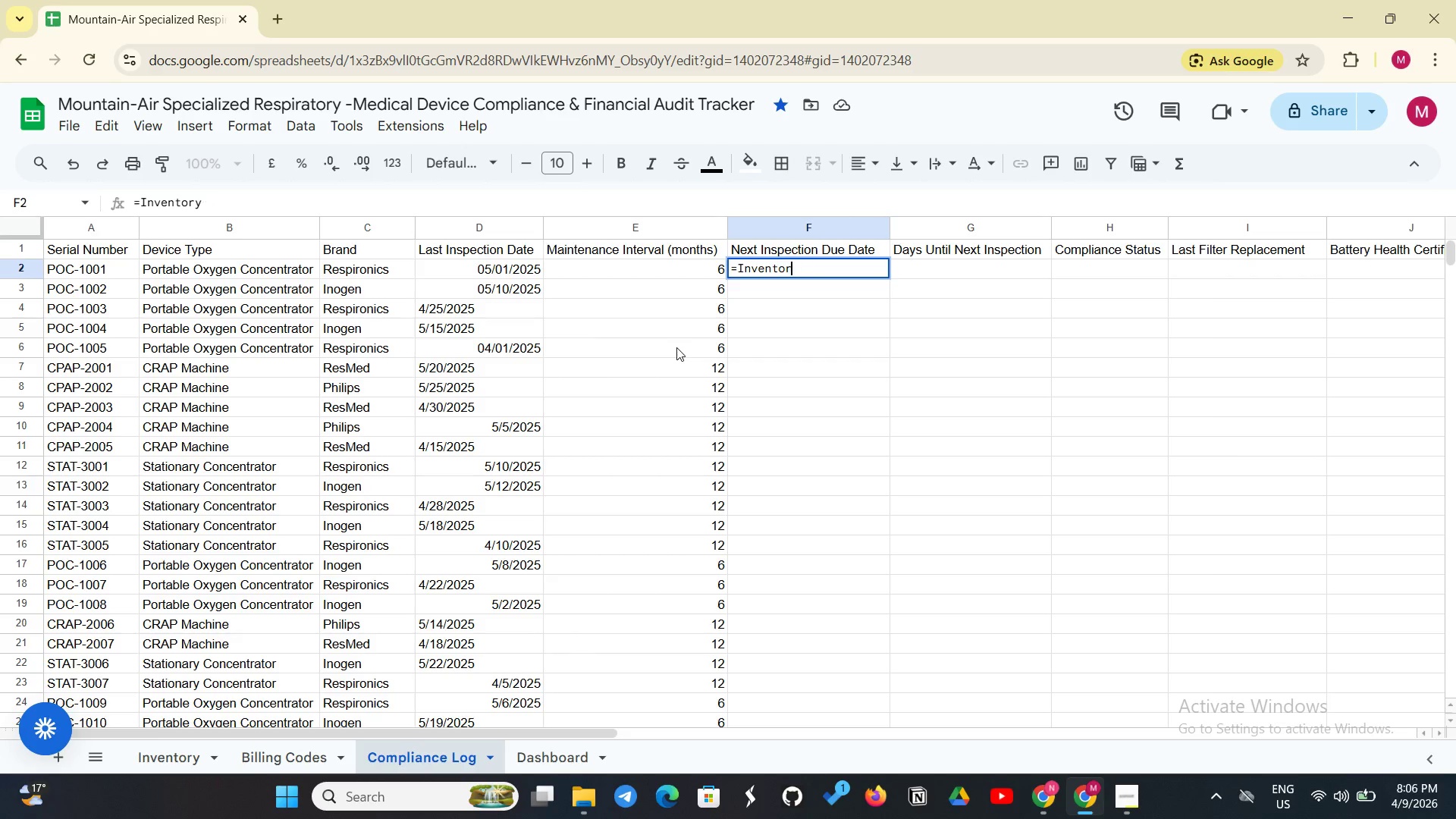 
key(Backspace)
 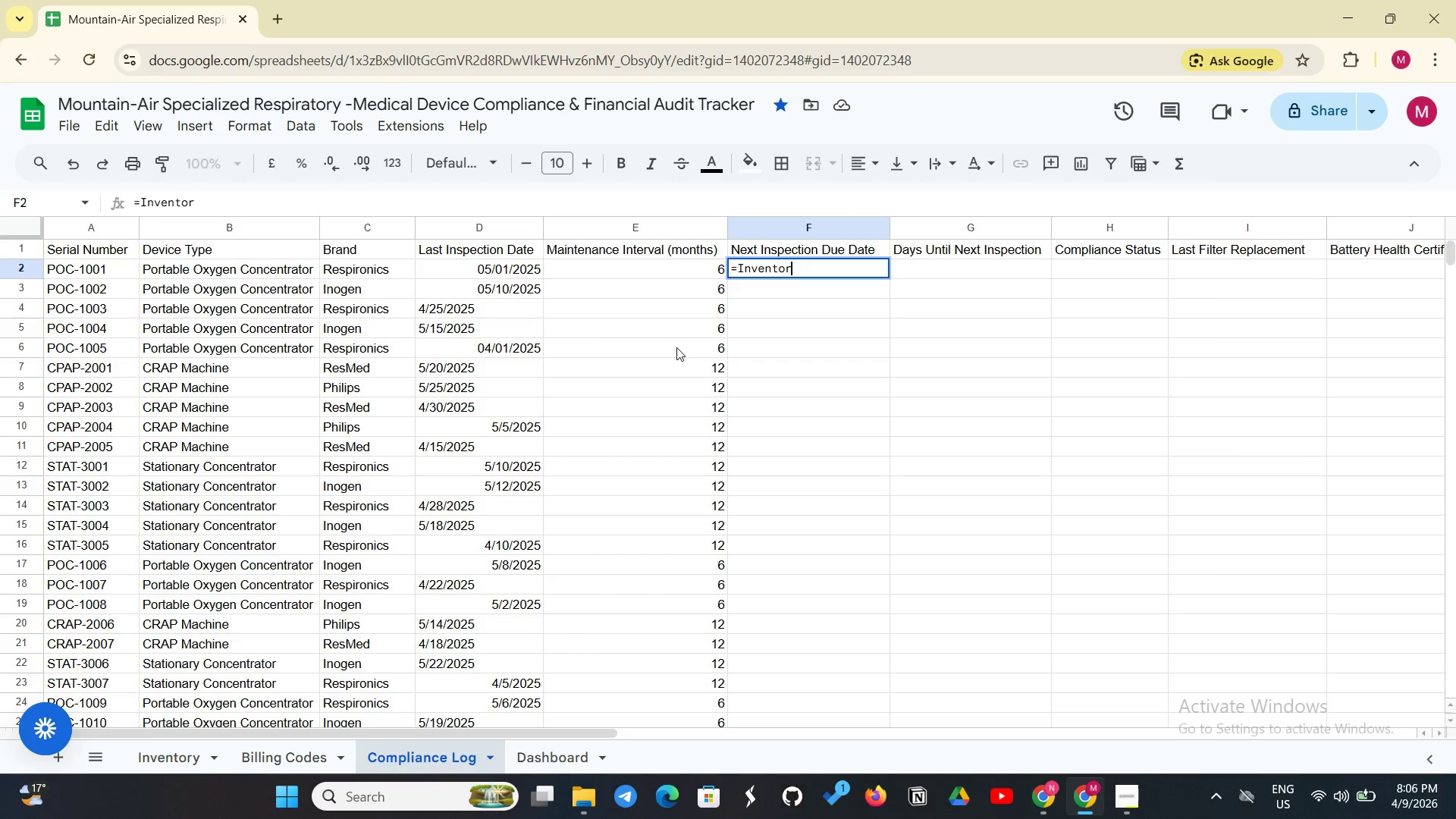 
key(Backspace)
 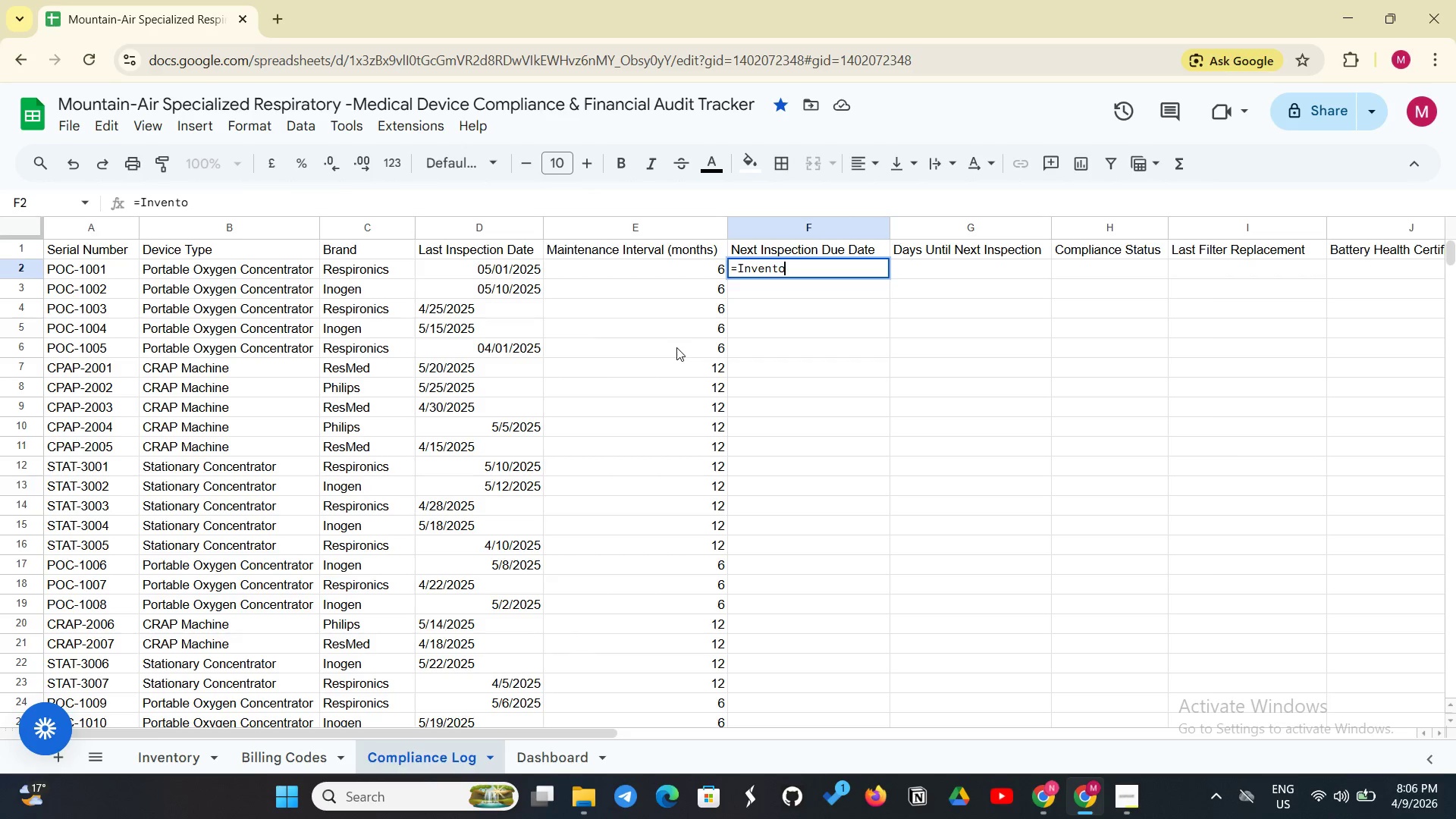 
hold_key(key=Backspace, duration=0.7)
 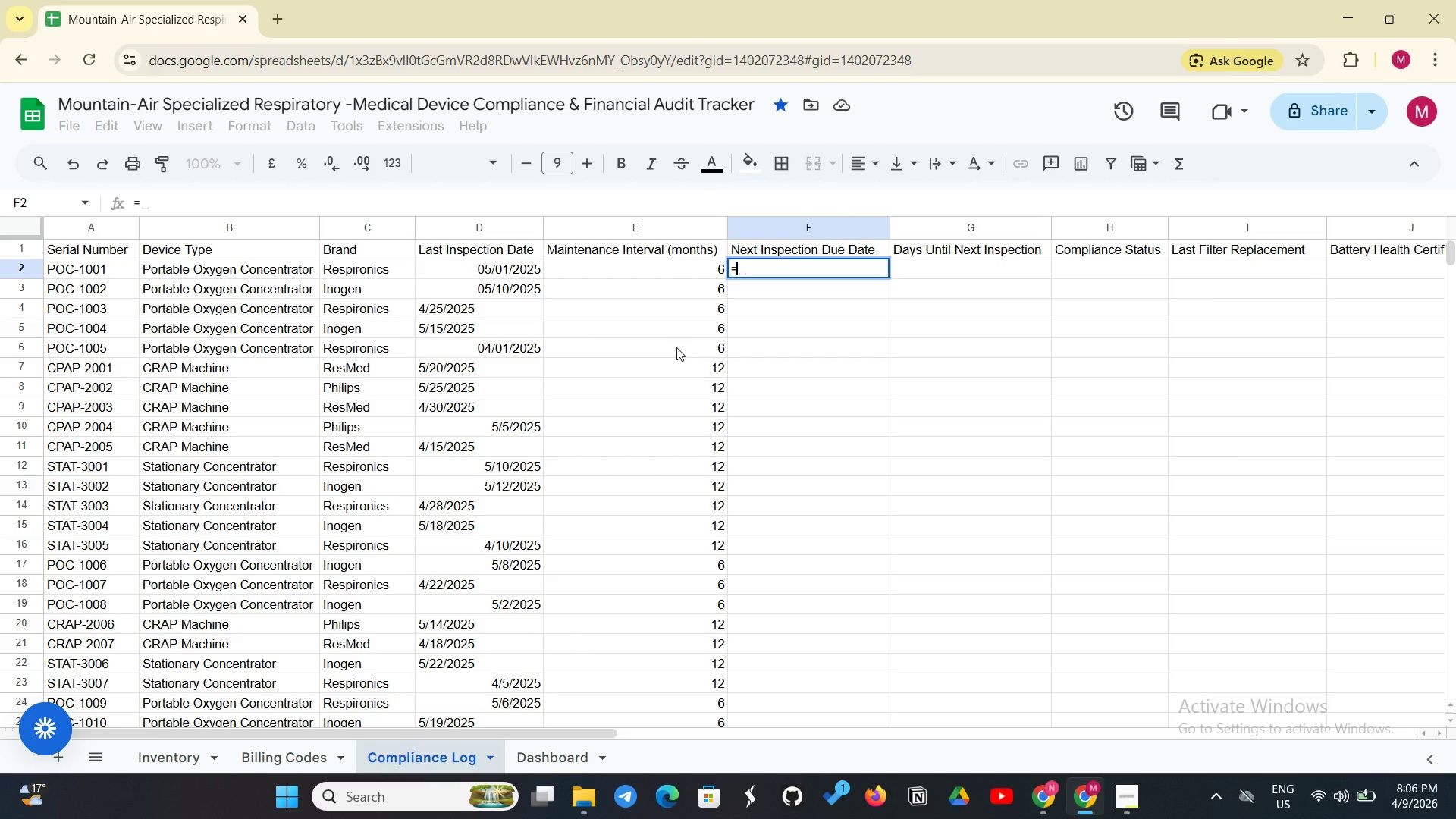 
key(Backspace)
 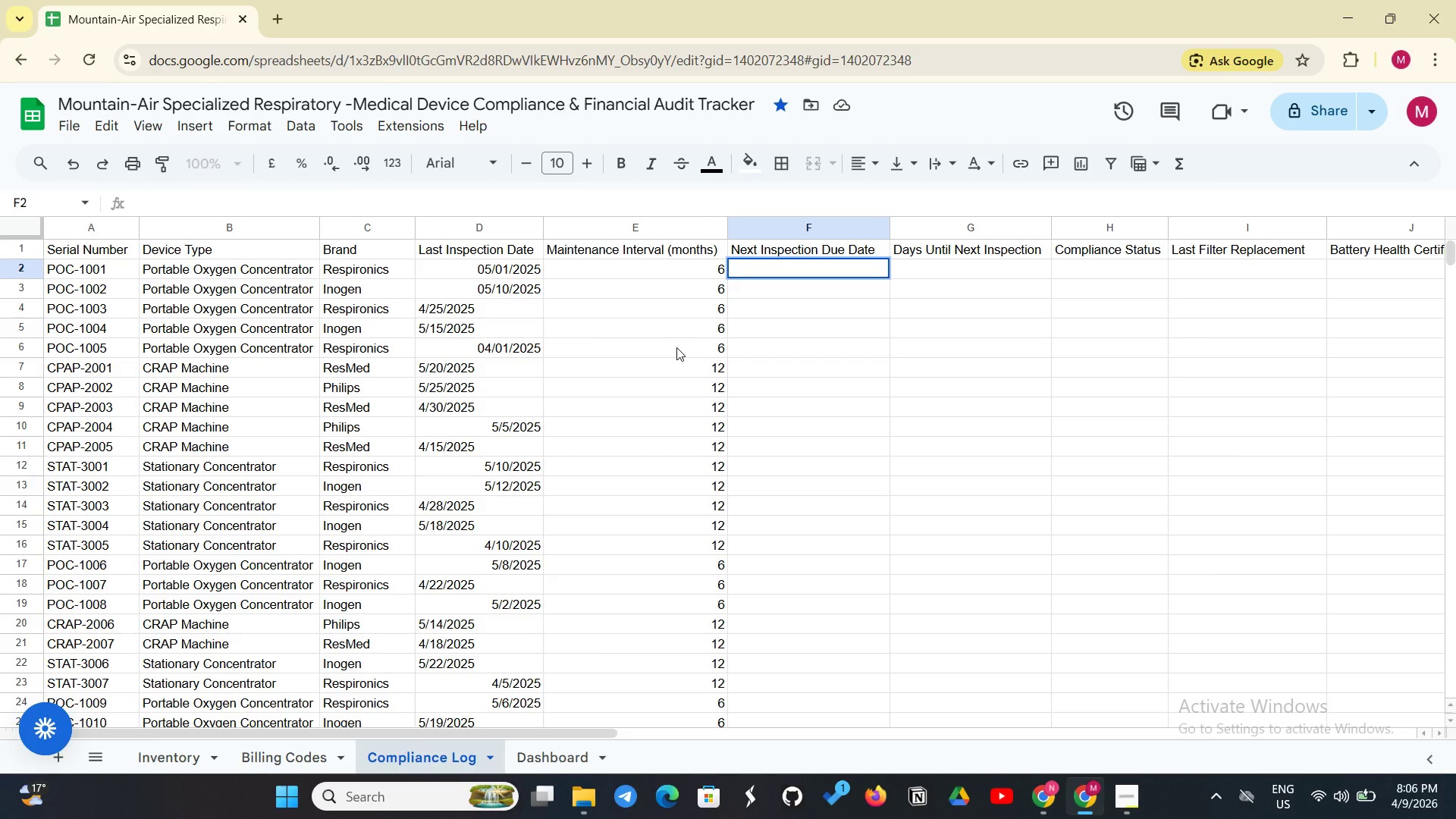 
wait(7.95)
 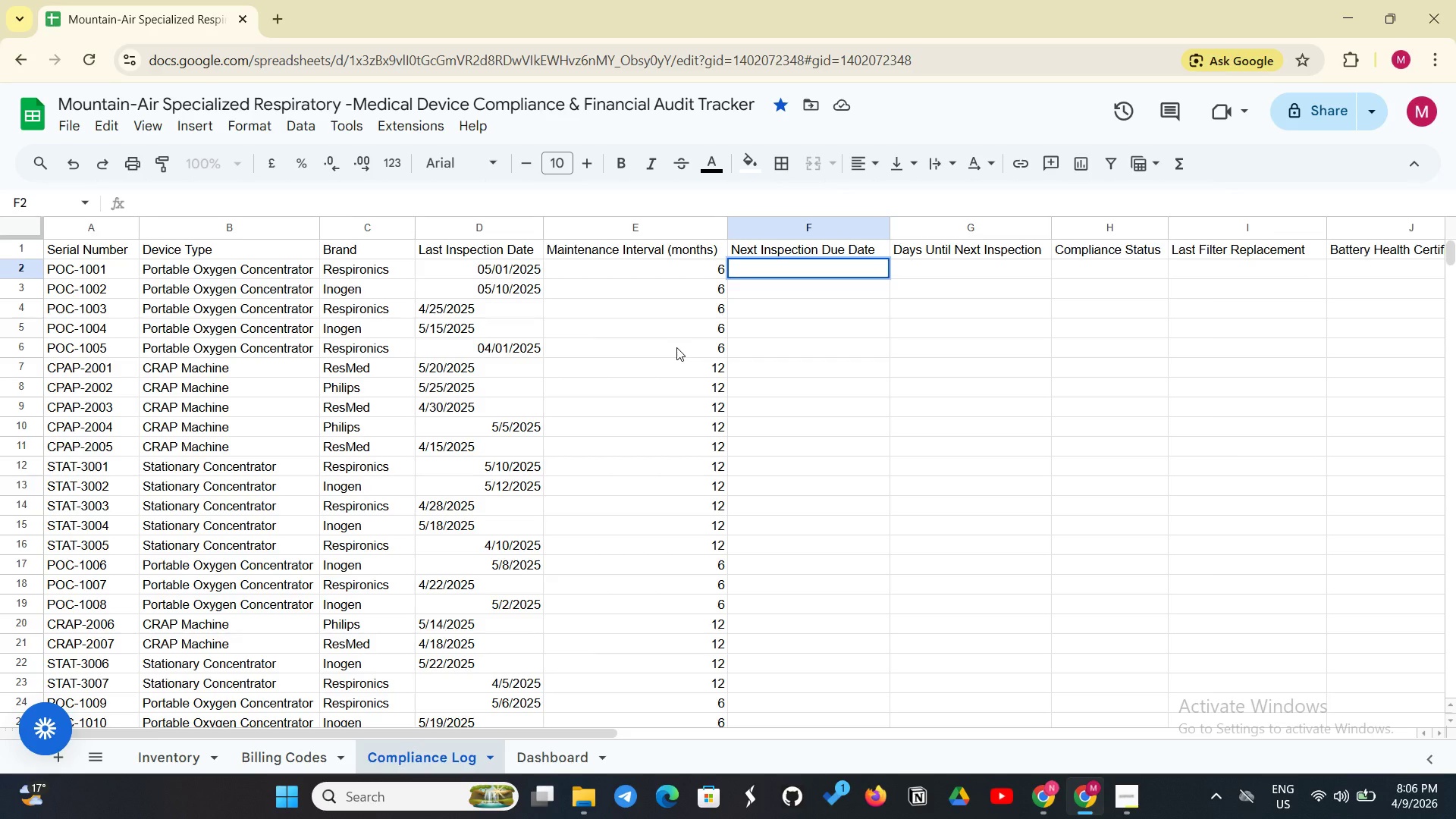 
left_click([617, 262])
 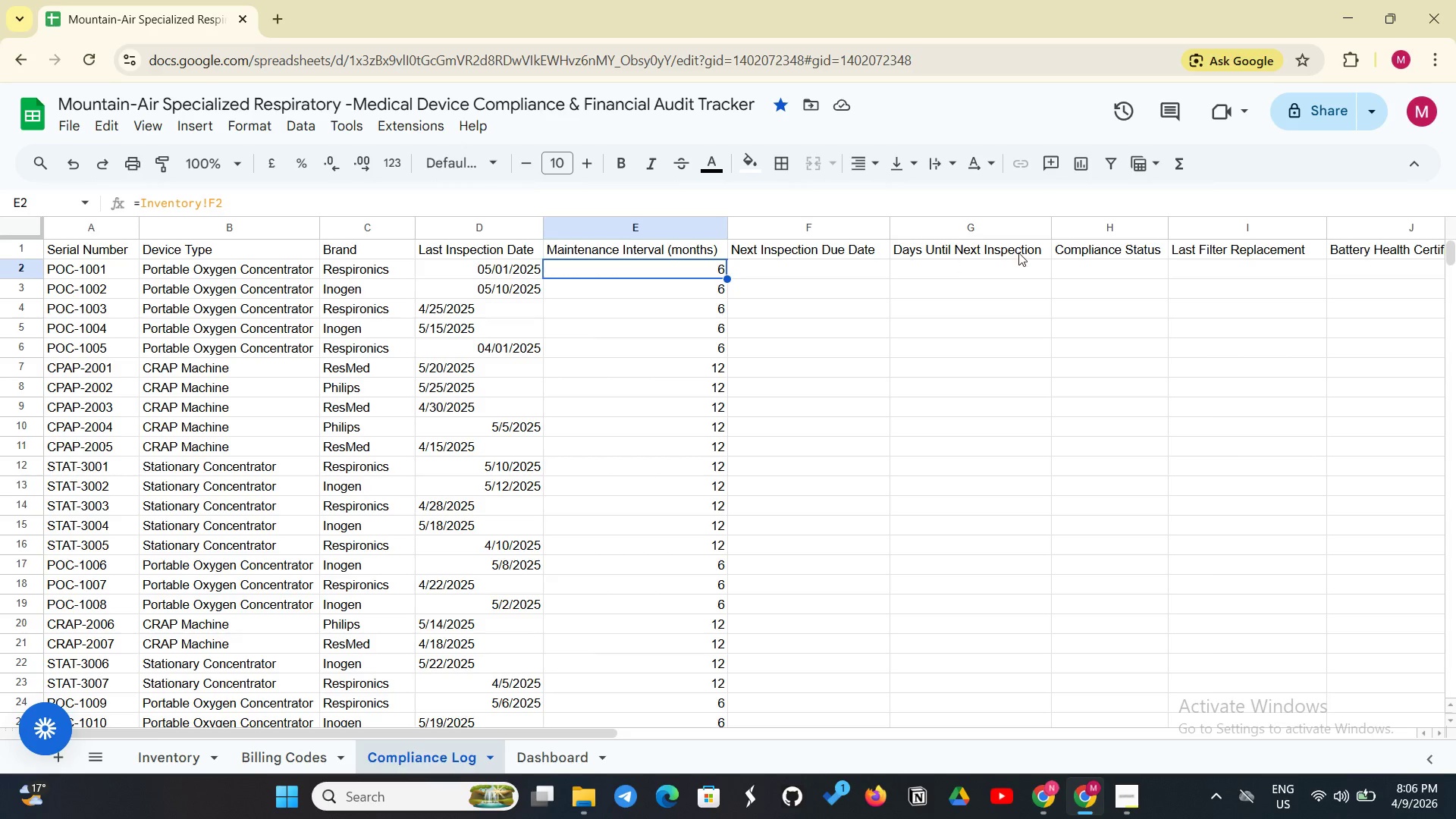 
left_click([1223, 268])
 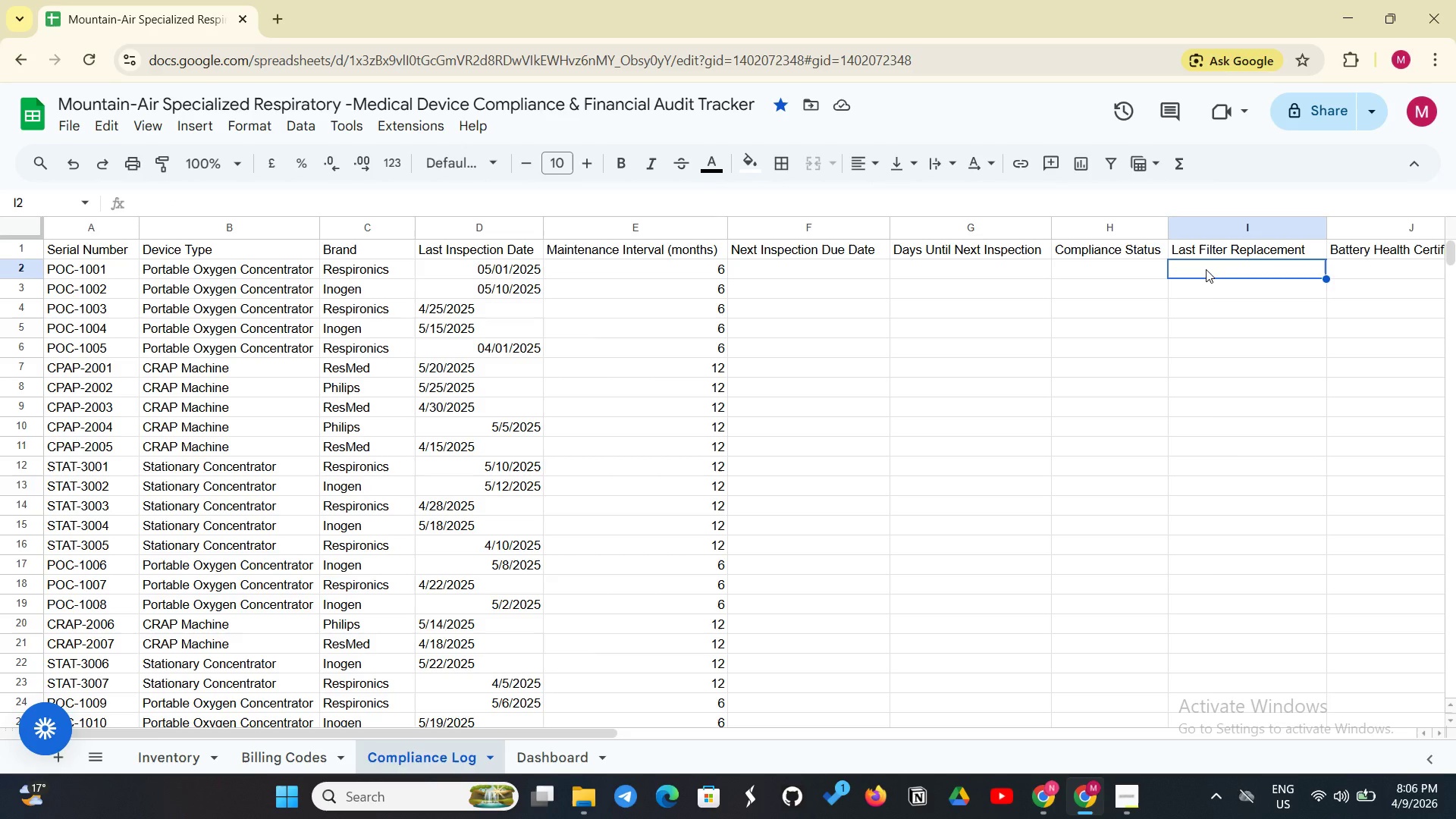 
wait(5.92)
 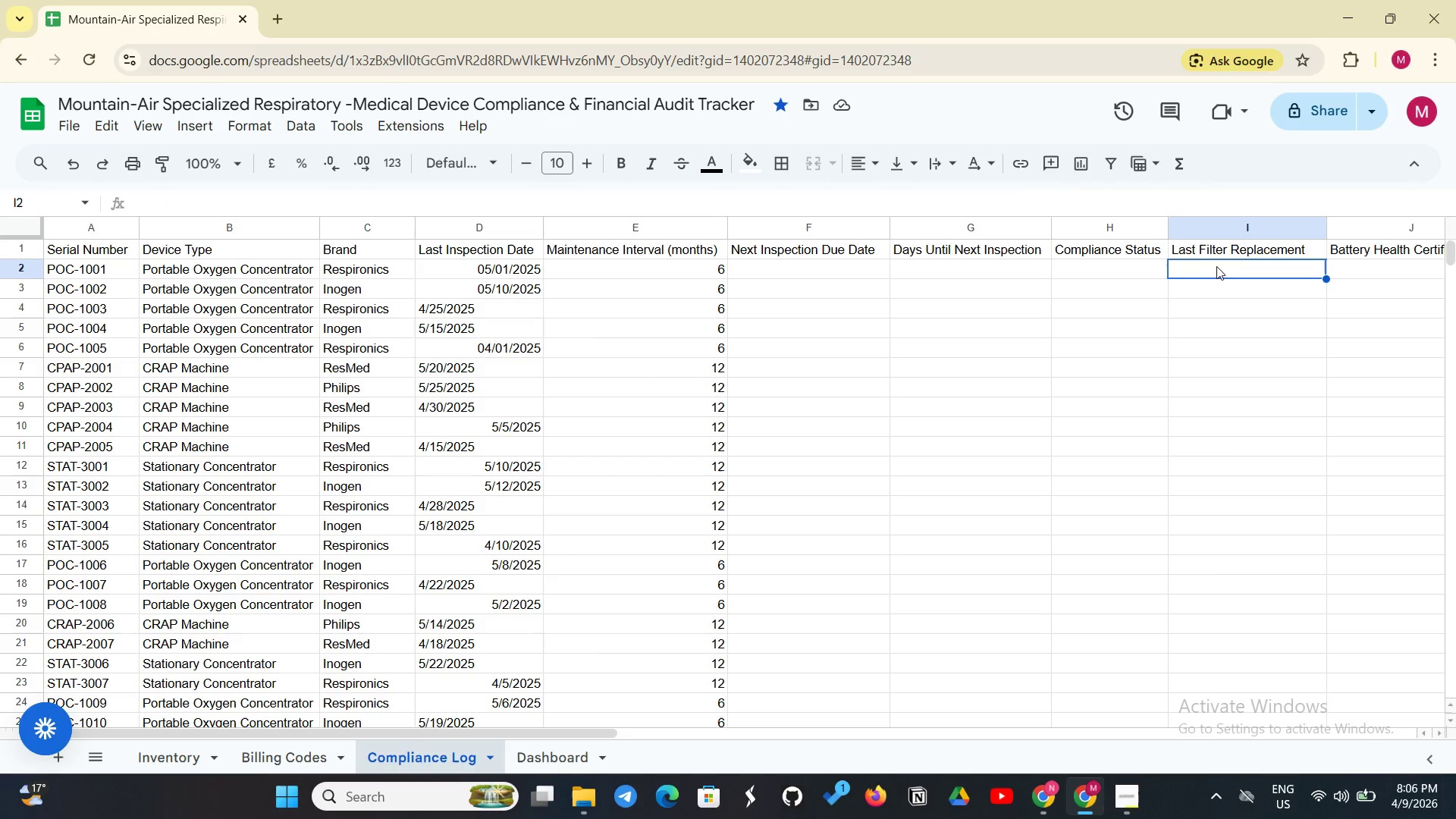 
type(=Inventory)
 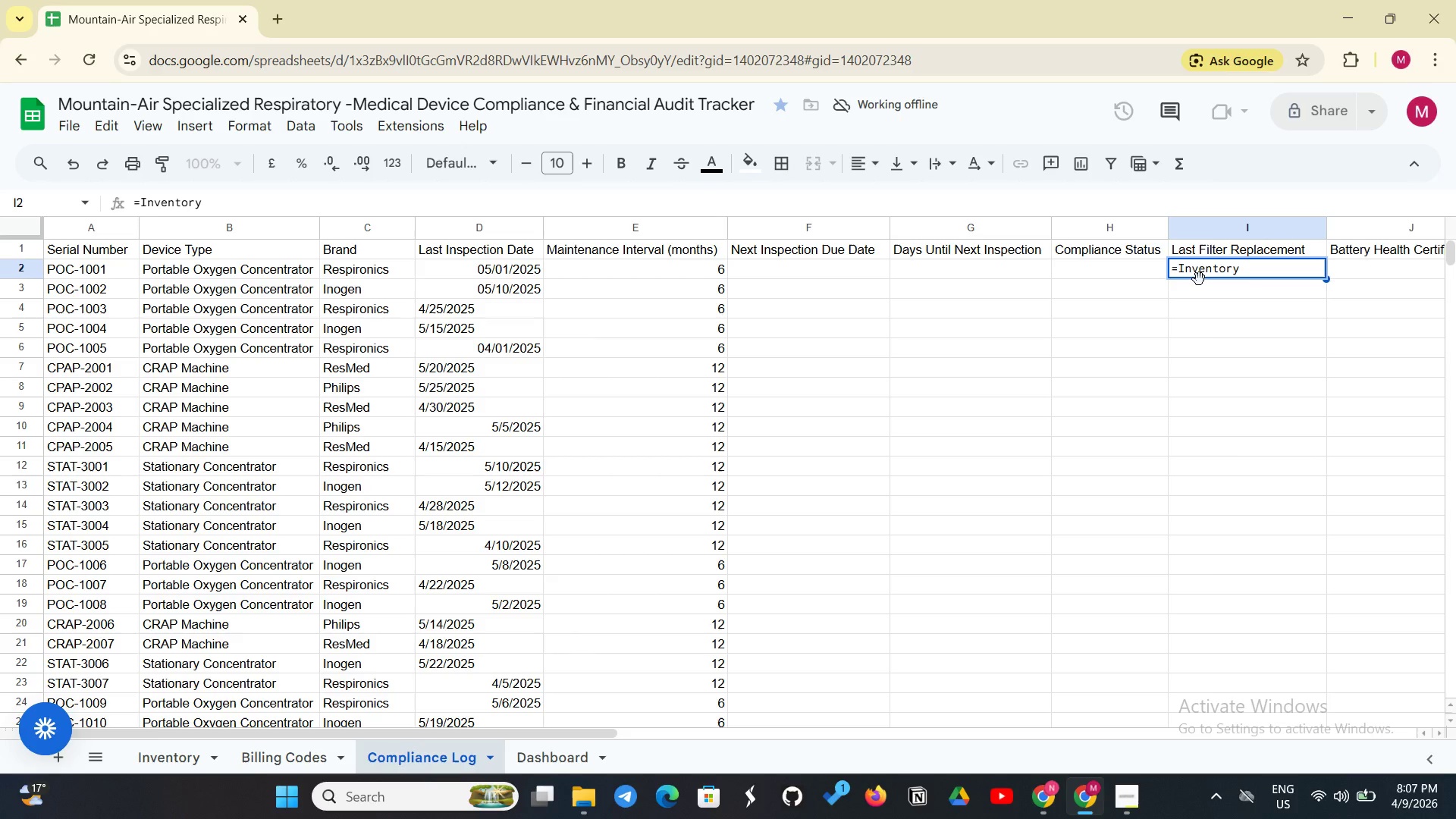 
wait(21.83)
 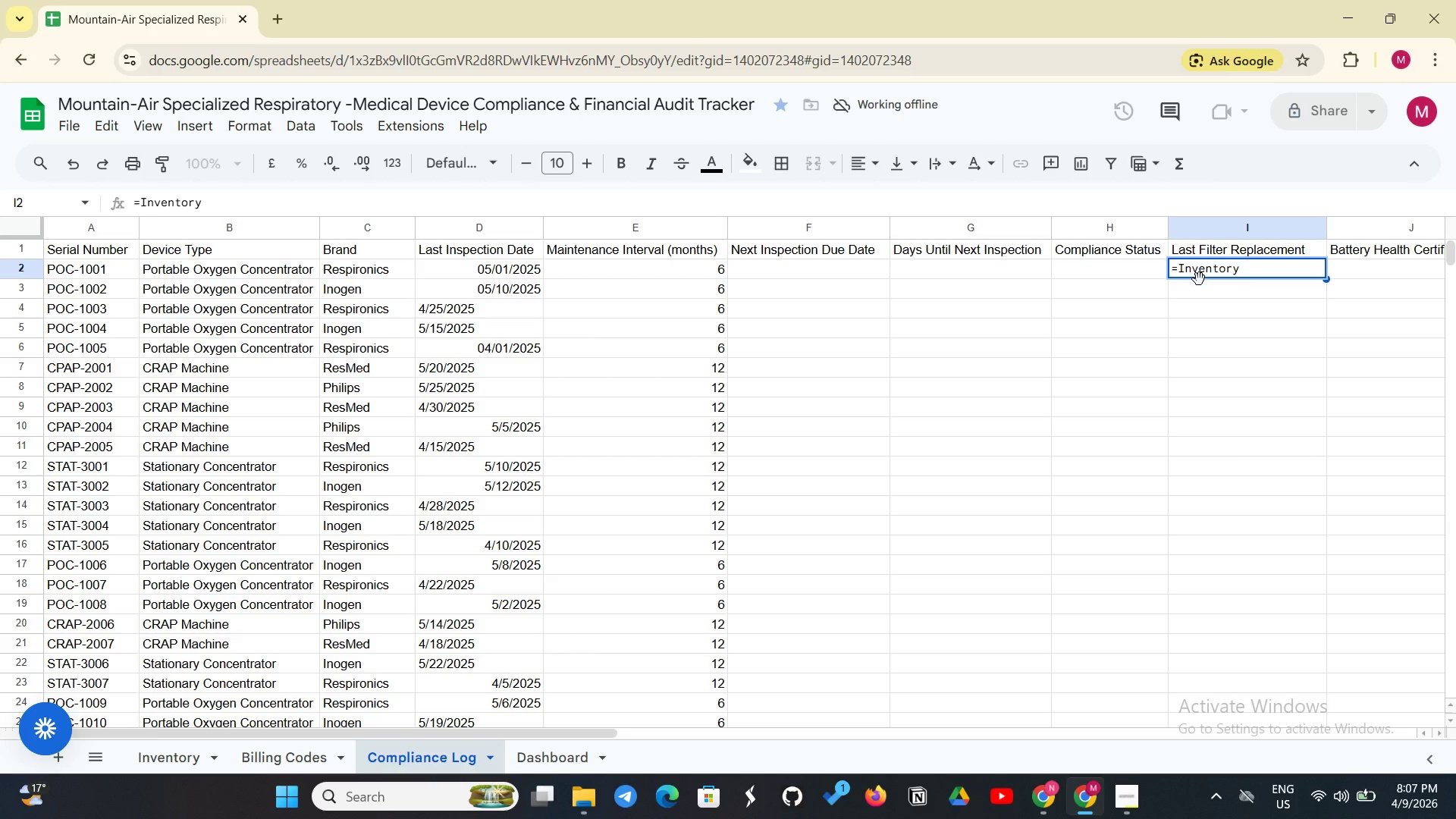 
type(!H2)
 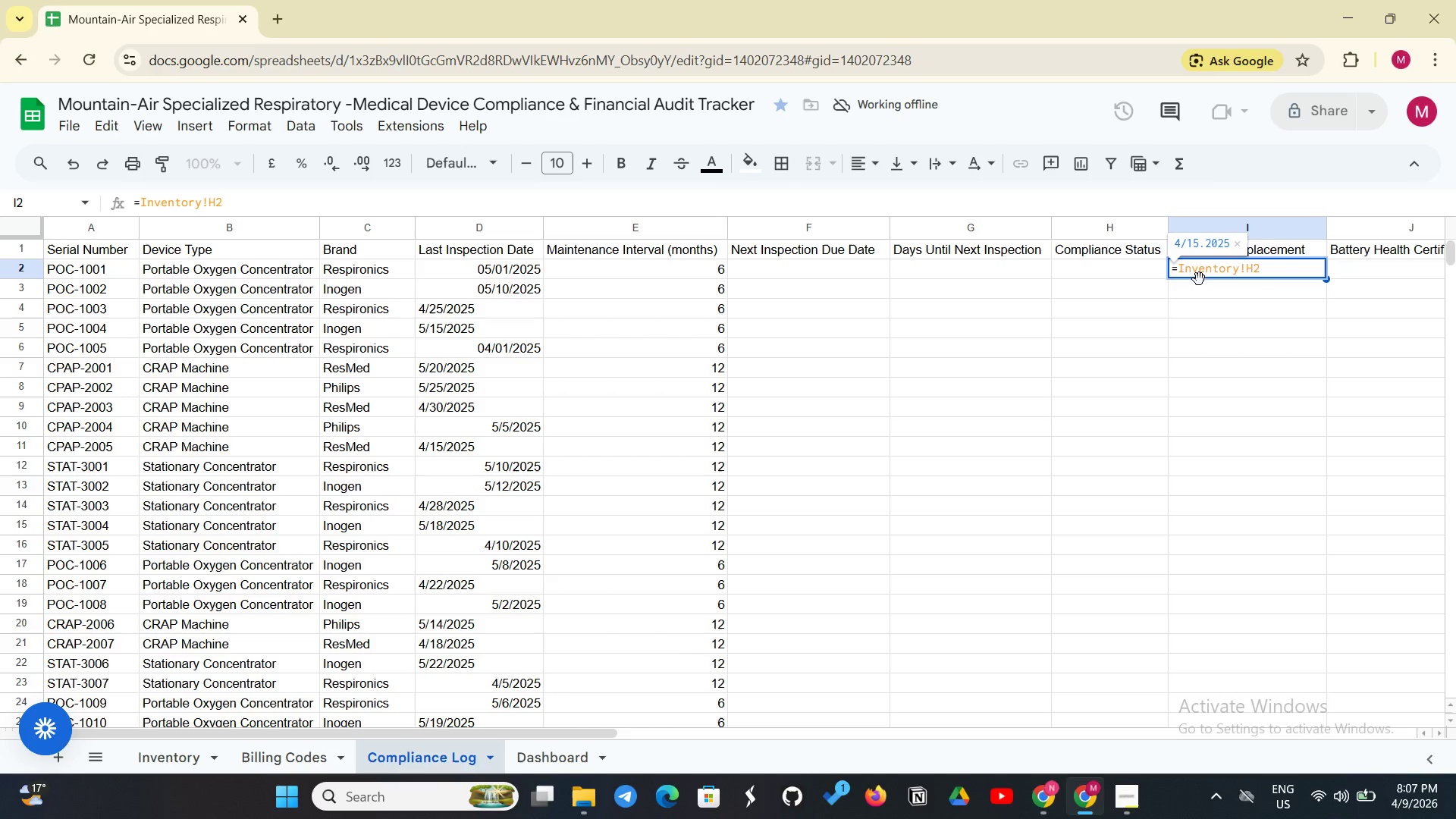 
key(Enter)
 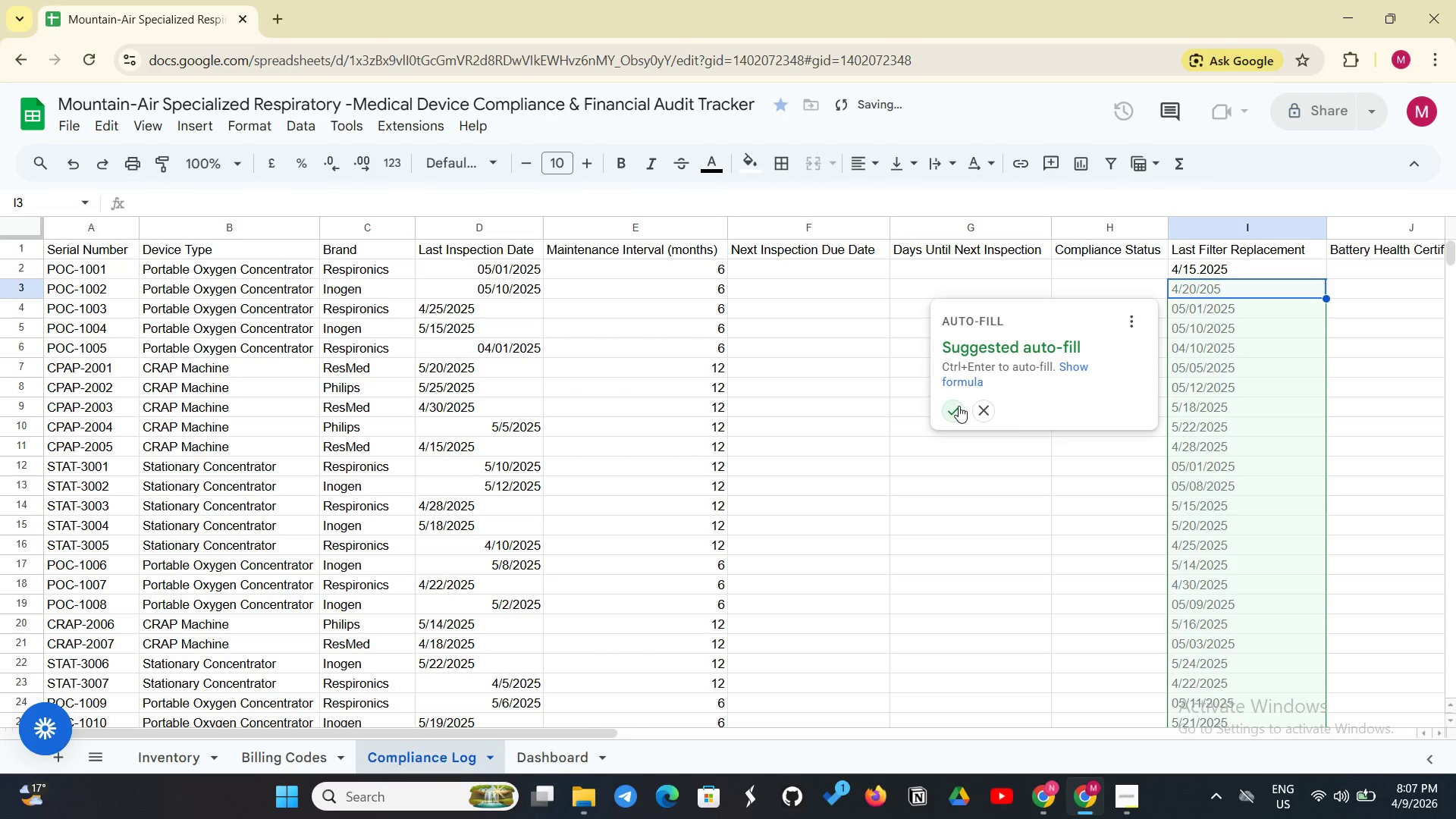 
left_click([956, 407])
 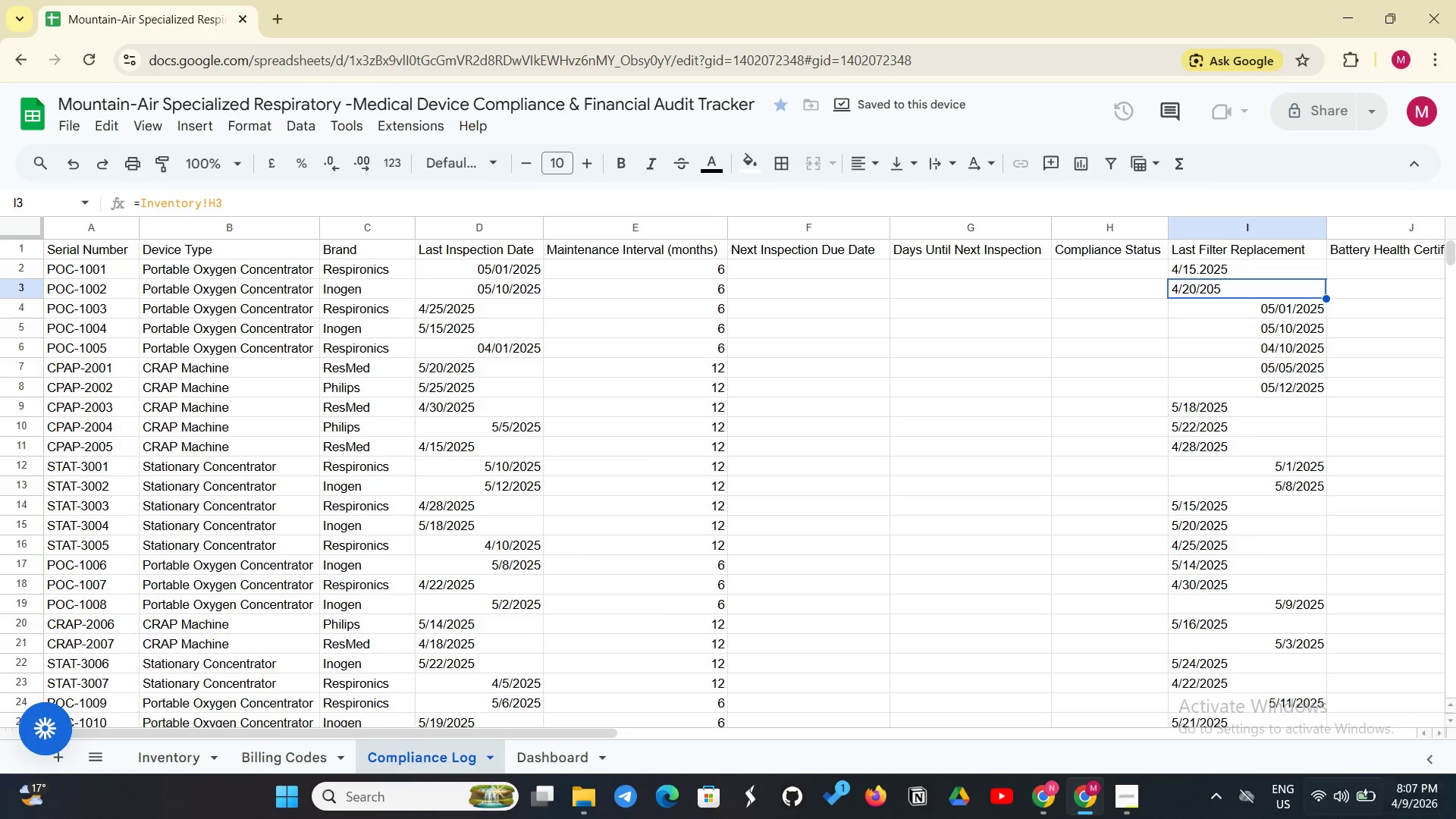 
wait(5.95)
 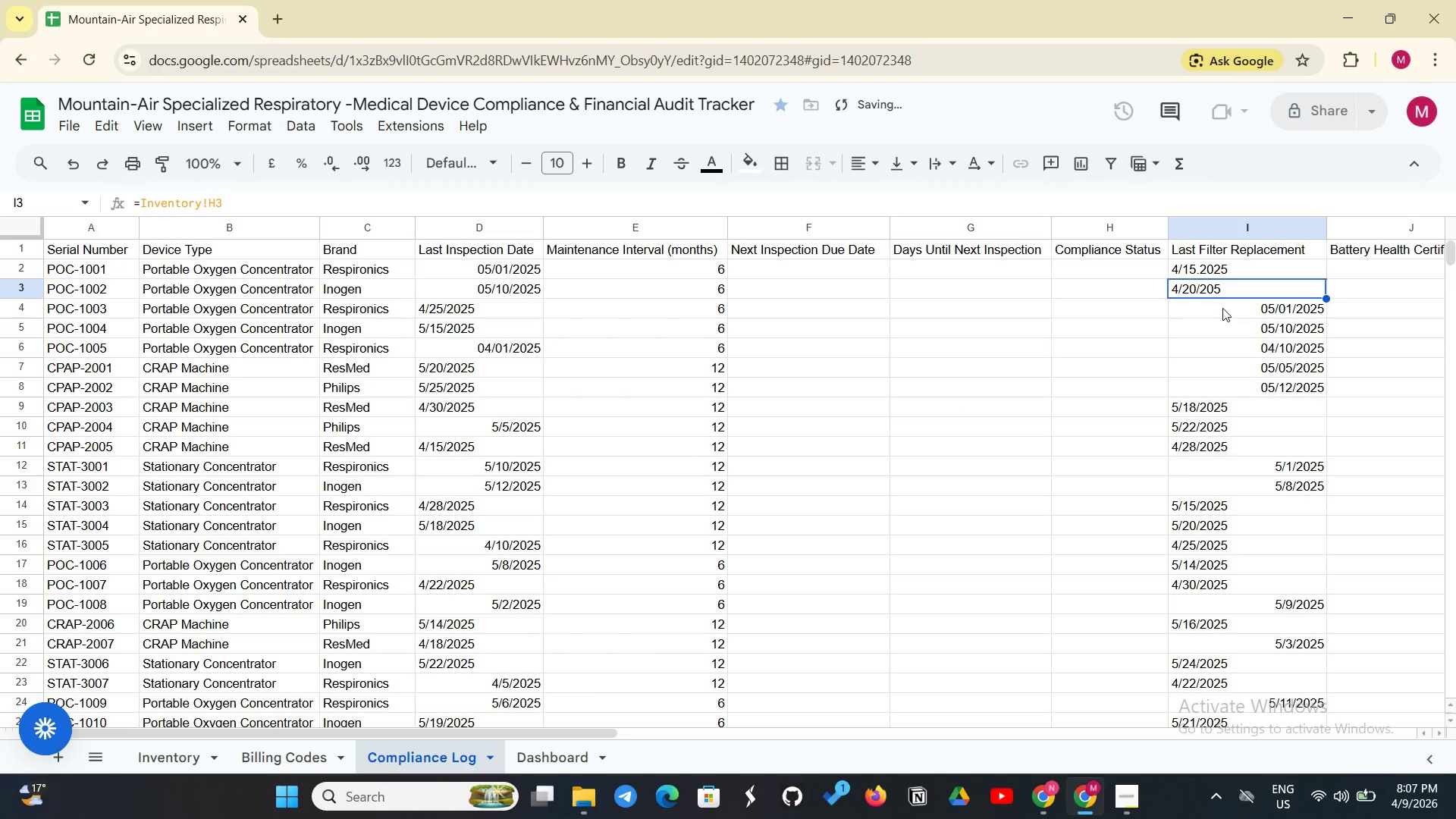 
left_click([1134, 804])